 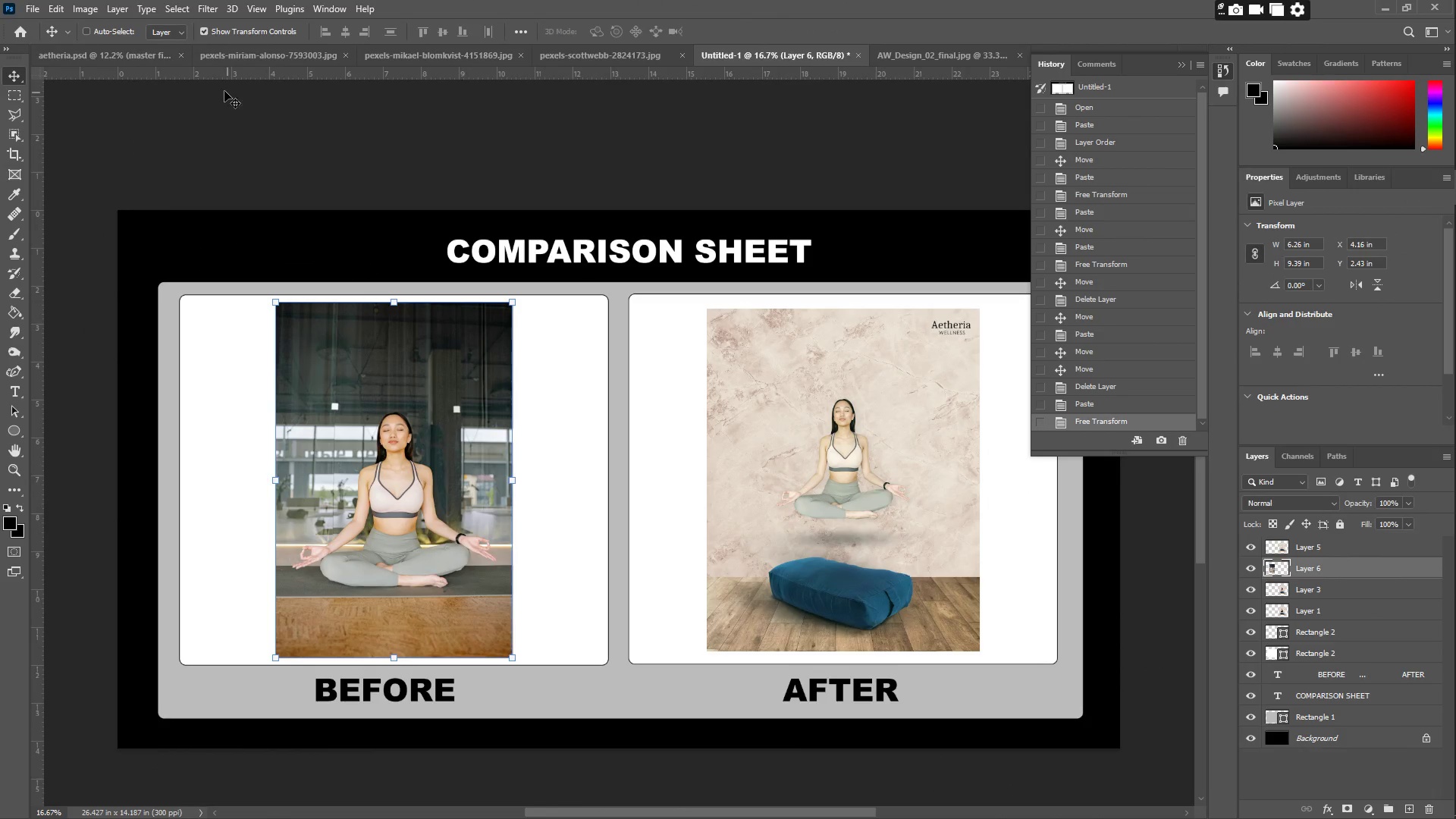 
left_click([228, 57])
 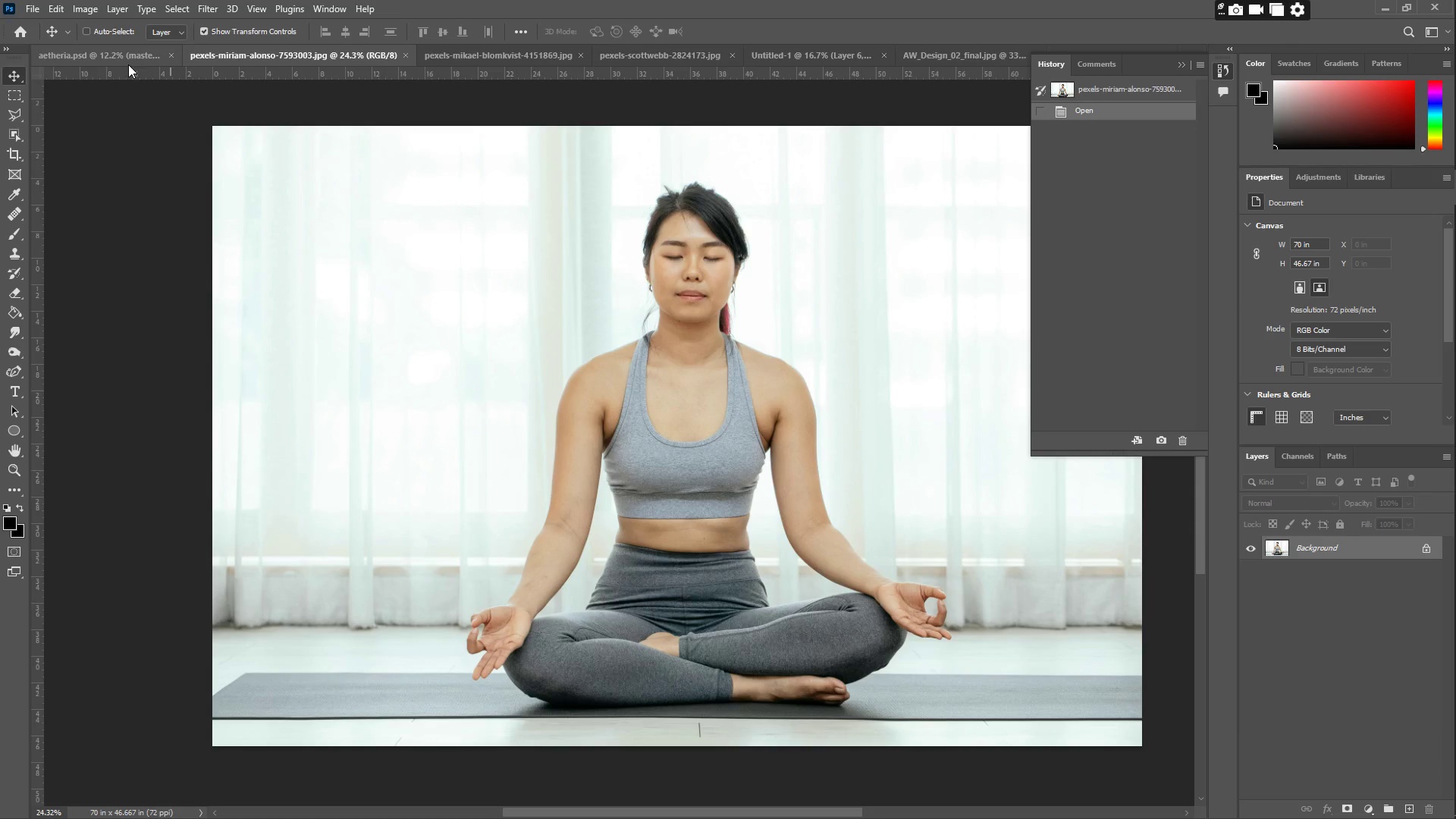 
left_click([124, 60])
 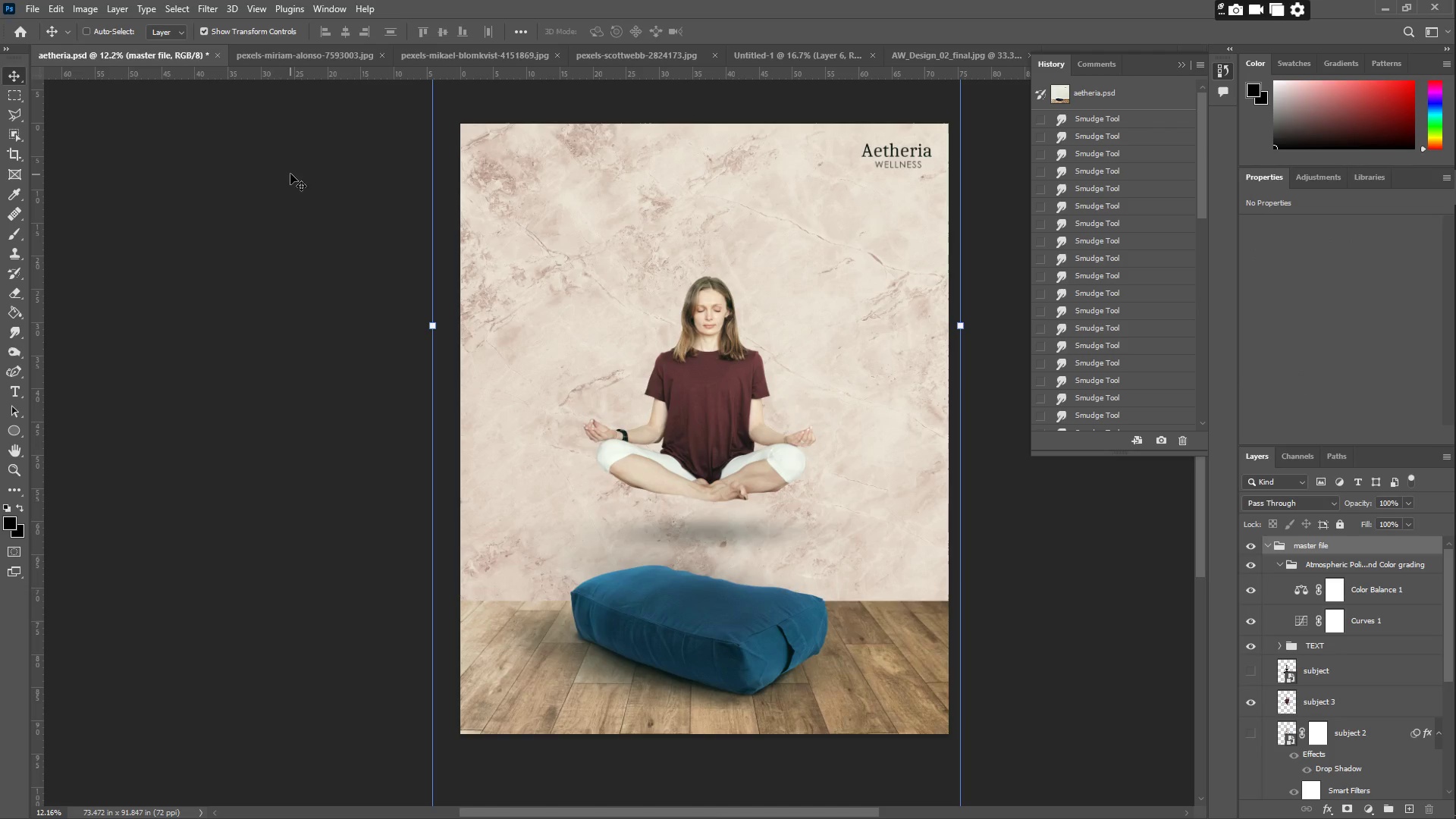 
scroll: coordinate [268, 143], scroll_direction: up, amount: 2.0
 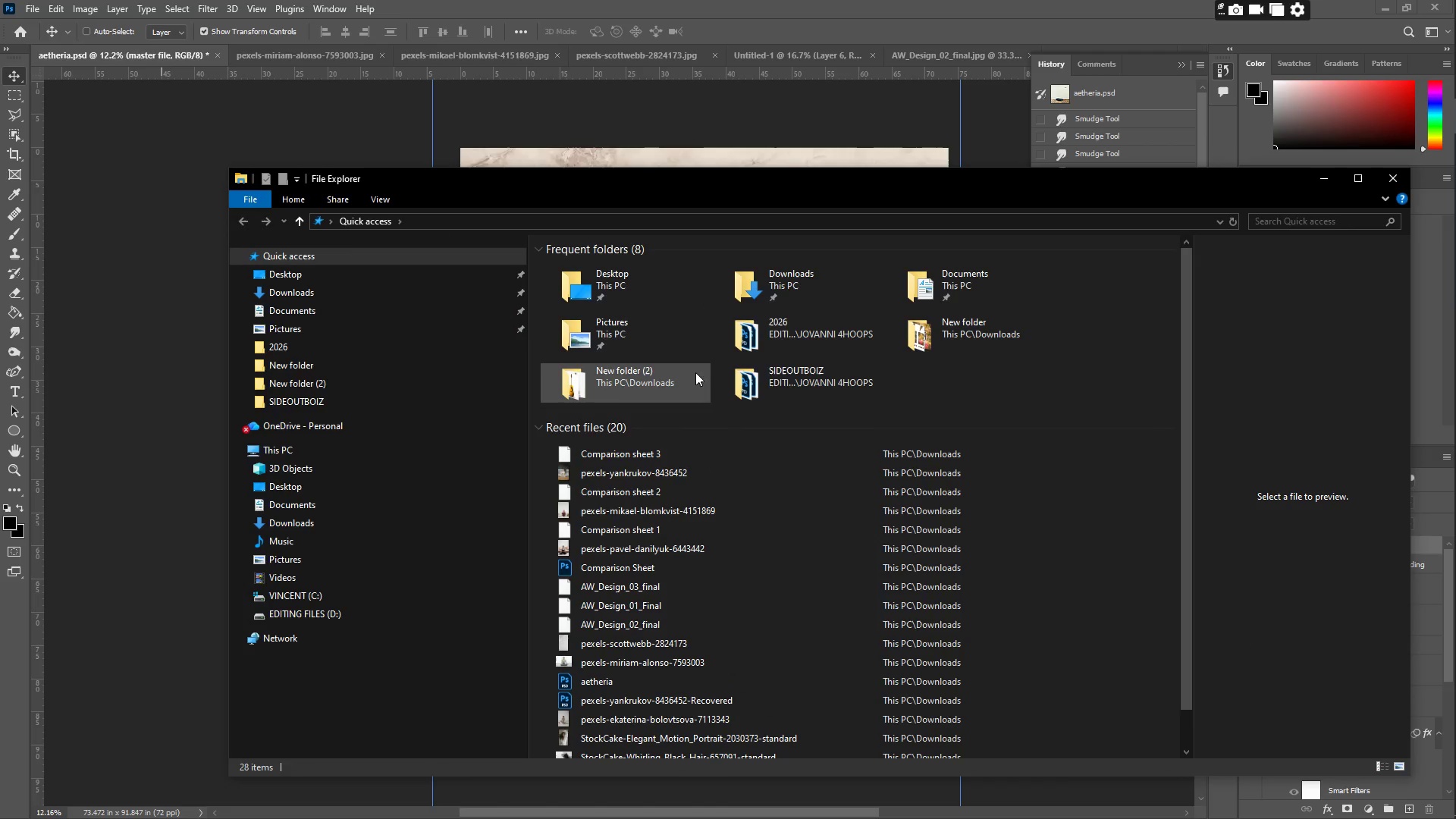 
wait(6.38)
 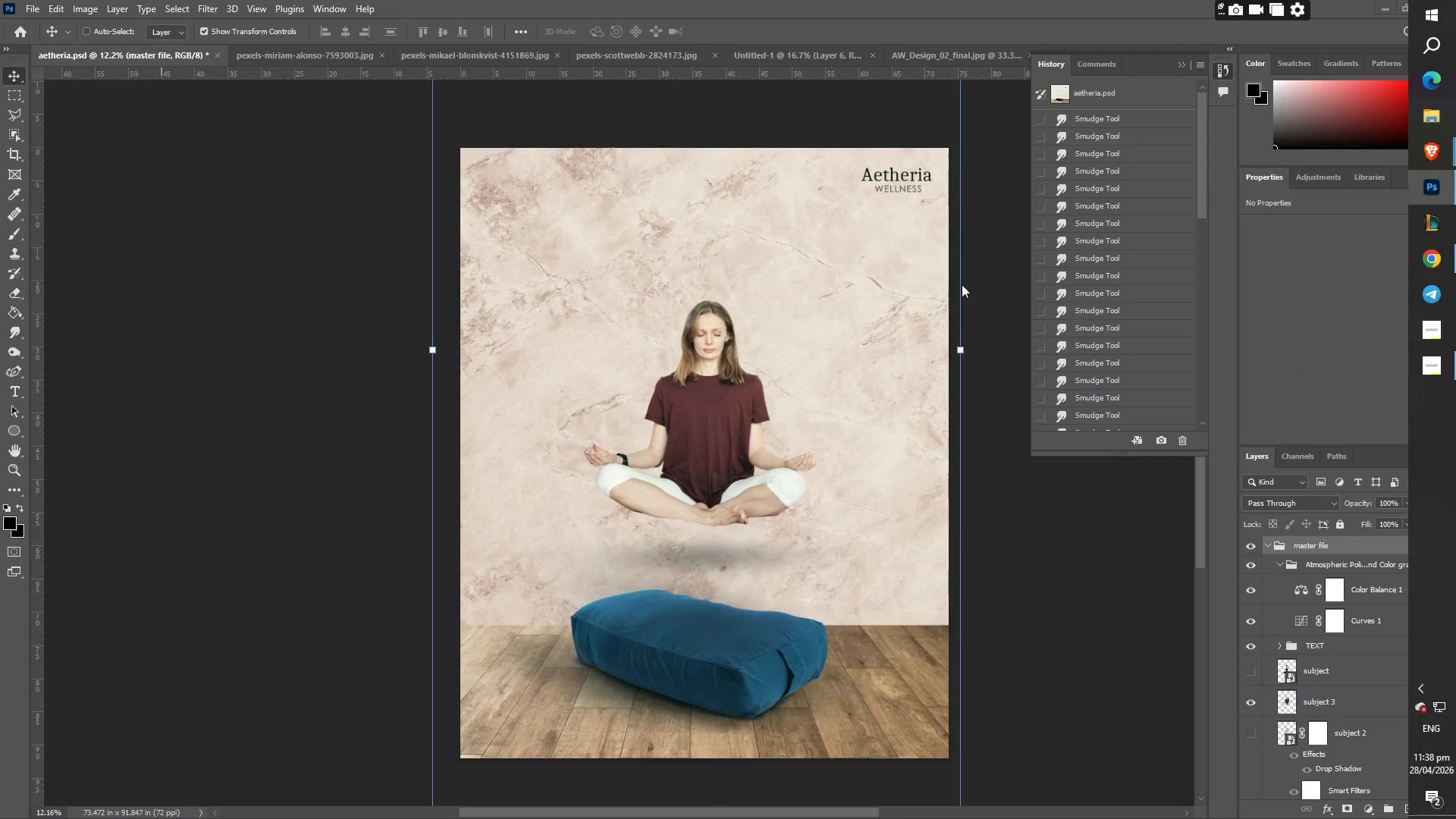 
left_click([1325, 179])
 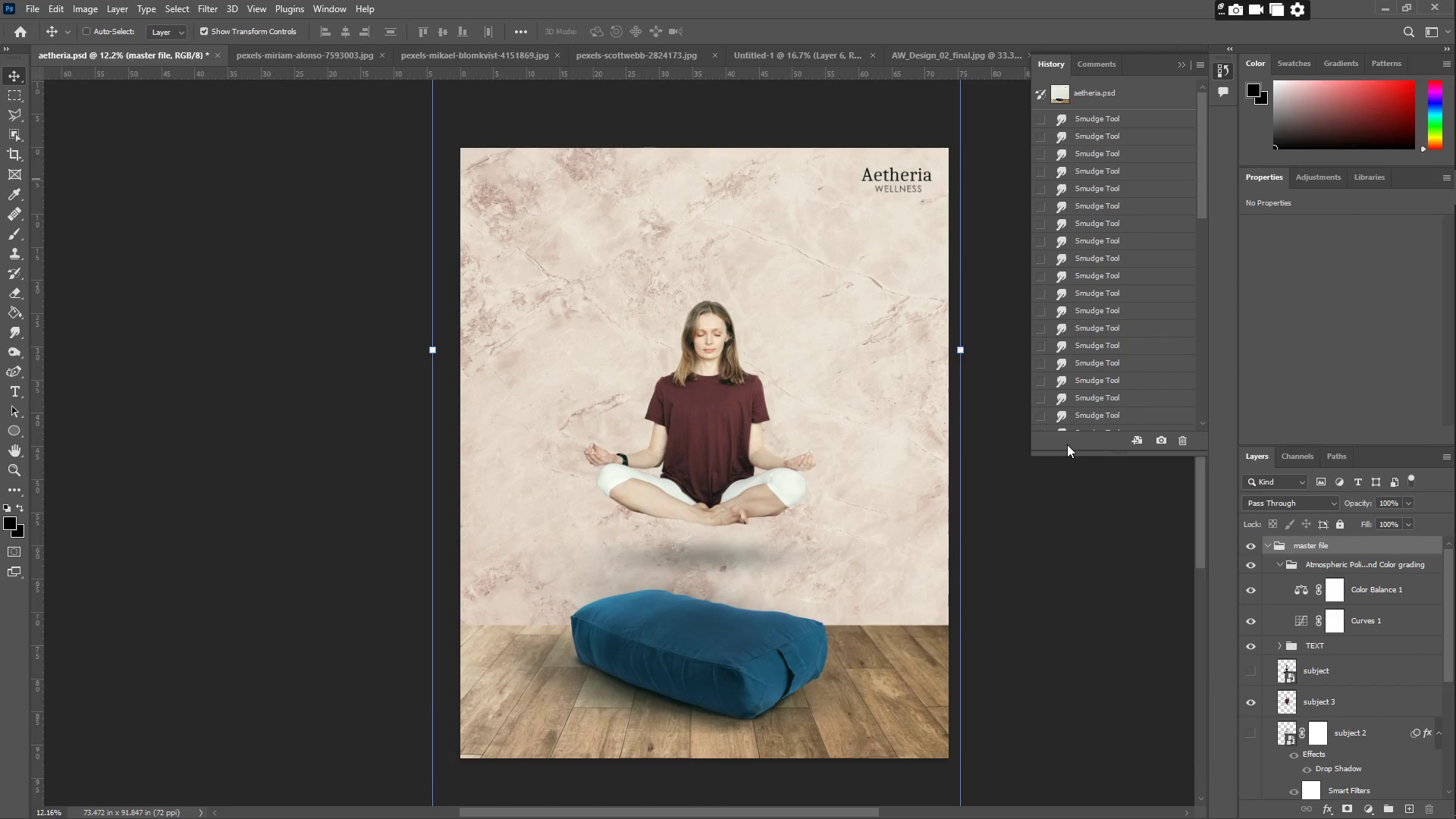 
wait(10.36)
 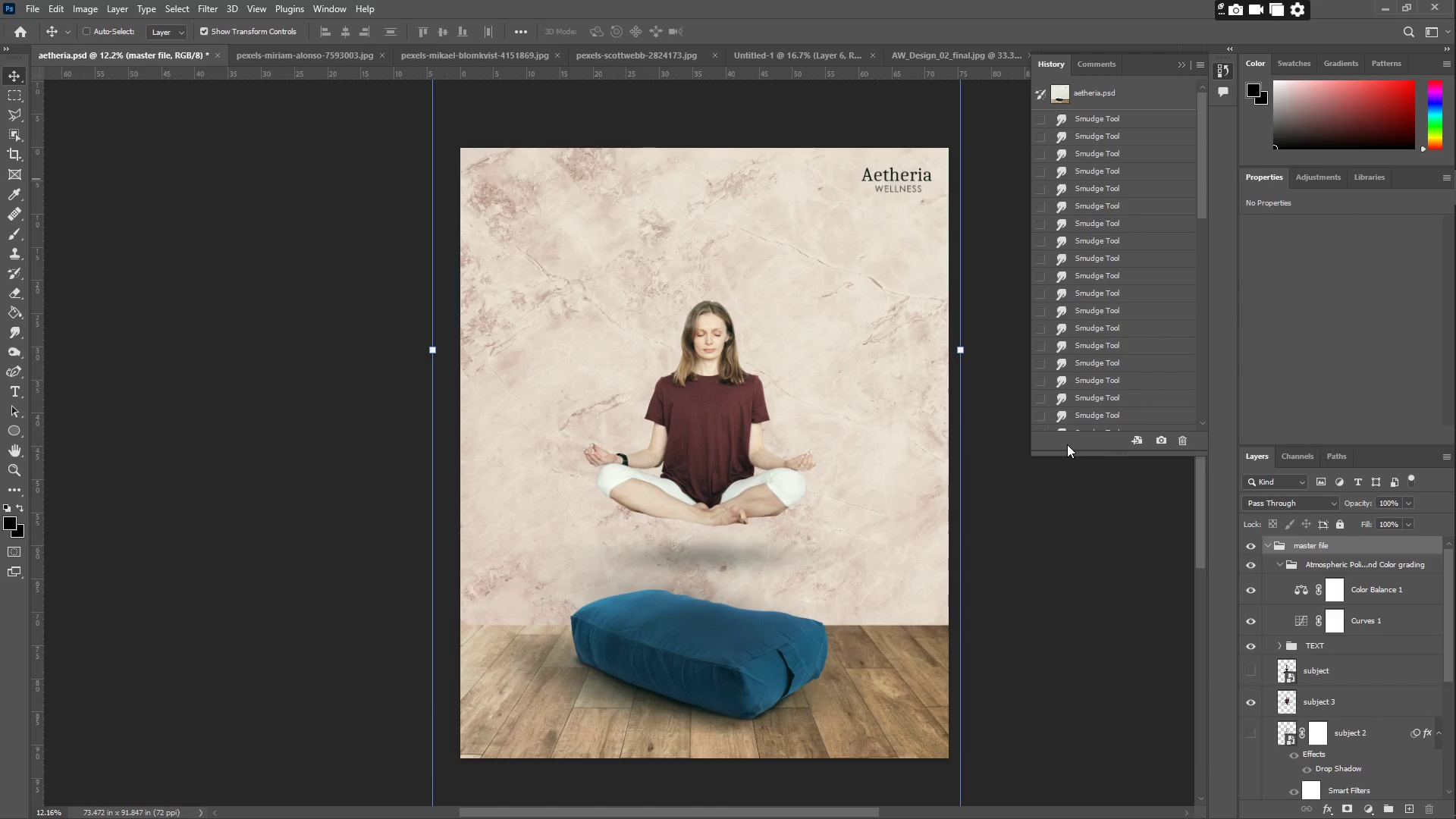 
scroll: coordinate [1339, 664], scroll_direction: down, amount: 4.0
 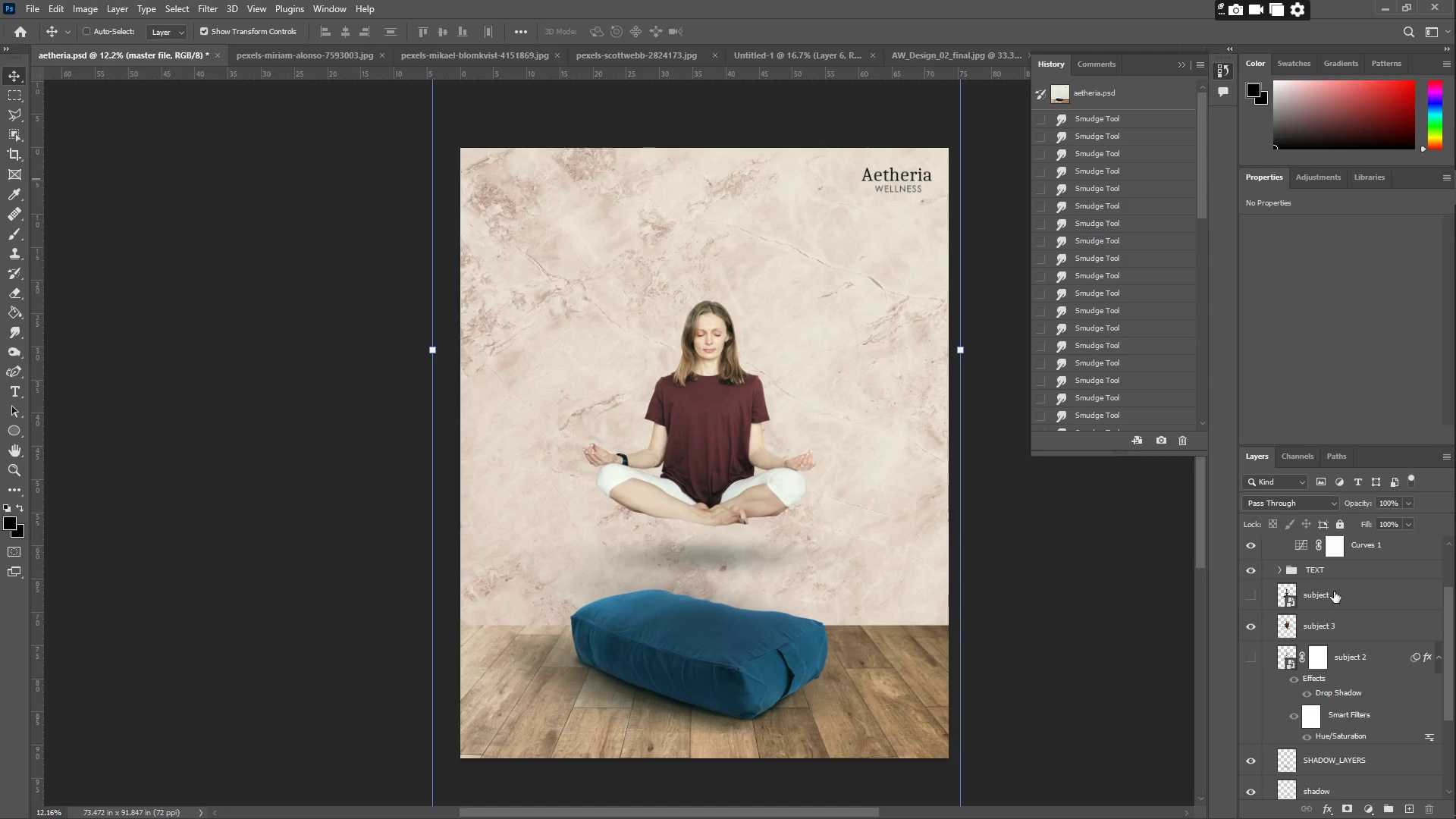 
left_click([1348, 595])
 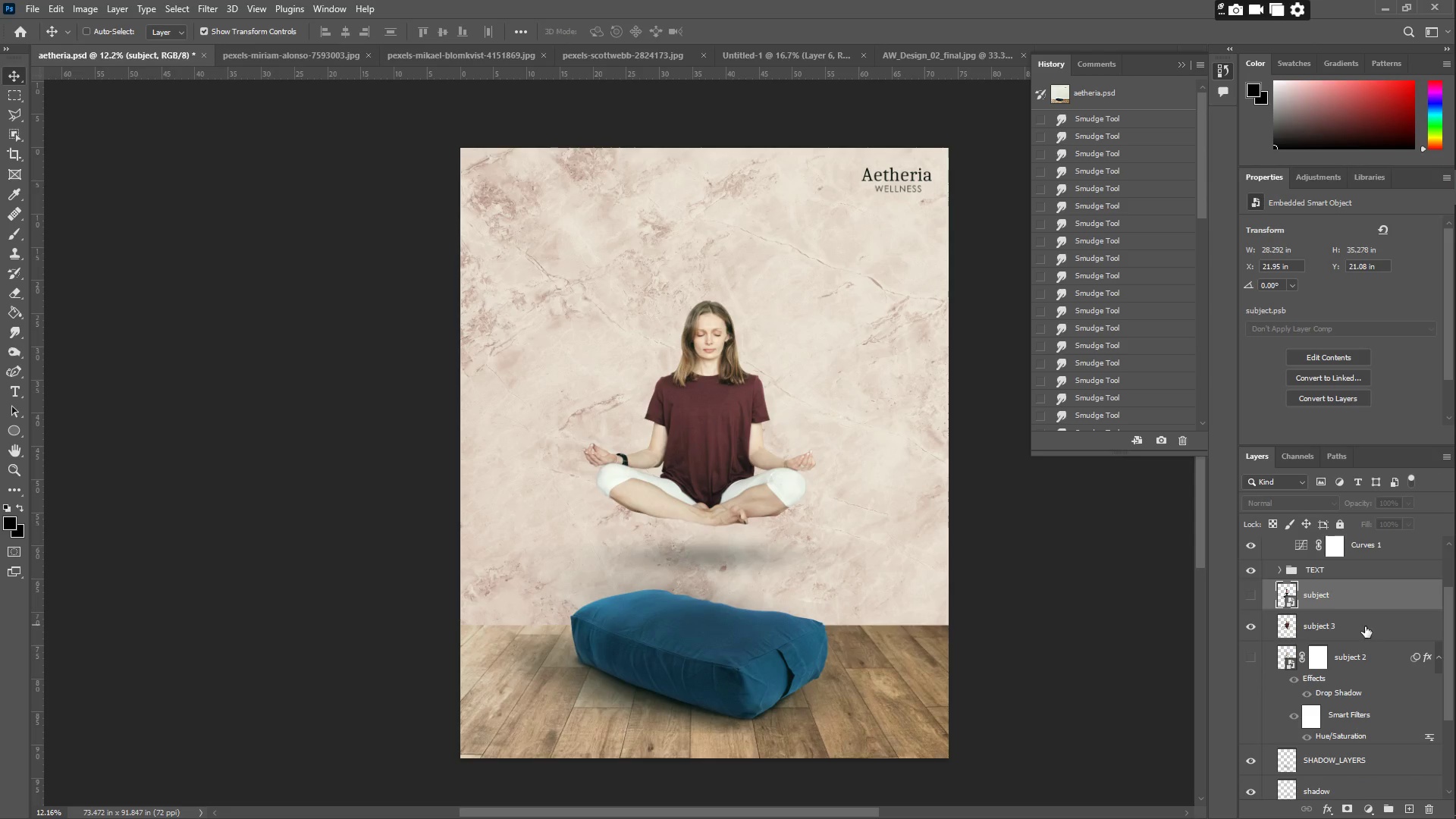 
hold_key(key=ShiftLeft, duration=0.42)
double_click([1370, 659])
 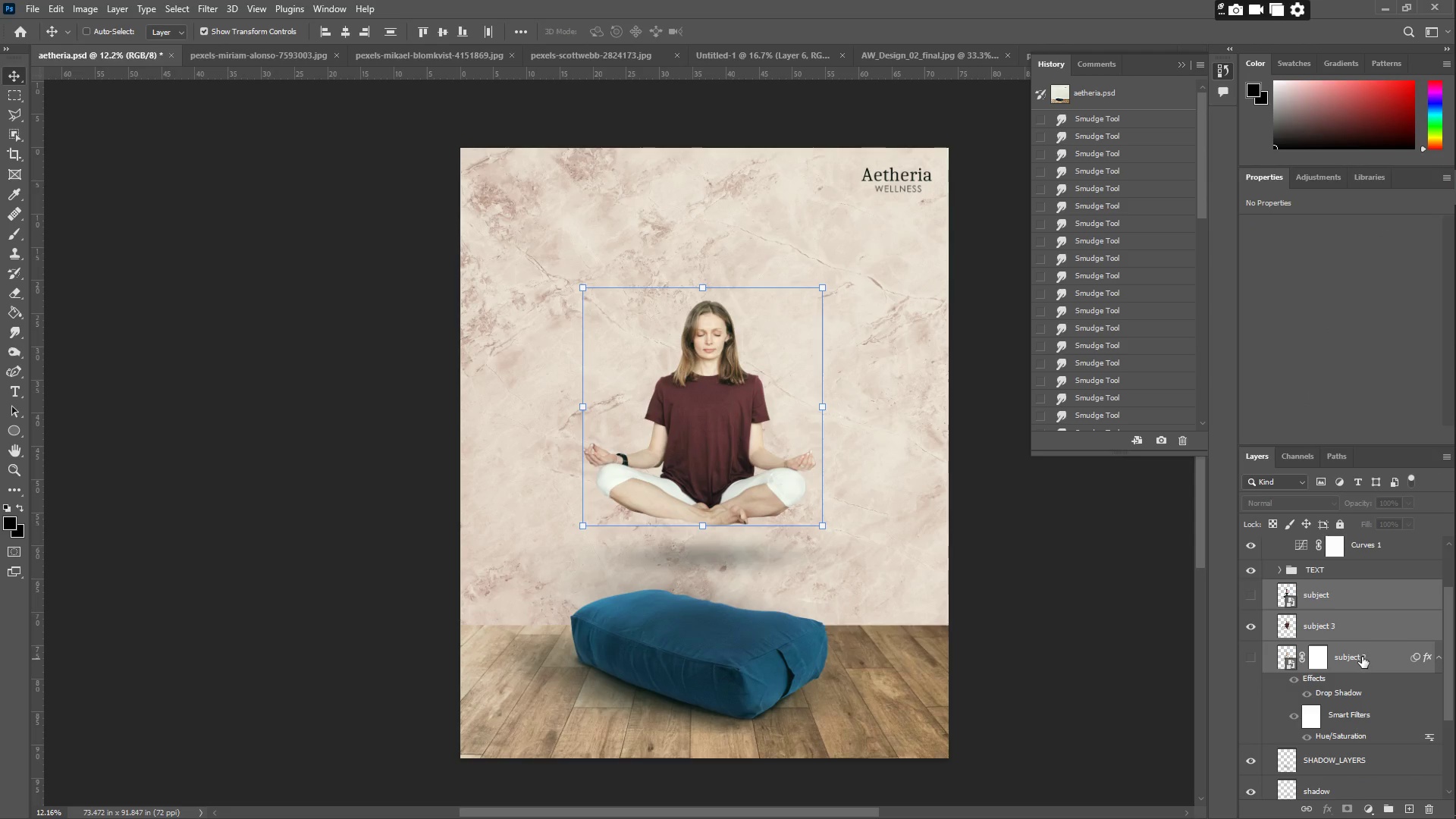 
hold_key(key=ShiftLeft, duration=0.92)
 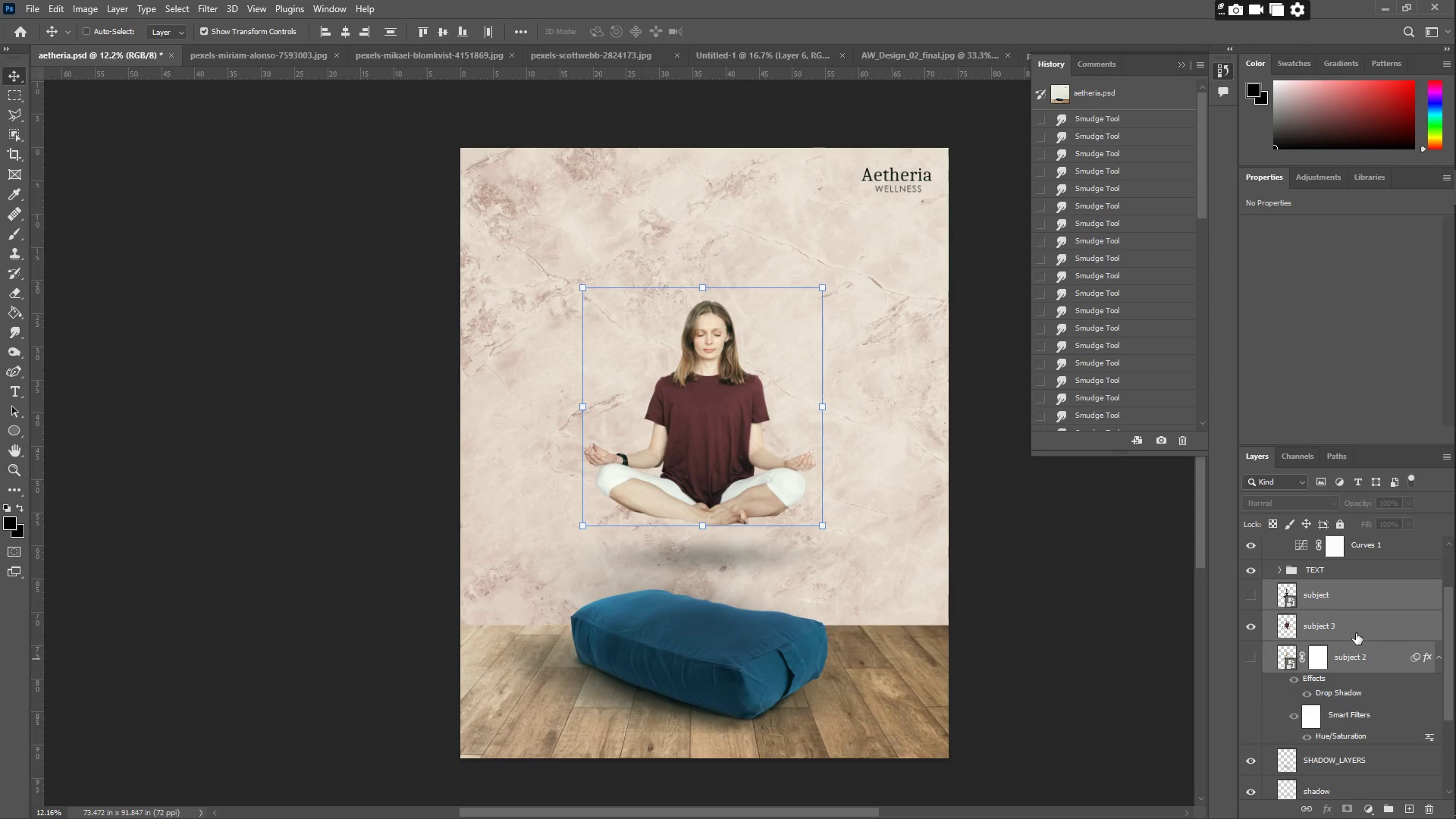 
scroll: coordinate [1359, 655], scroll_direction: up, amount: 11.0
 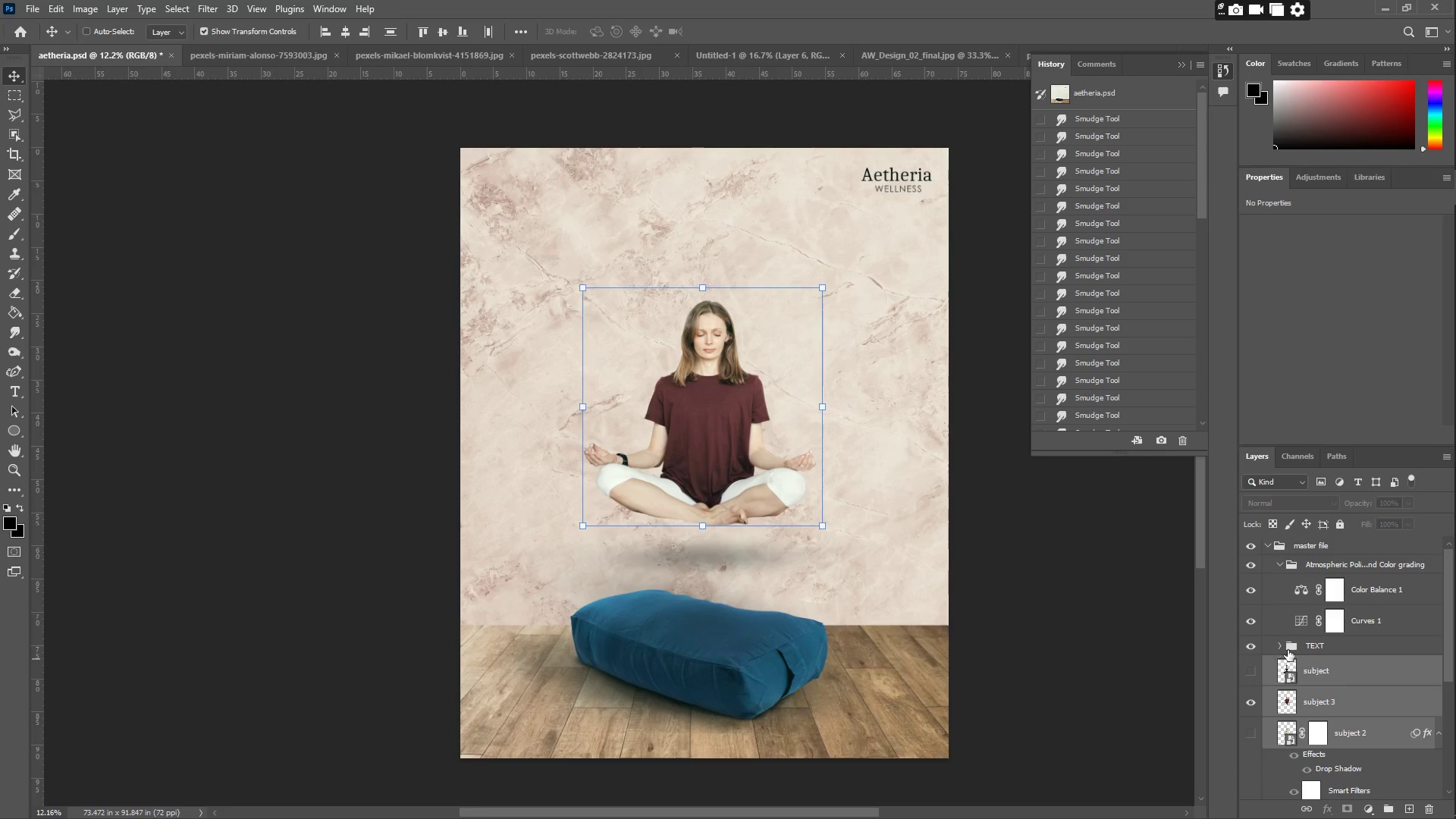 
scroll: coordinate [1351, 667], scroll_direction: down, amount: 11.0
 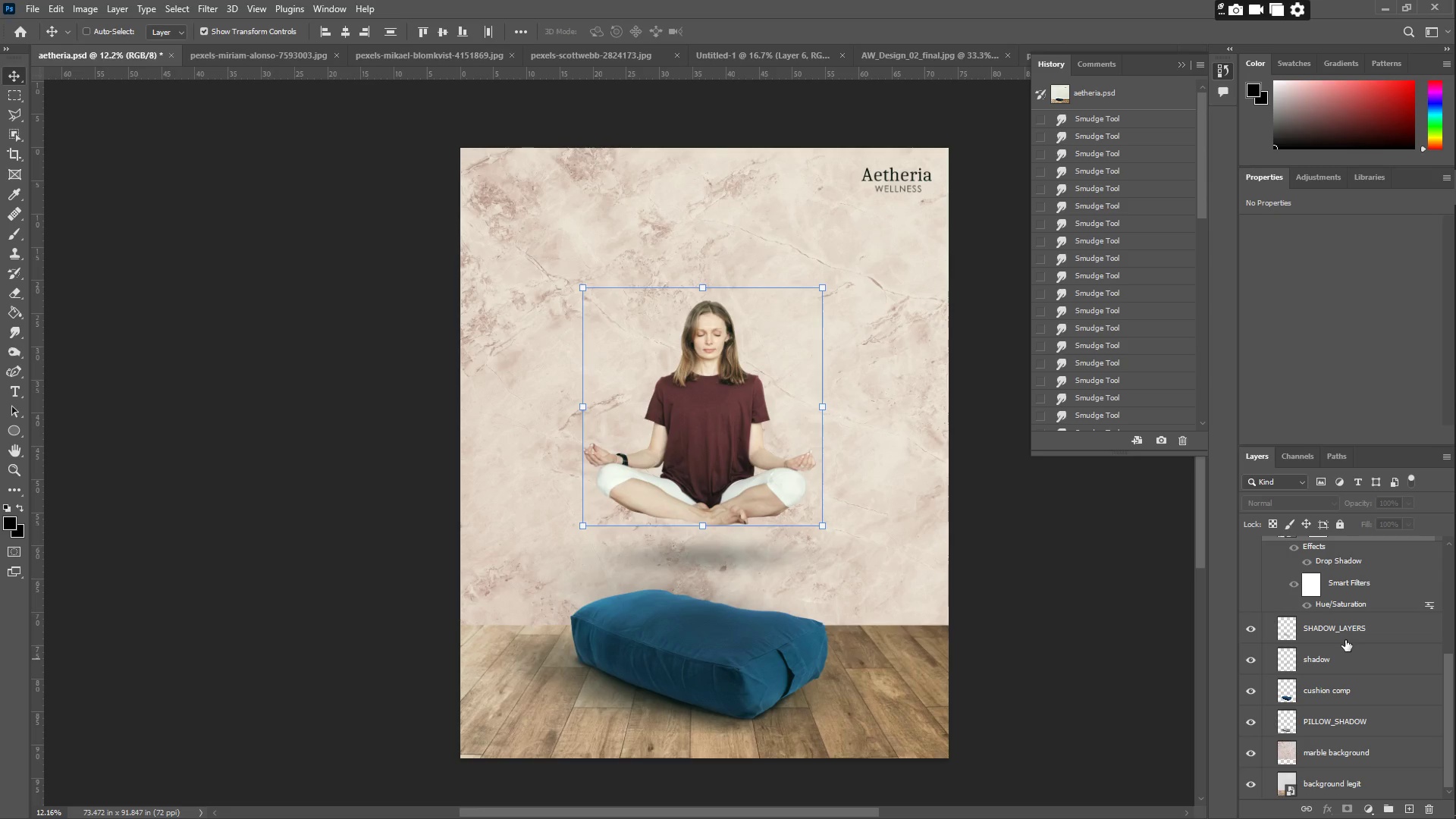 
left_click([1345, 639])
 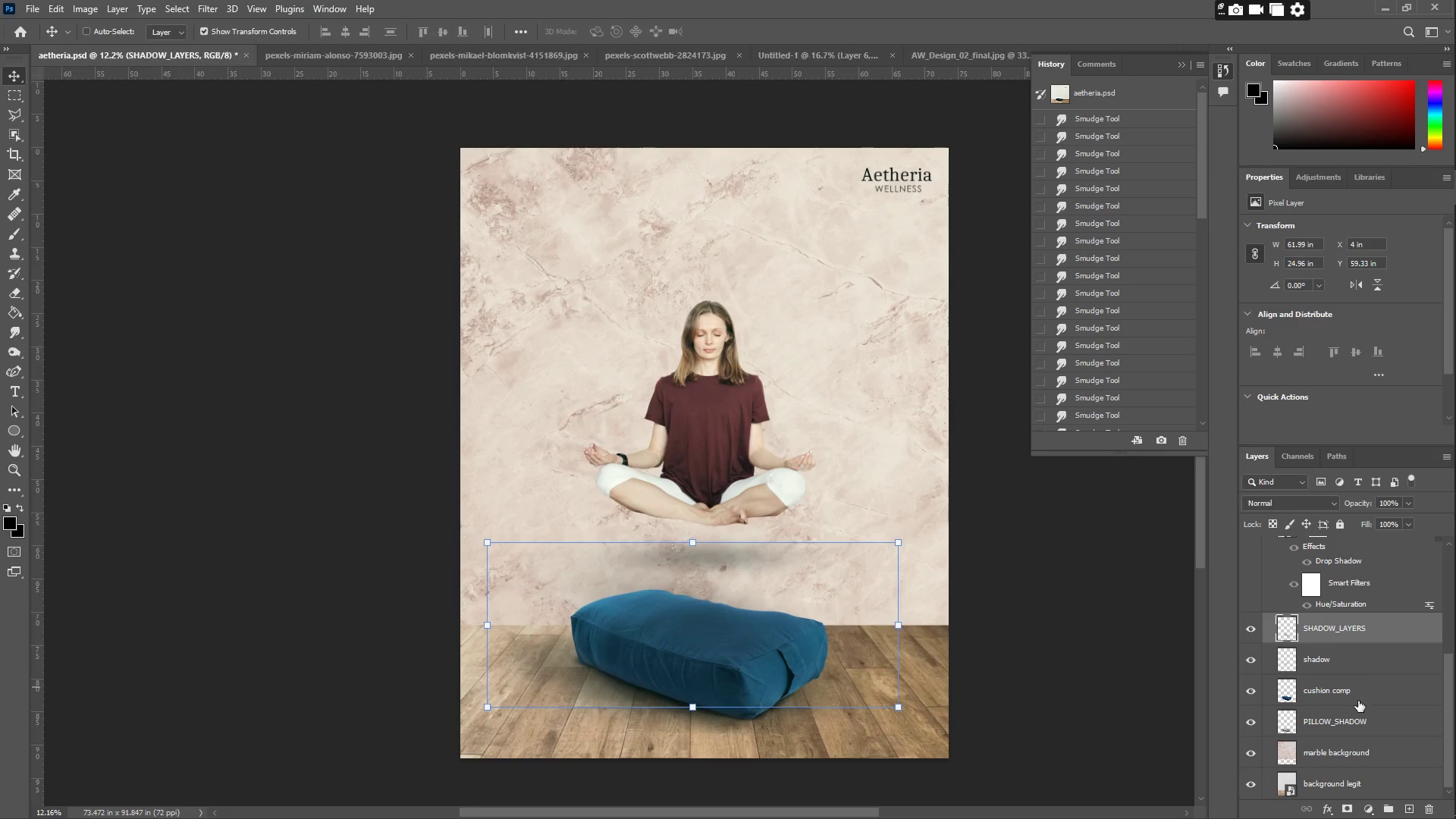 
hold_key(key=ShiftLeft, duration=1.41)
left_click([1367, 748])
 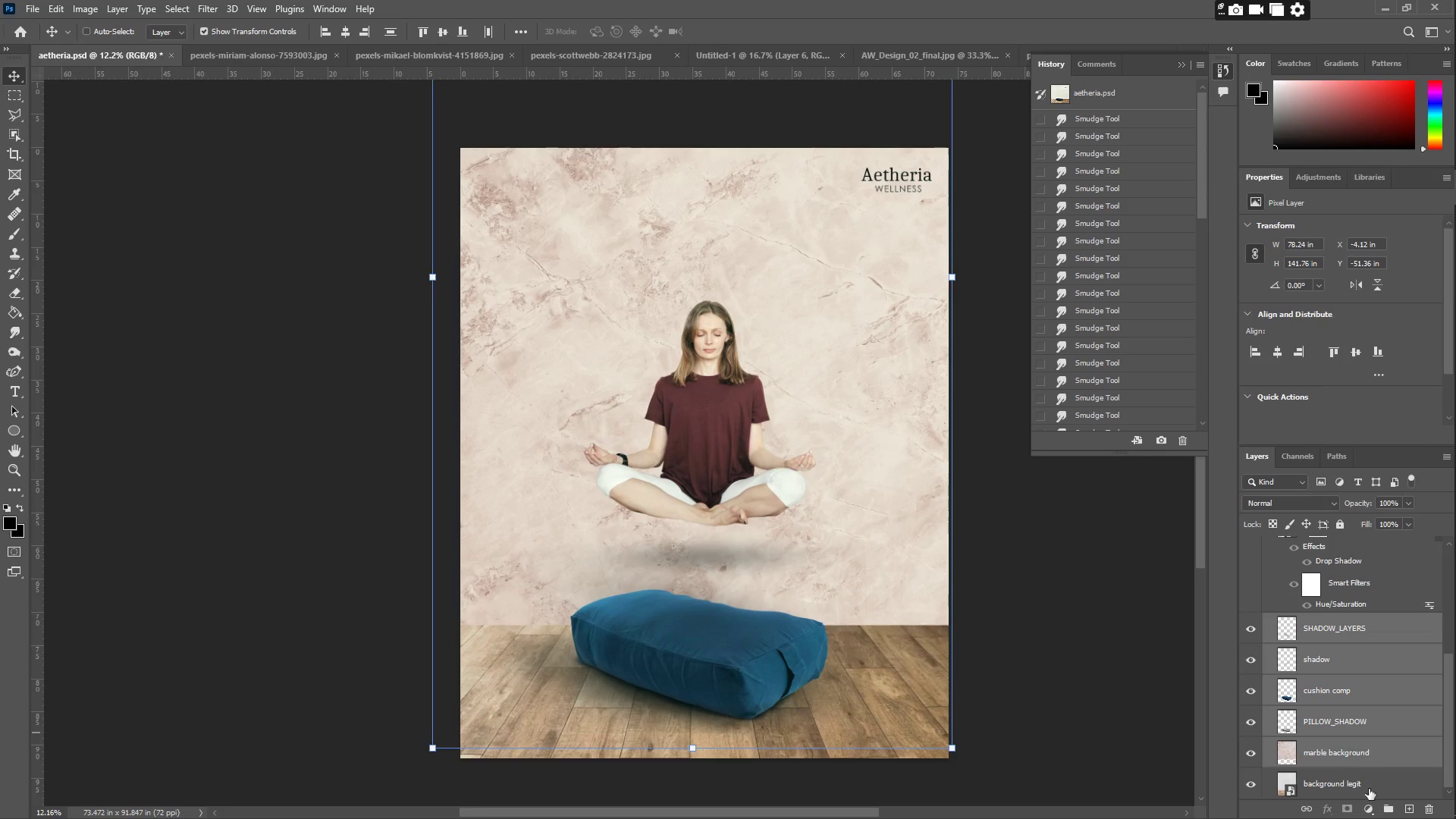 
left_click([1387, 811])
 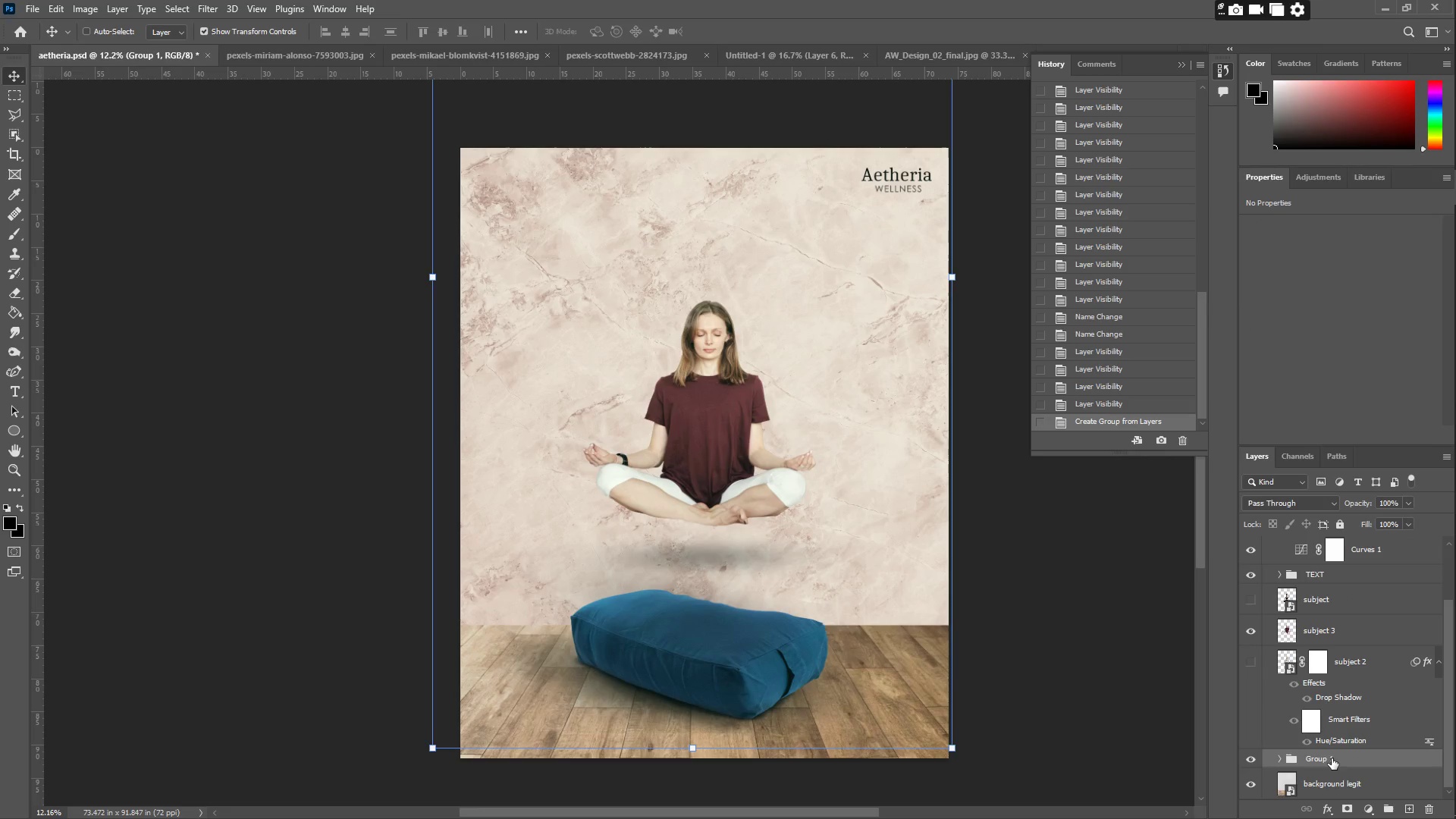 
double_click([1328, 758])
 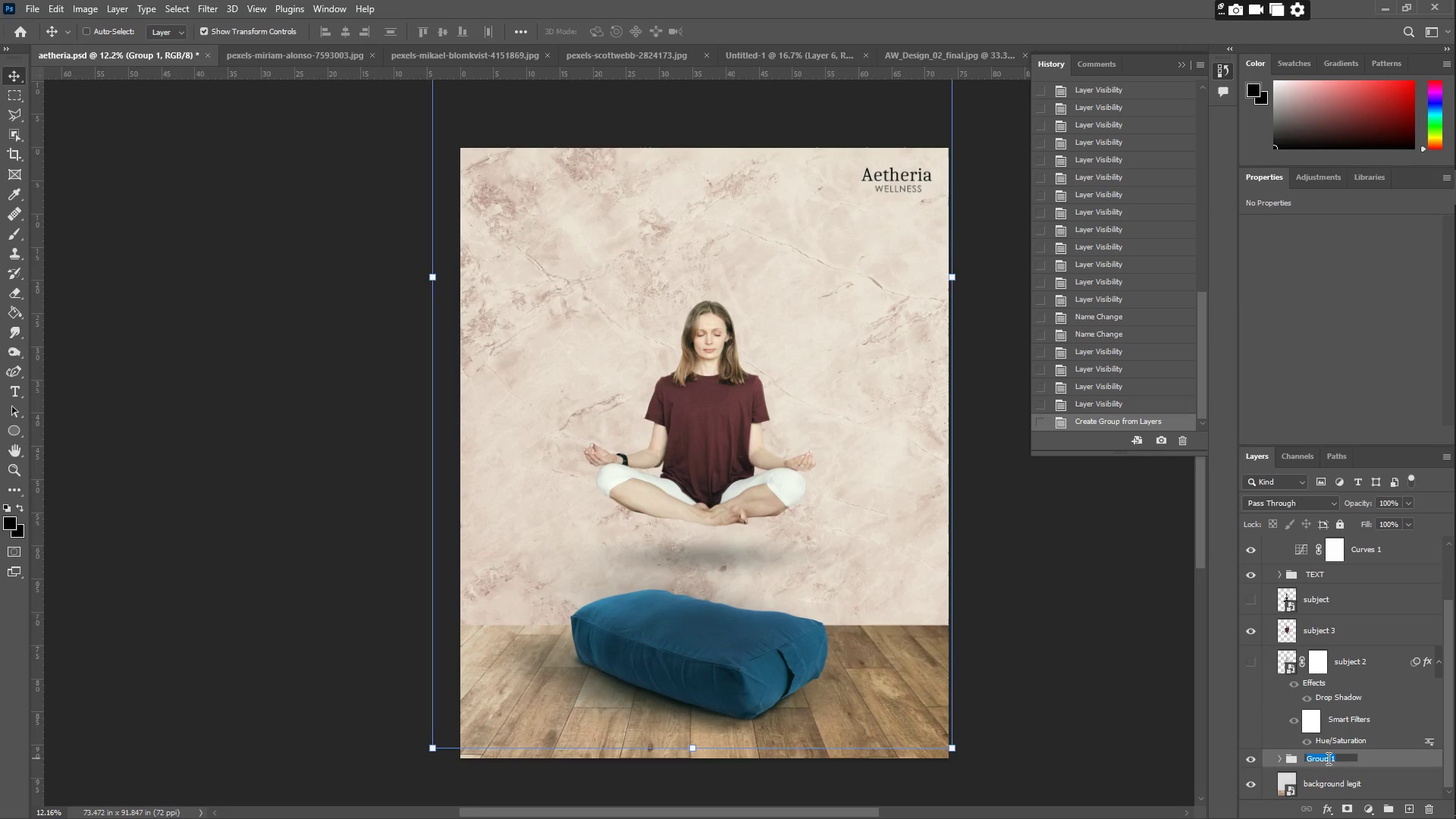 
type(shadows and cushion)
 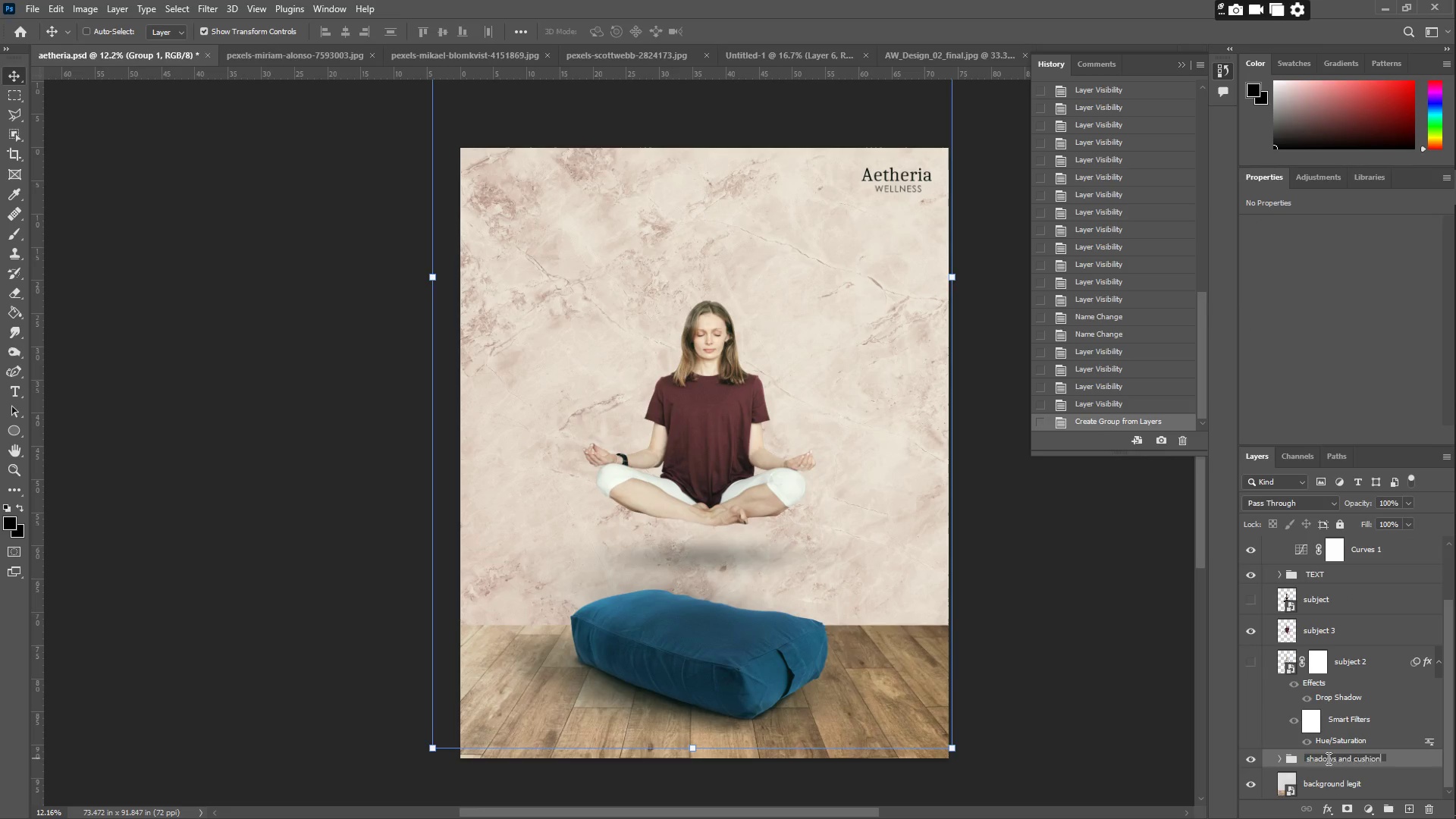 
key(Enter)
 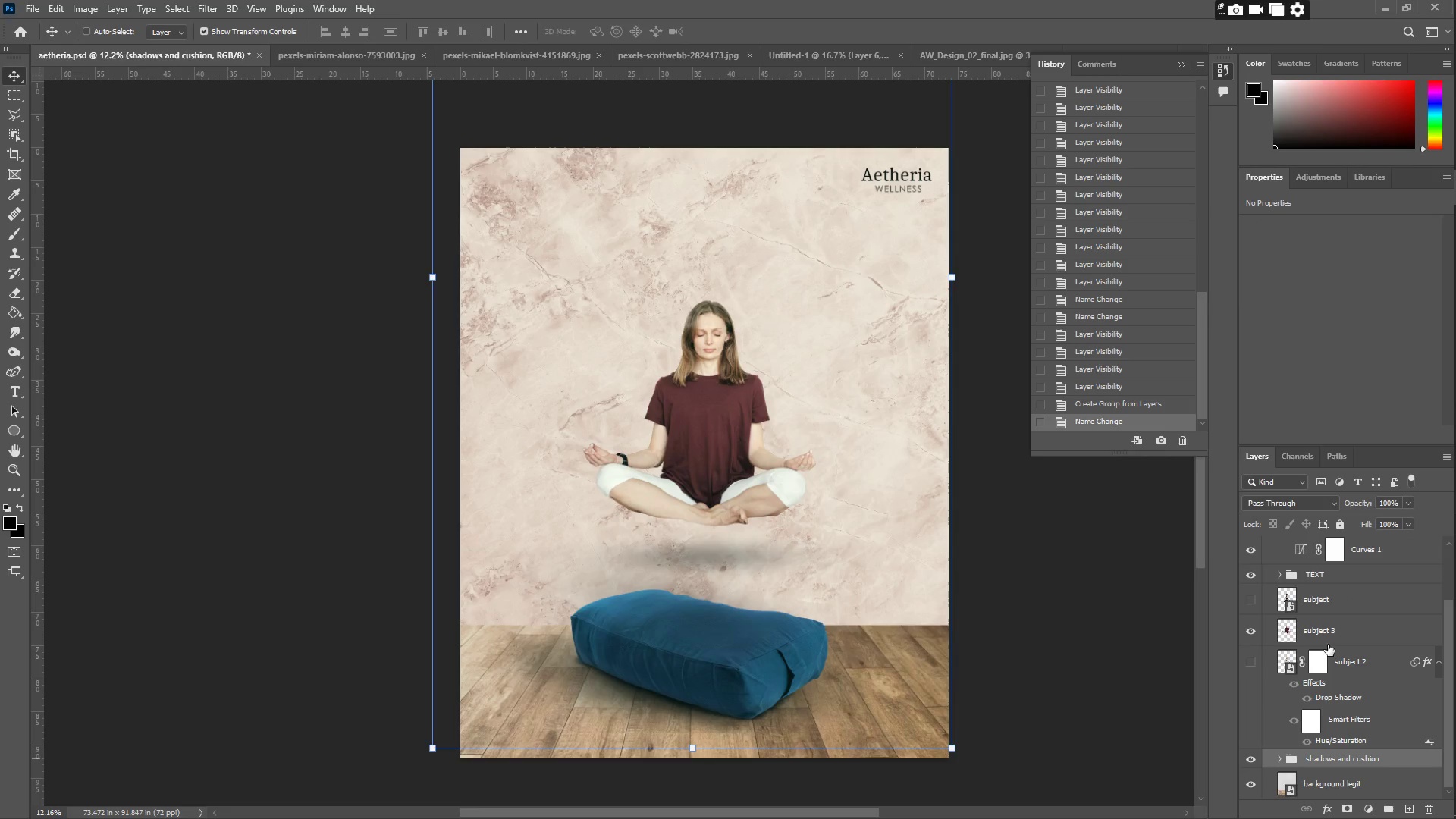 
left_click([1348, 599])
 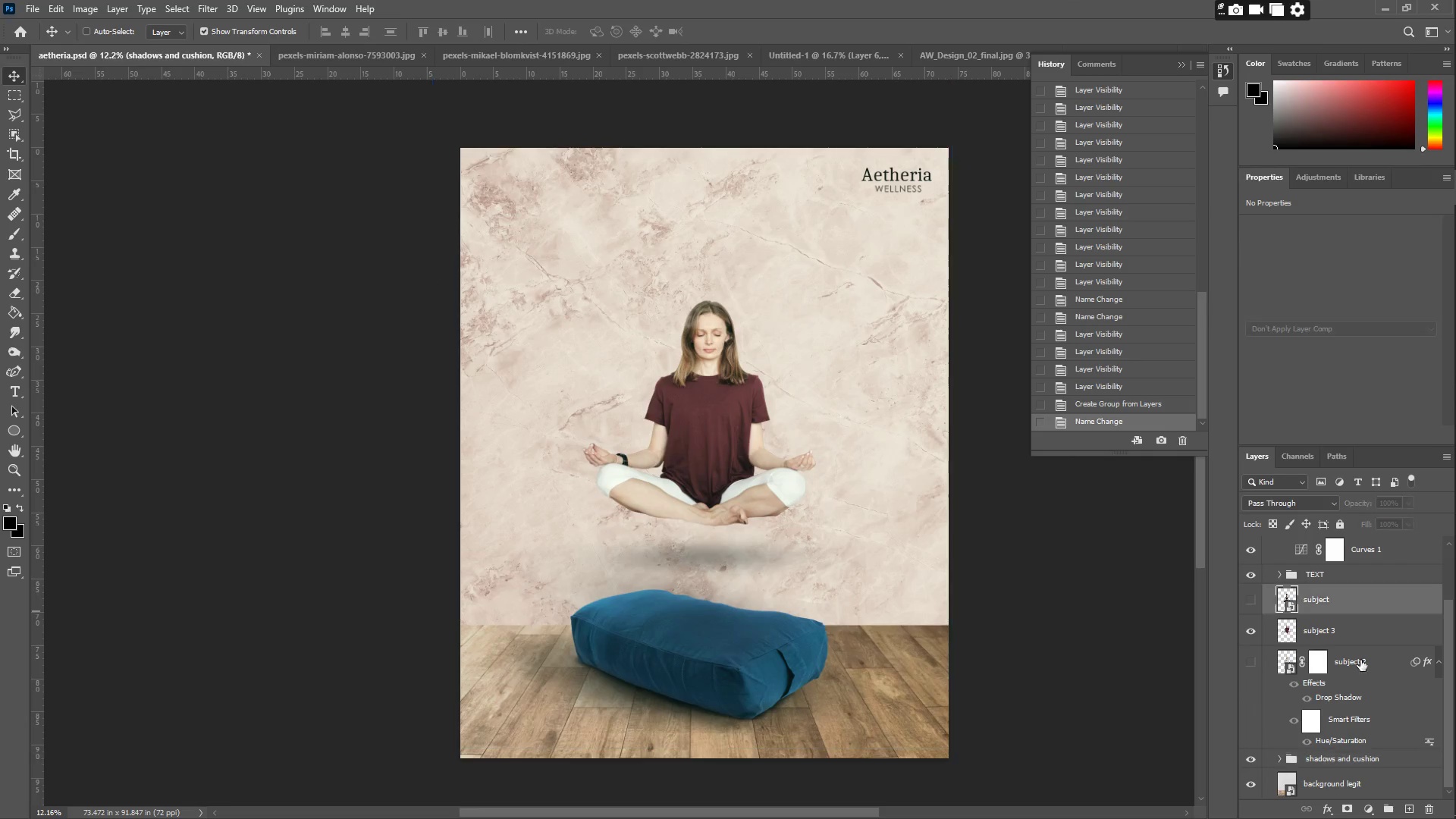 
hold_key(key=ShiftLeft, duration=0.59)
left_click([1372, 722])
 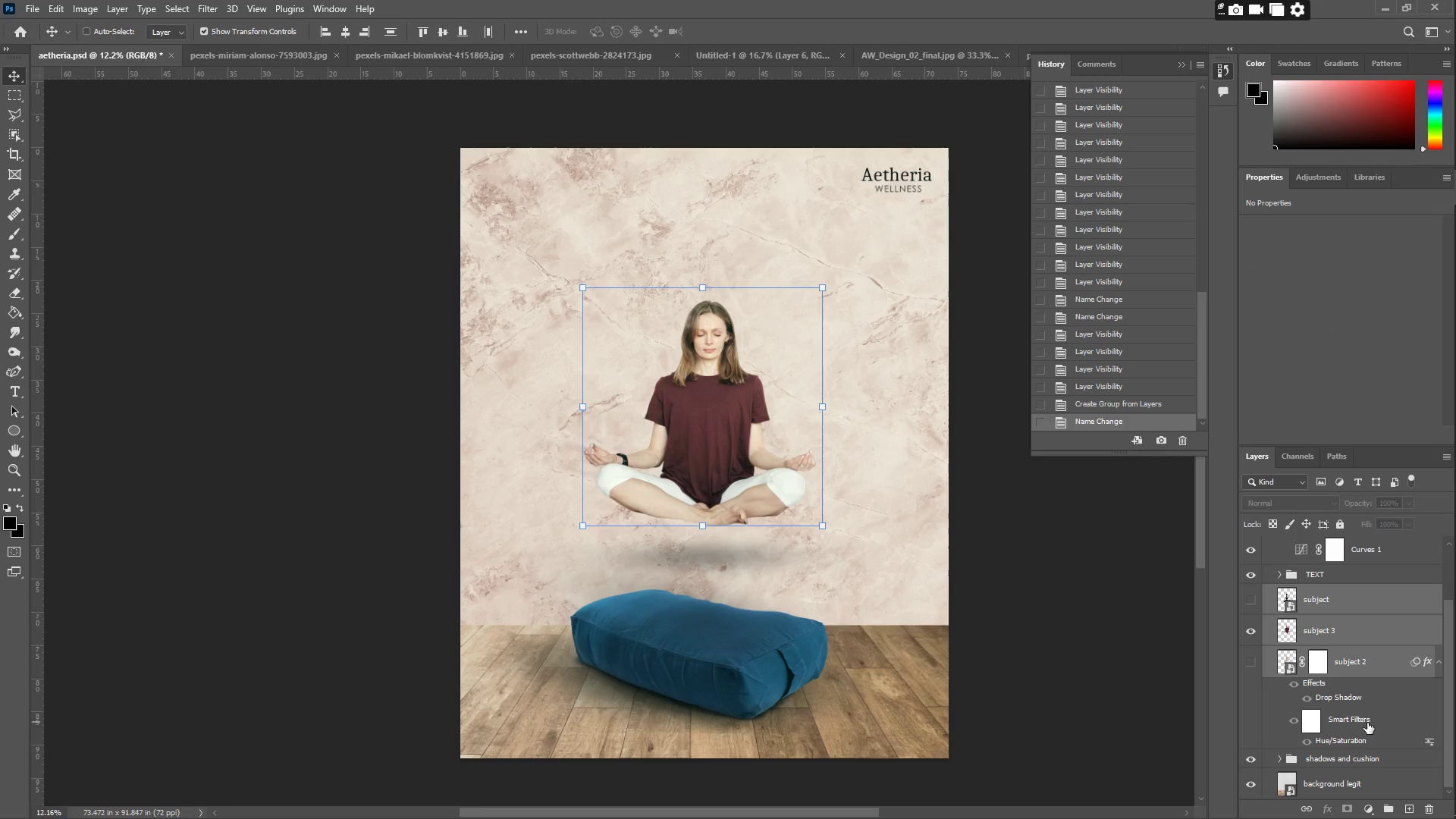 
key(Shift+ShiftLeft)
 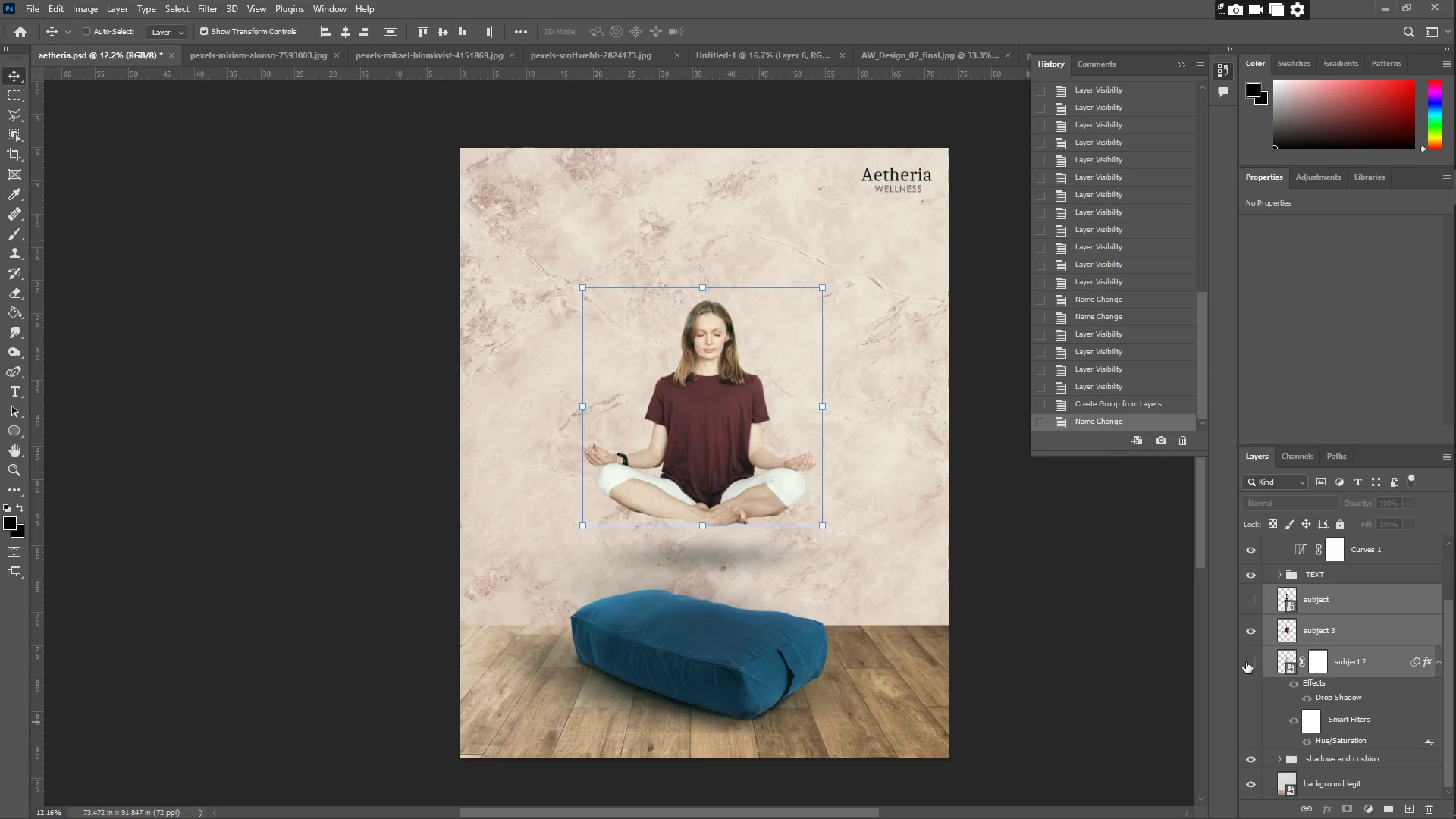 
left_click([1246, 662])
 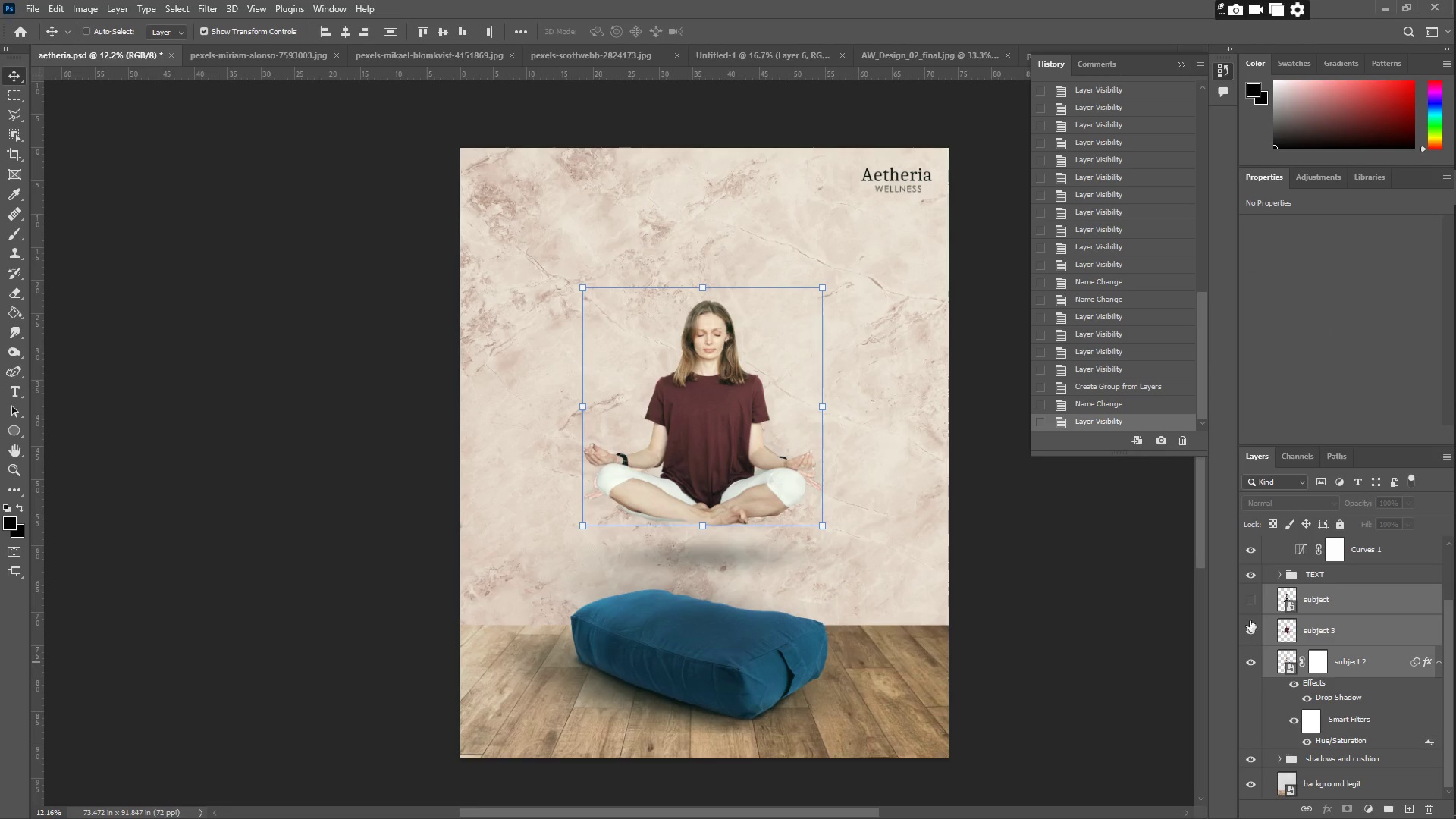 
left_click([1250, 604])
 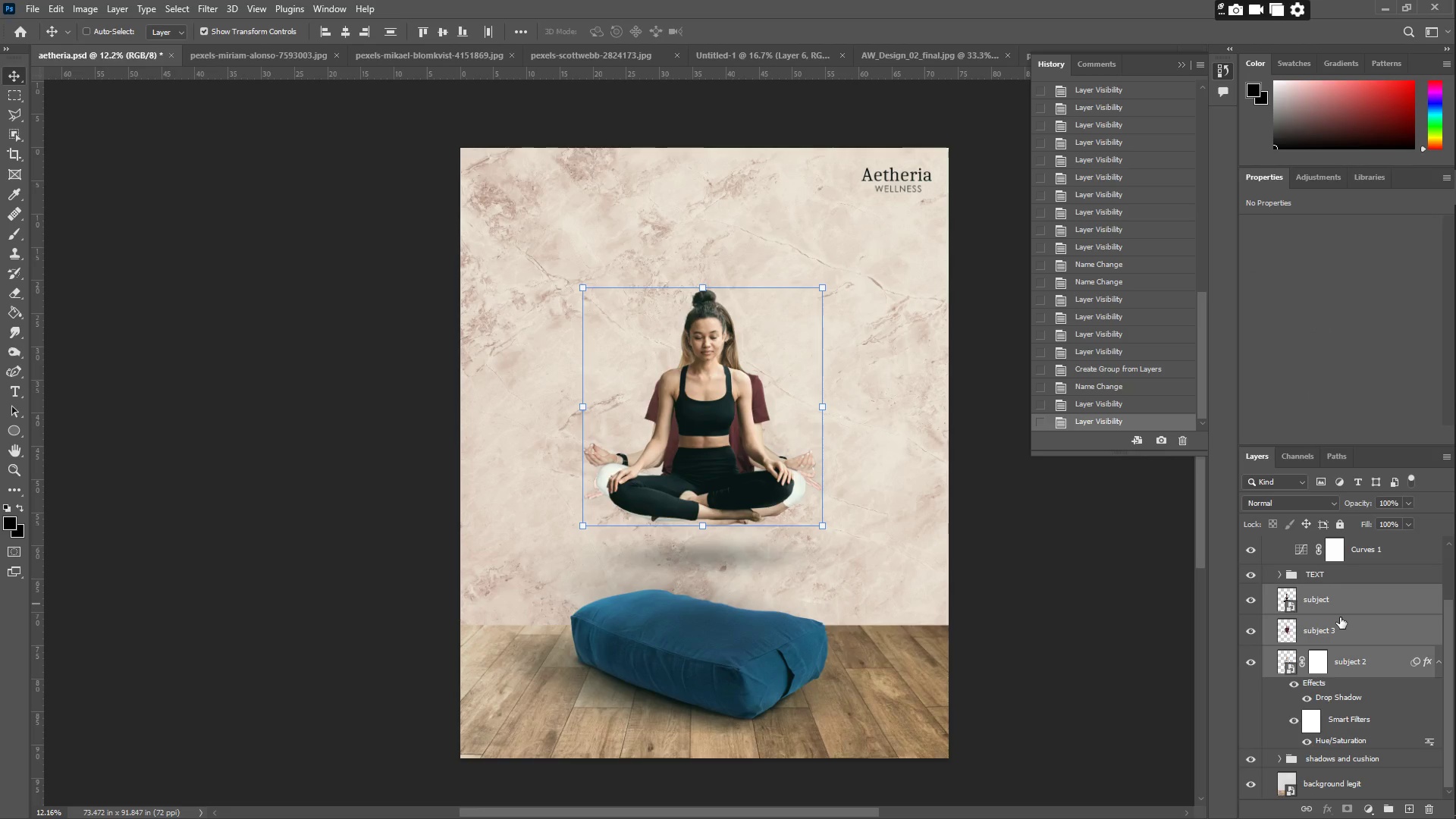 
right_click([1343, 617])
 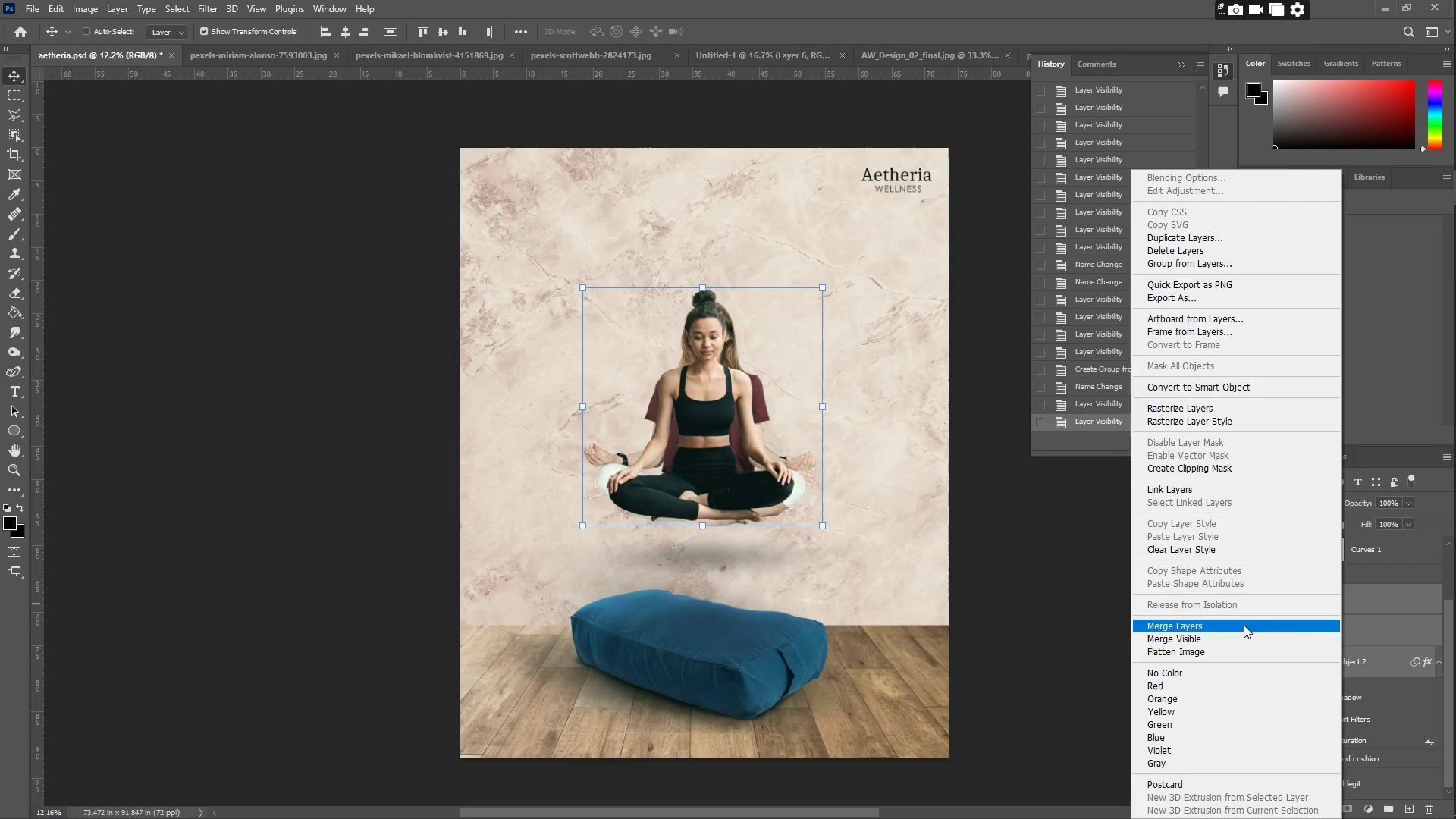 
left_click([1400, 605])
 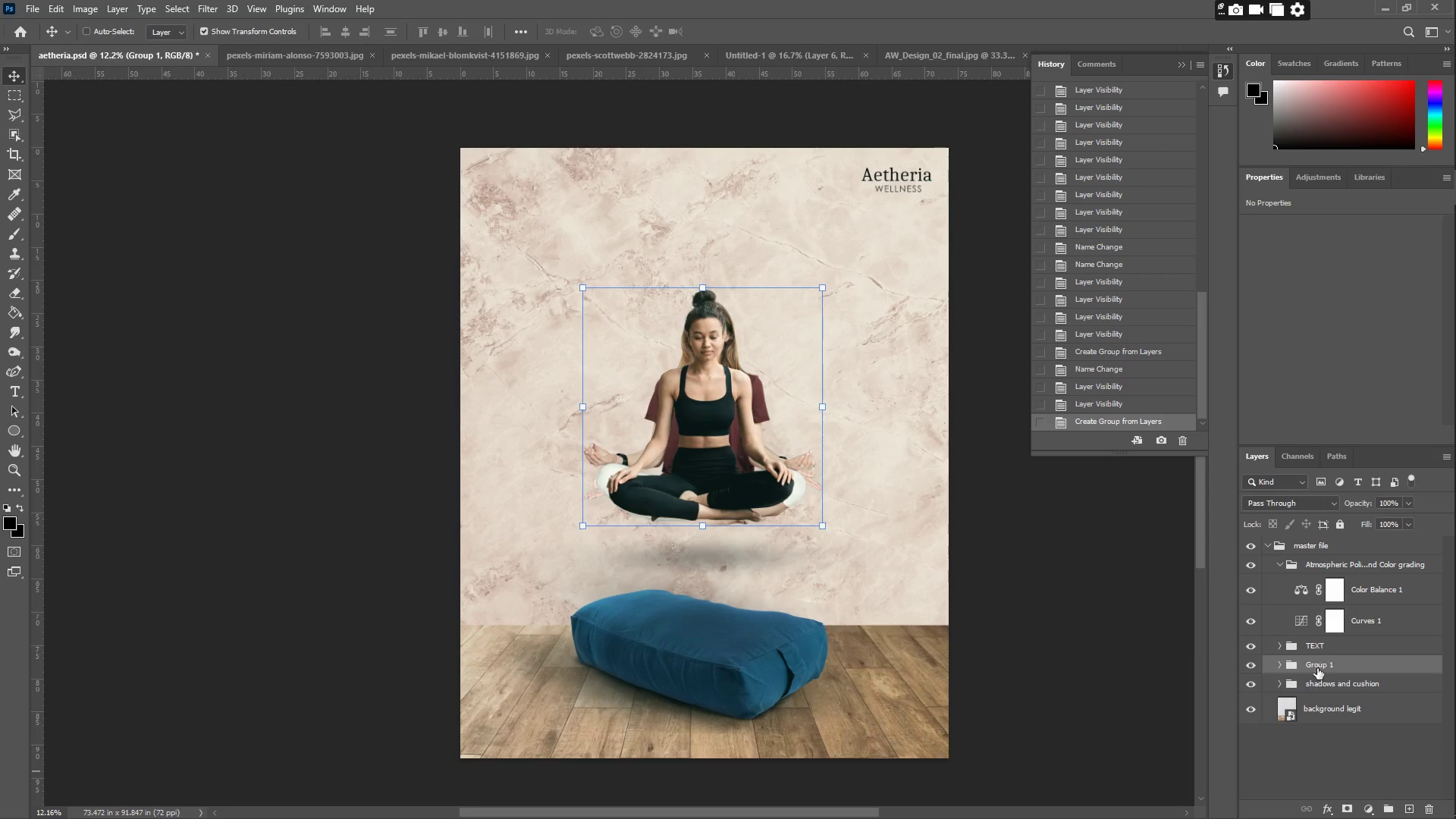 
double_click([1313, 664])
 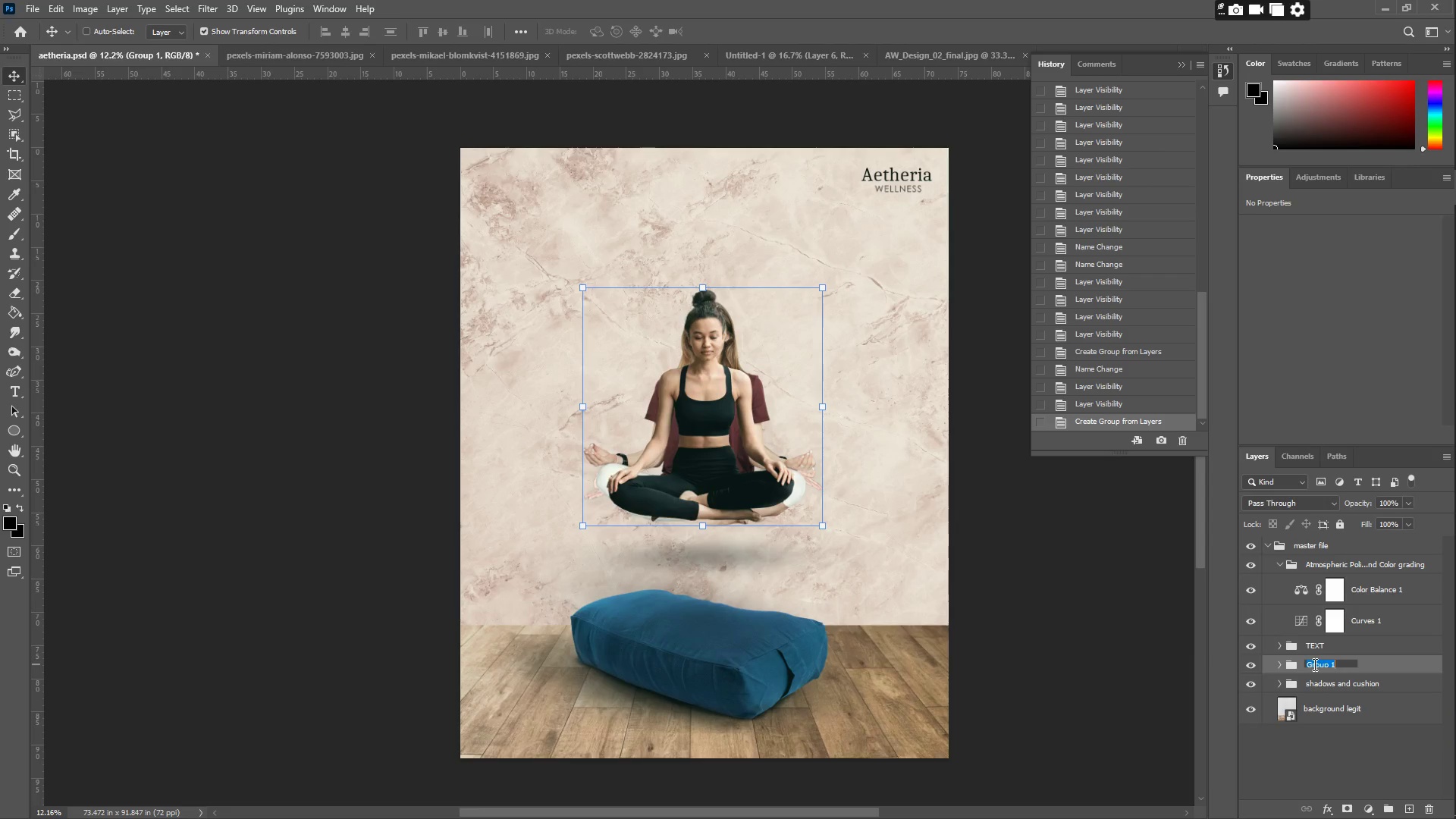 
type(Subject)
 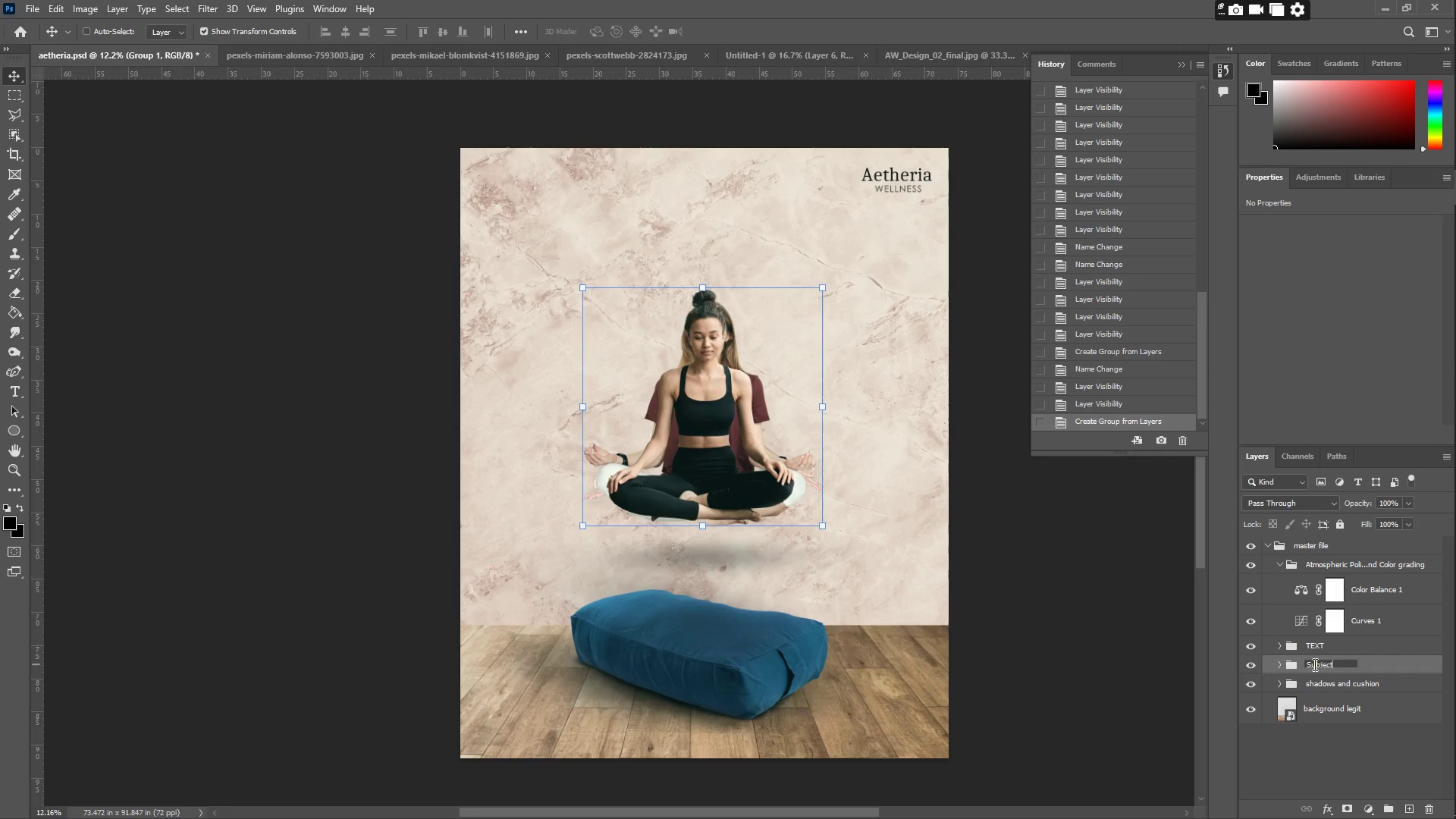 
key(Enter)
 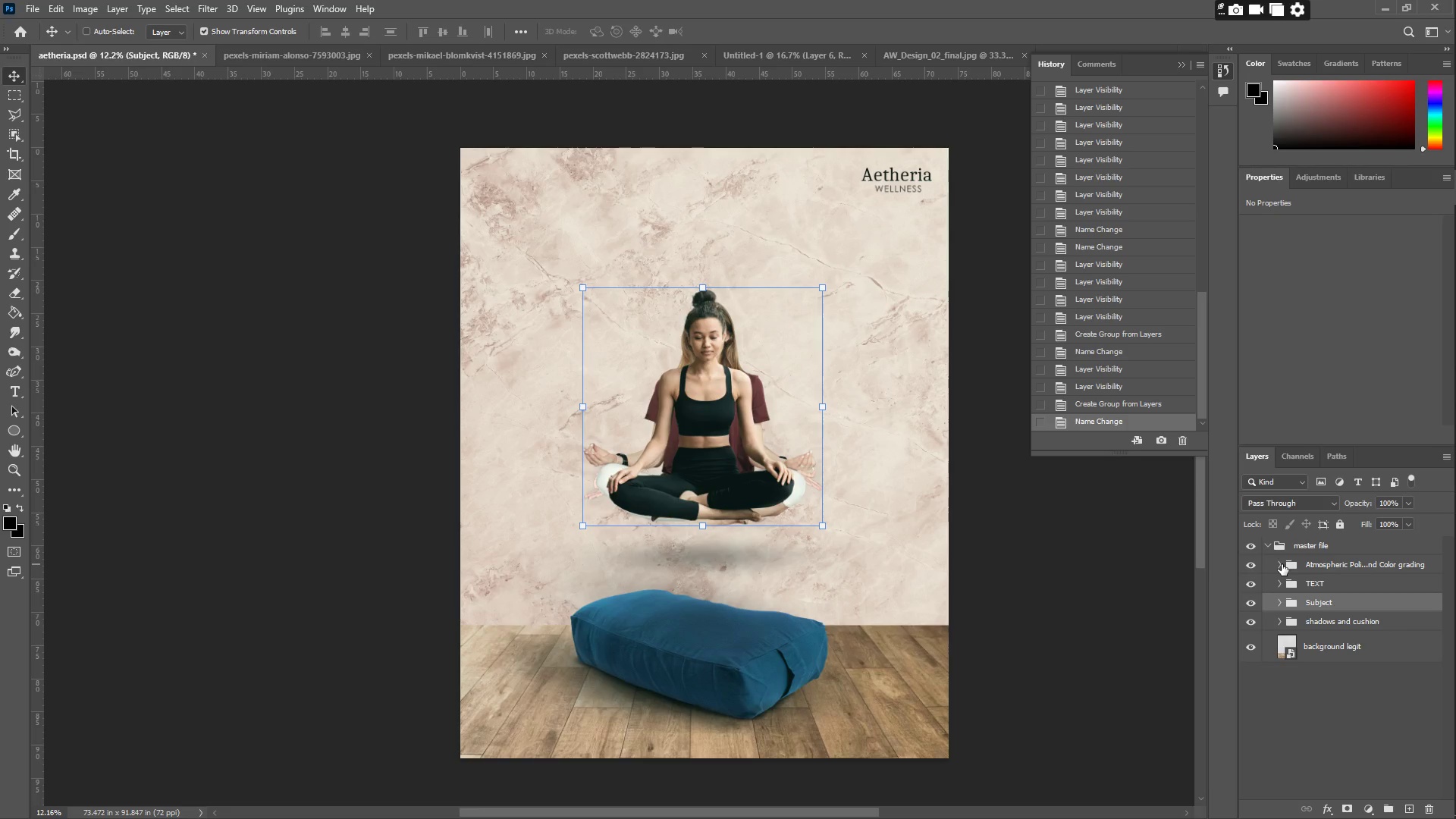 
left_click([1346, 563])
 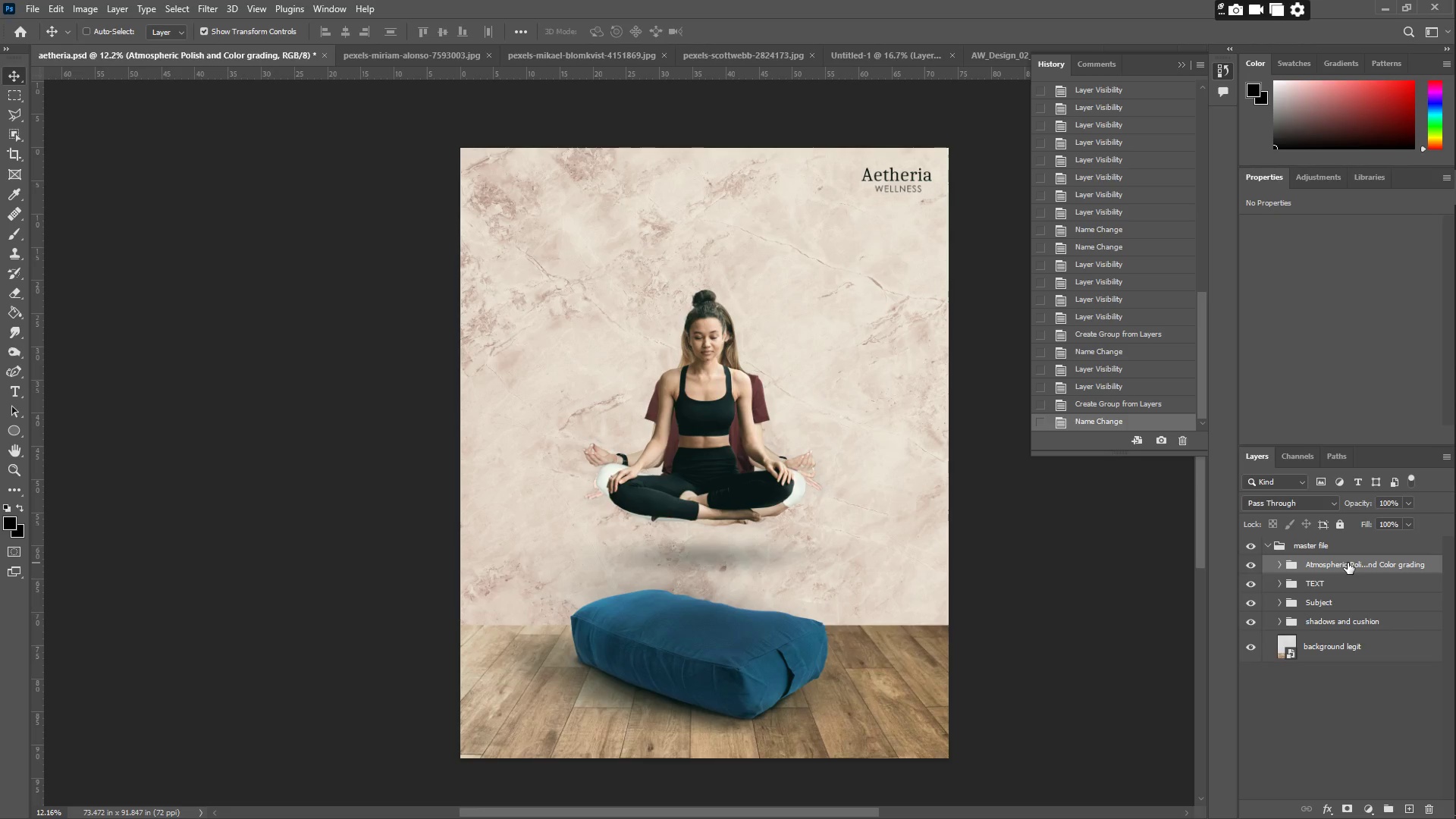 
right_click([1348, 563])
 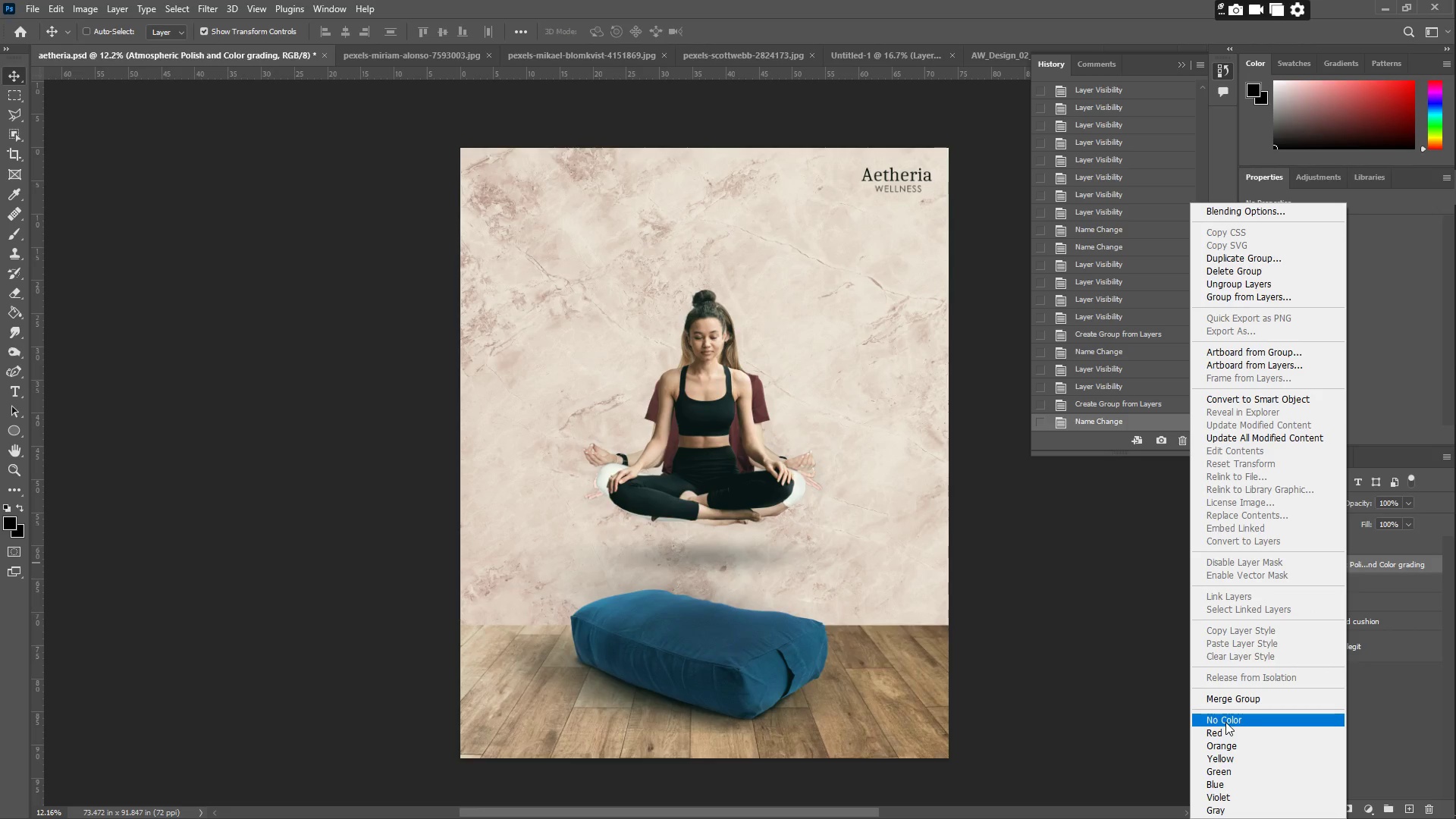 
left_click([1234, 733])
 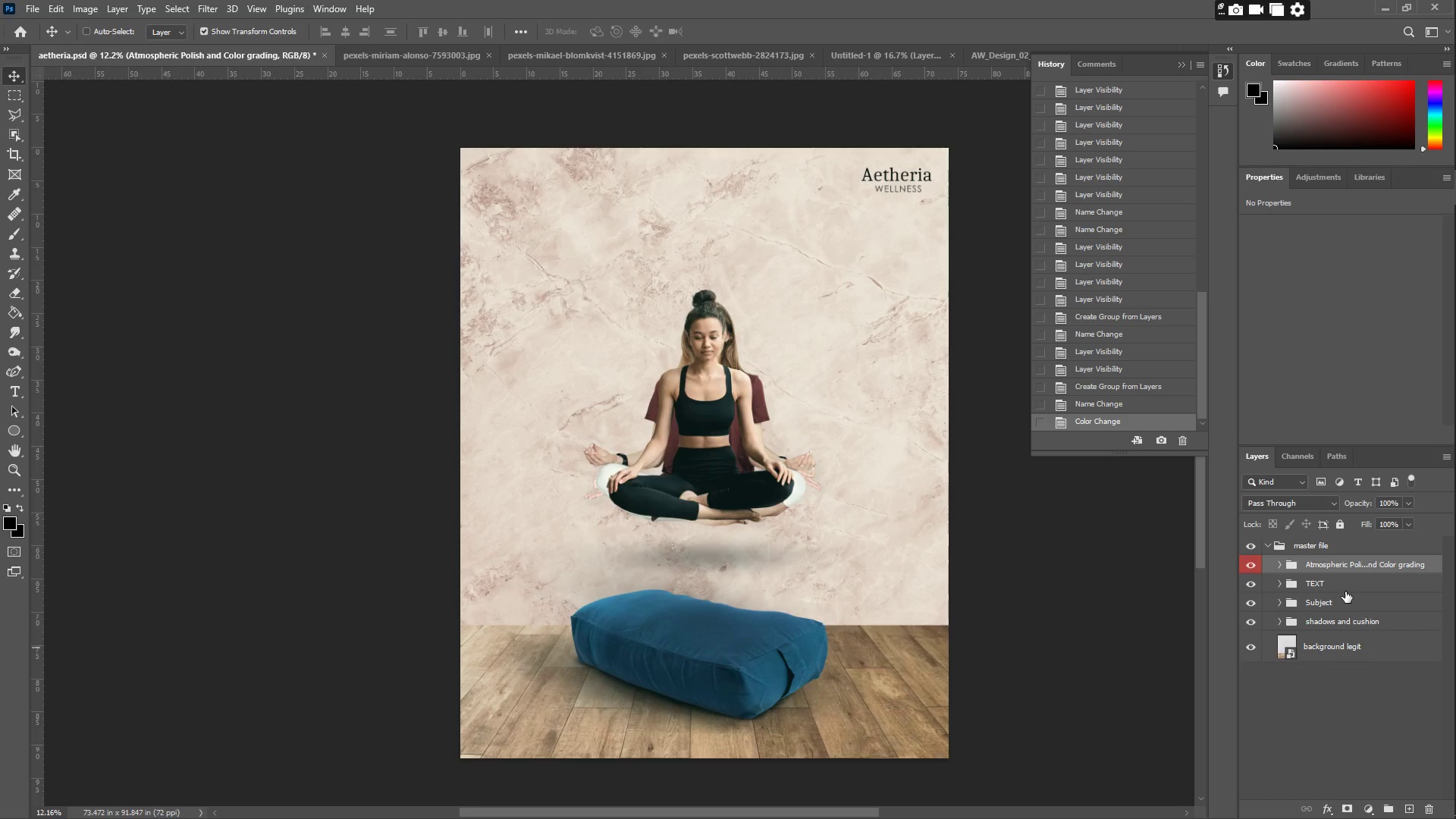 
right_click([1348, 582])
 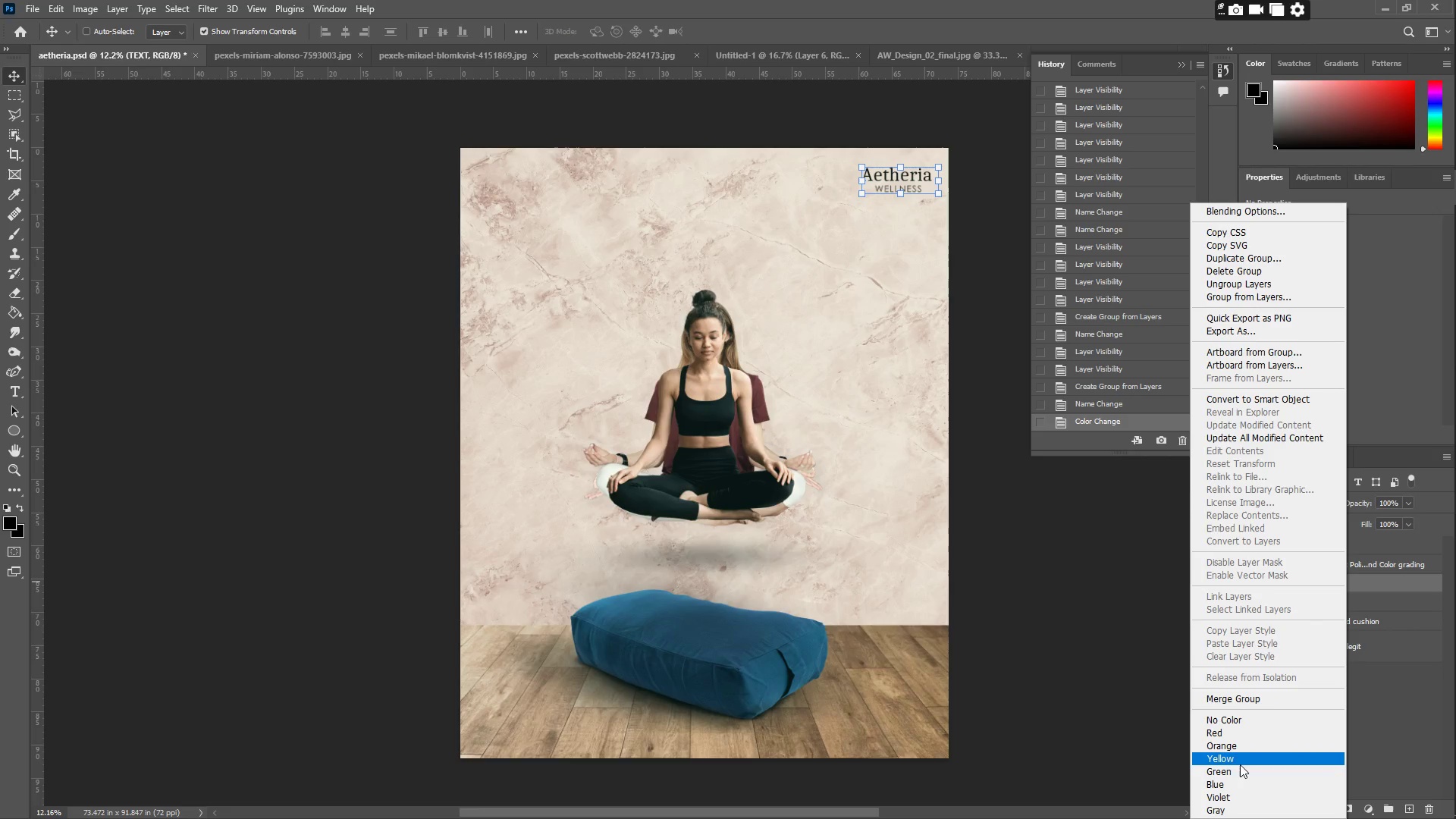 
left_click([1230, 743])
 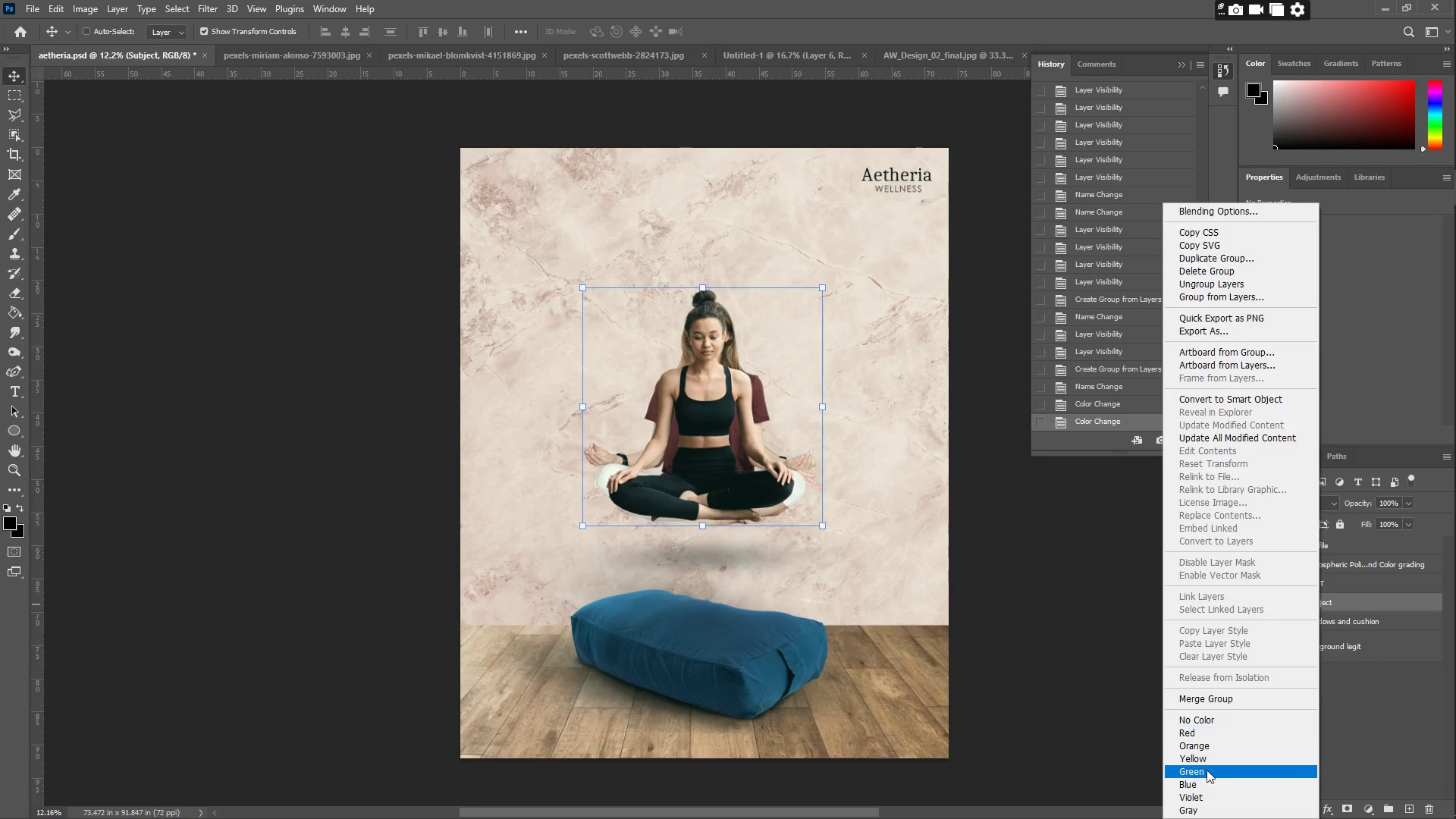 
left_click([1206, 780])
 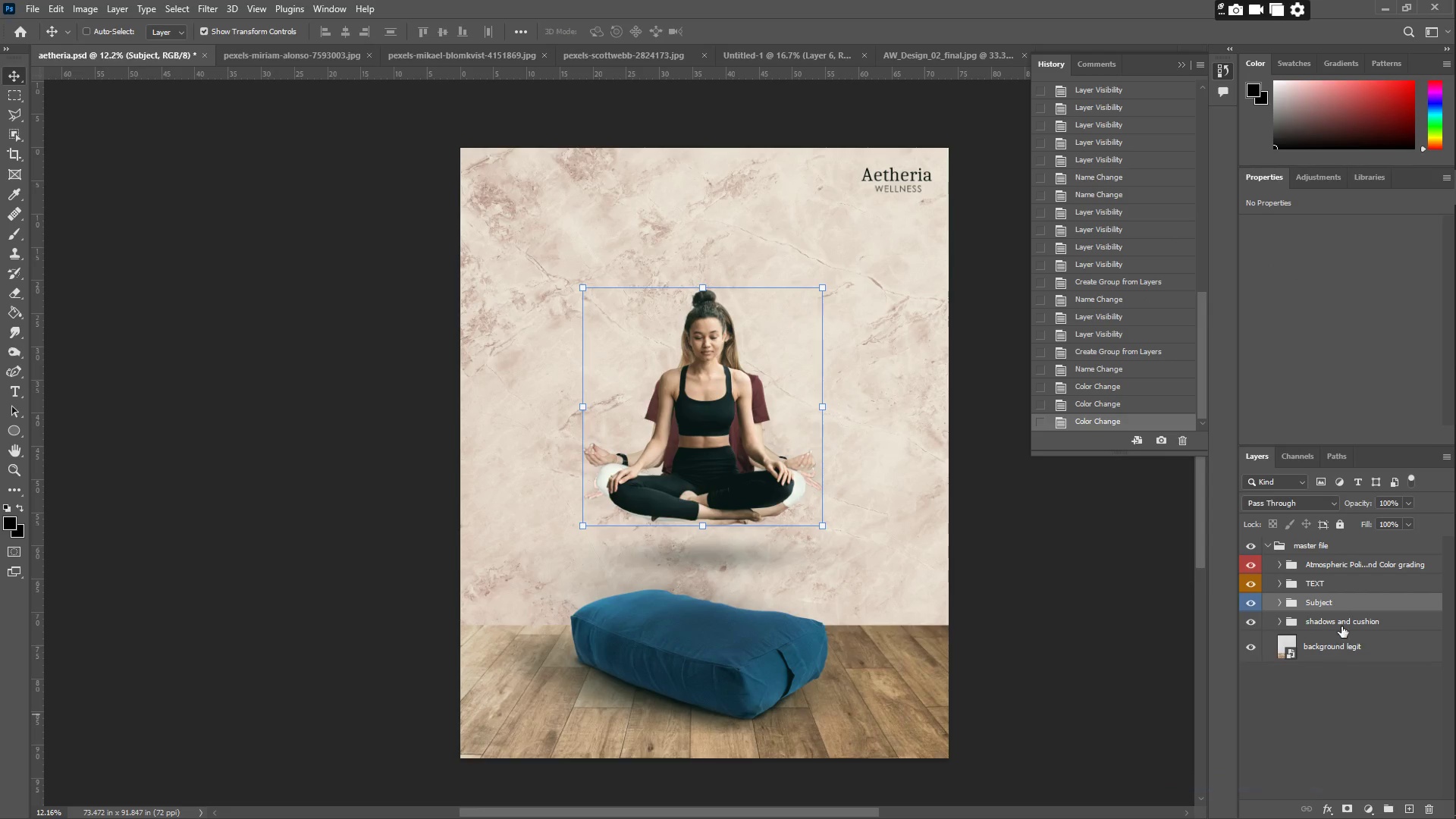 
right_click([1341, 623])
 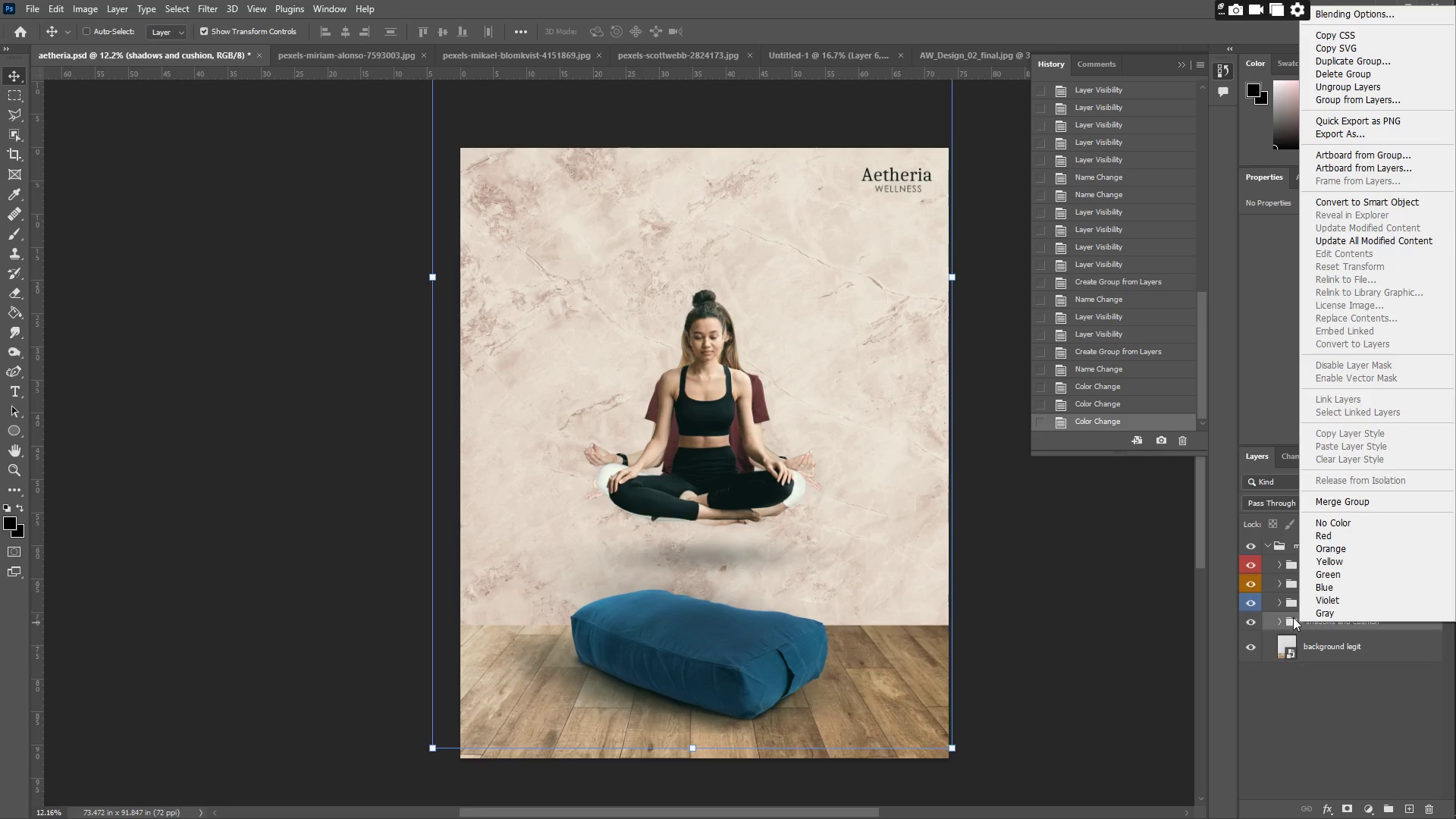 
left_click([1294, 619])
 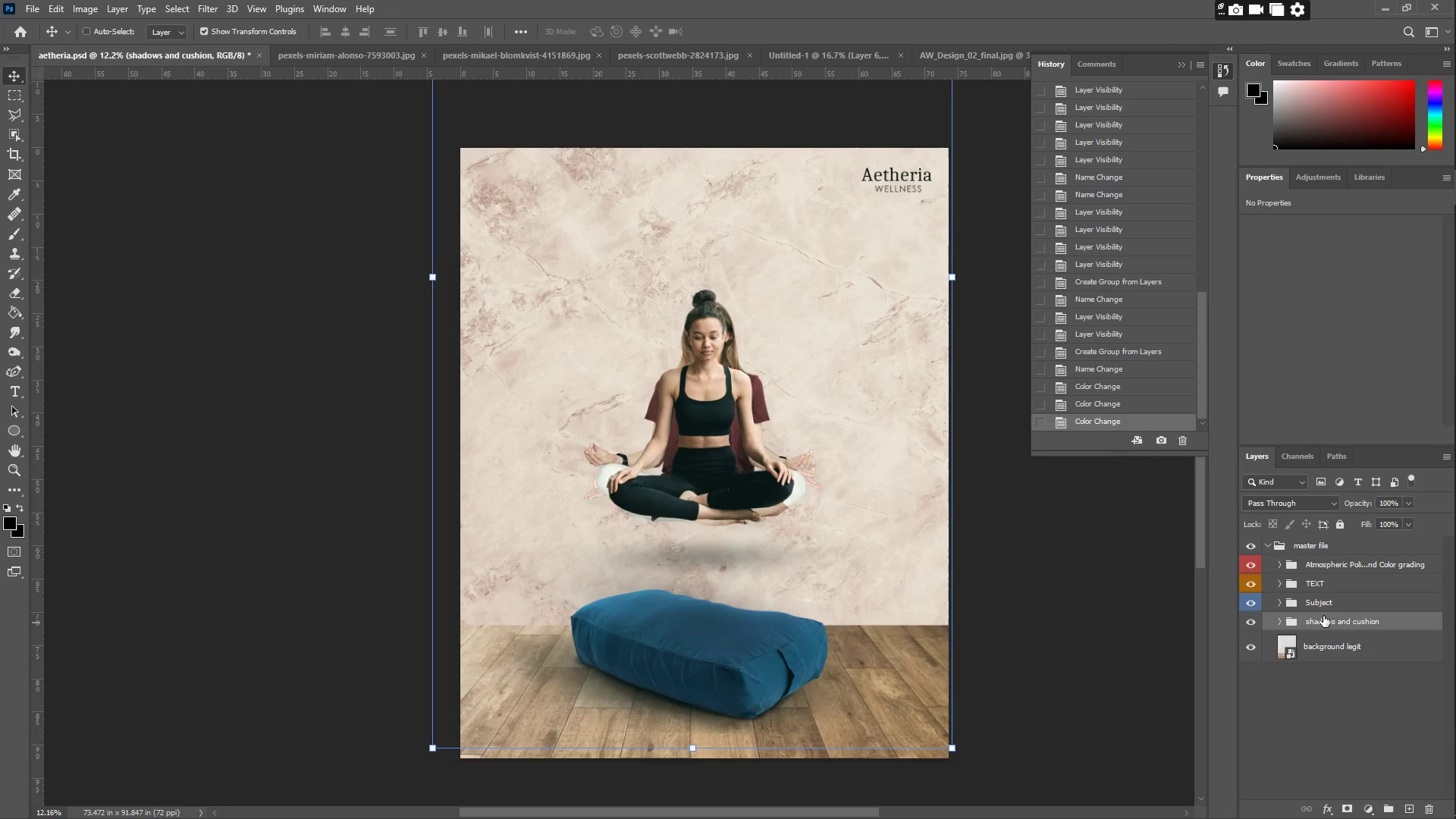 
right_click([1326, 616])
 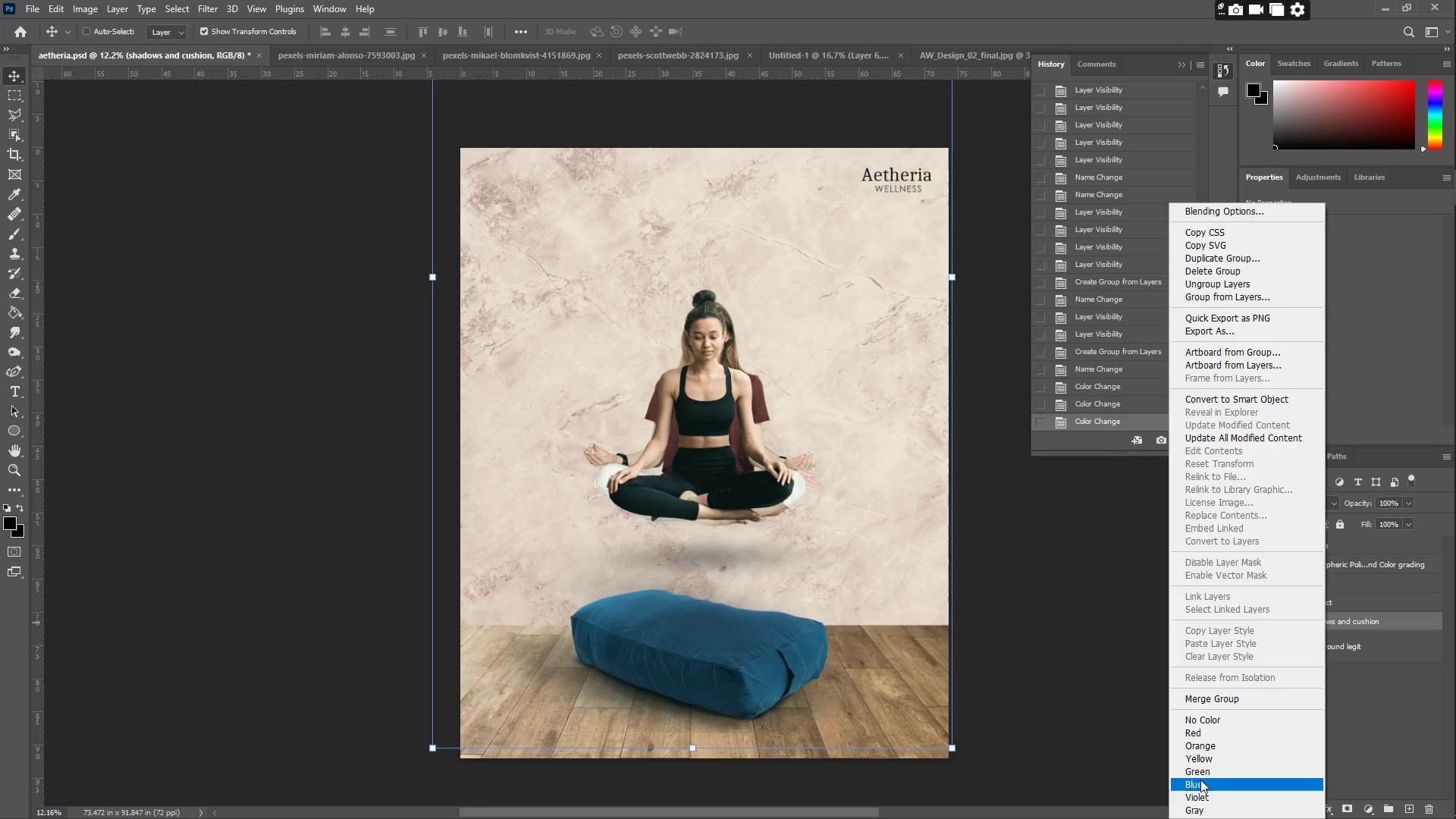 
left_click_drag(start_coordinate=[1197, 808], to_coordinate=[1206, 774])
 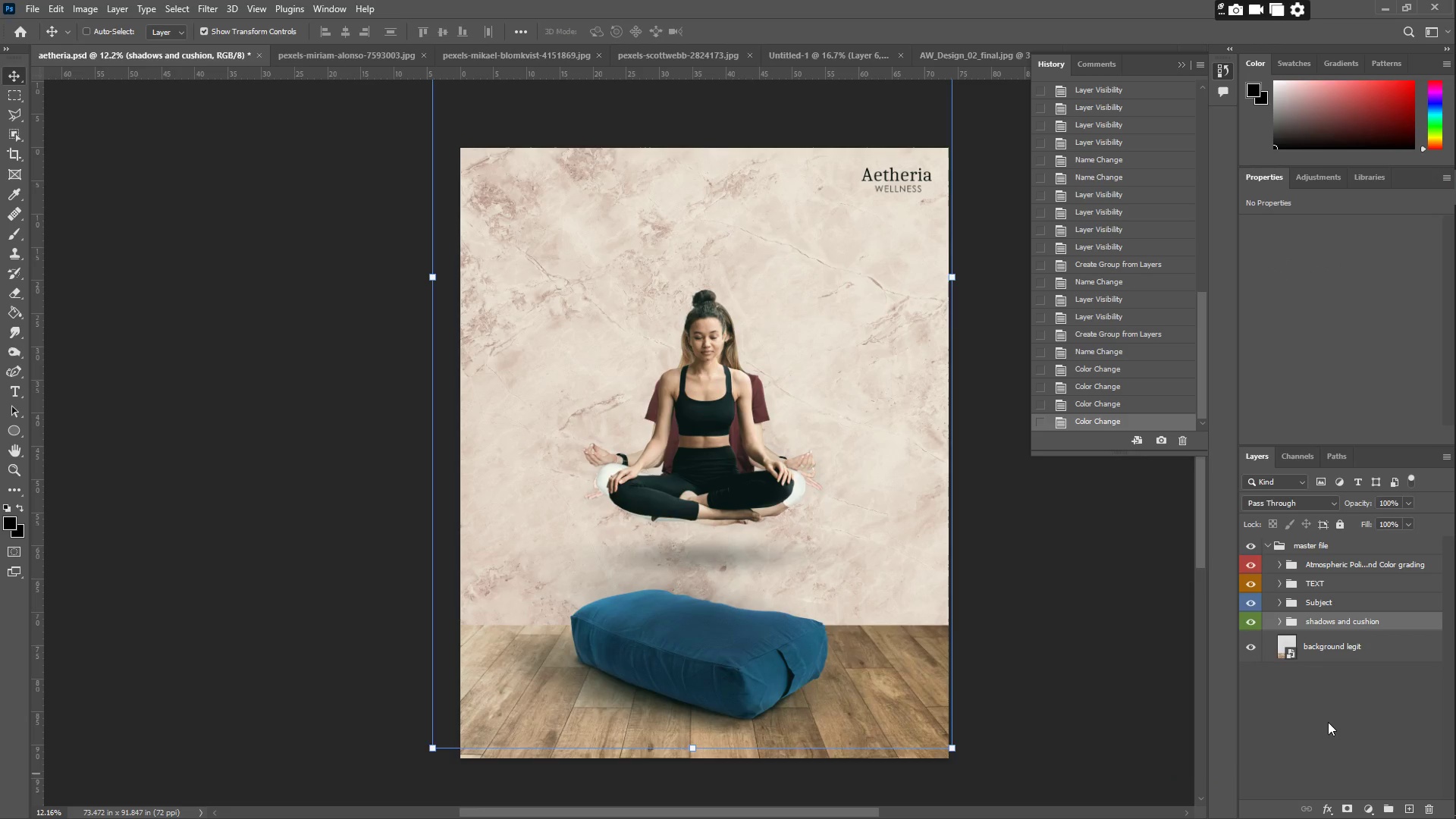 
left_click([1363, 725])
 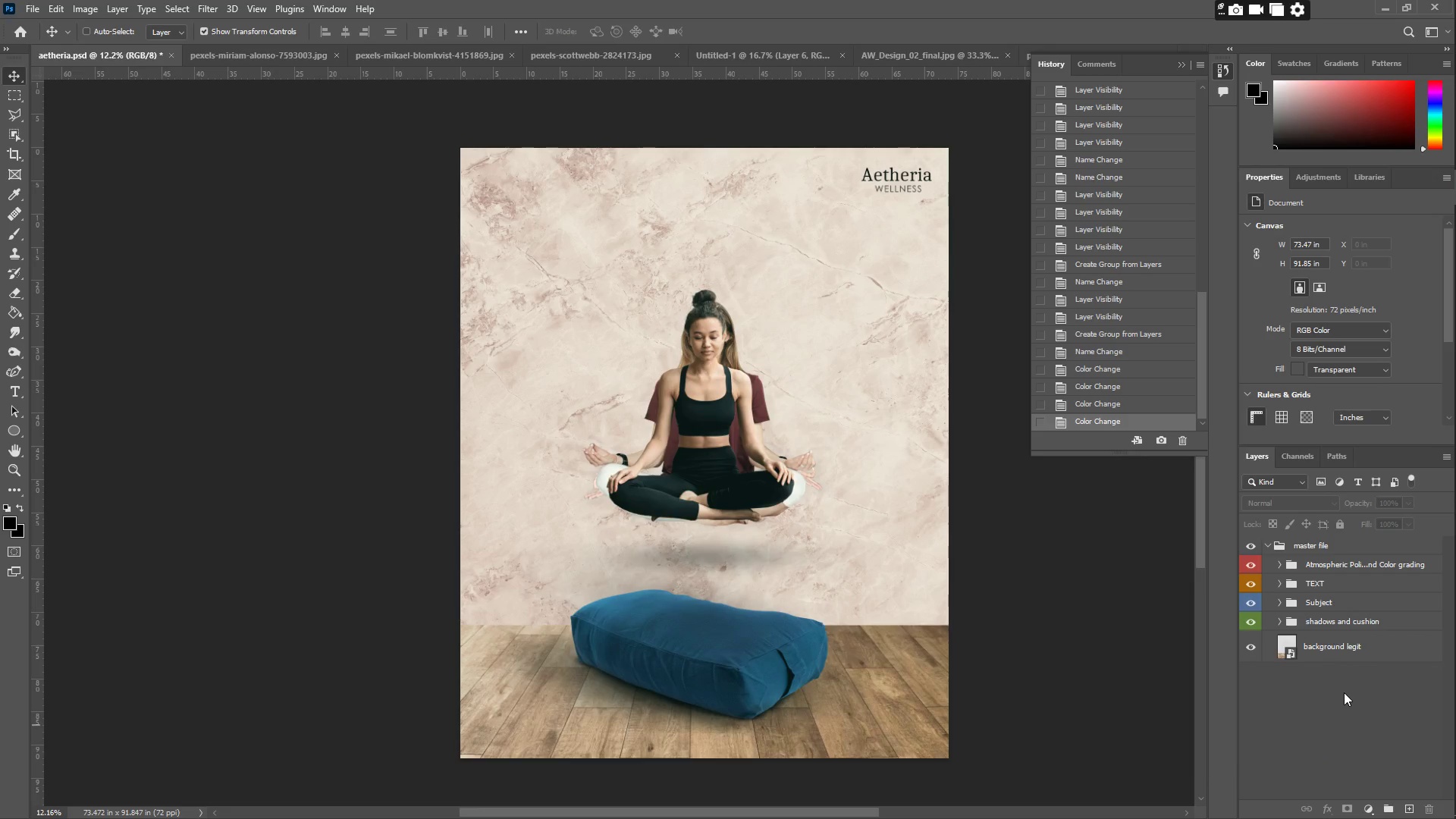 
scroll: coordinate [1344, 692], scroll_direction: down, amount: 1.0
 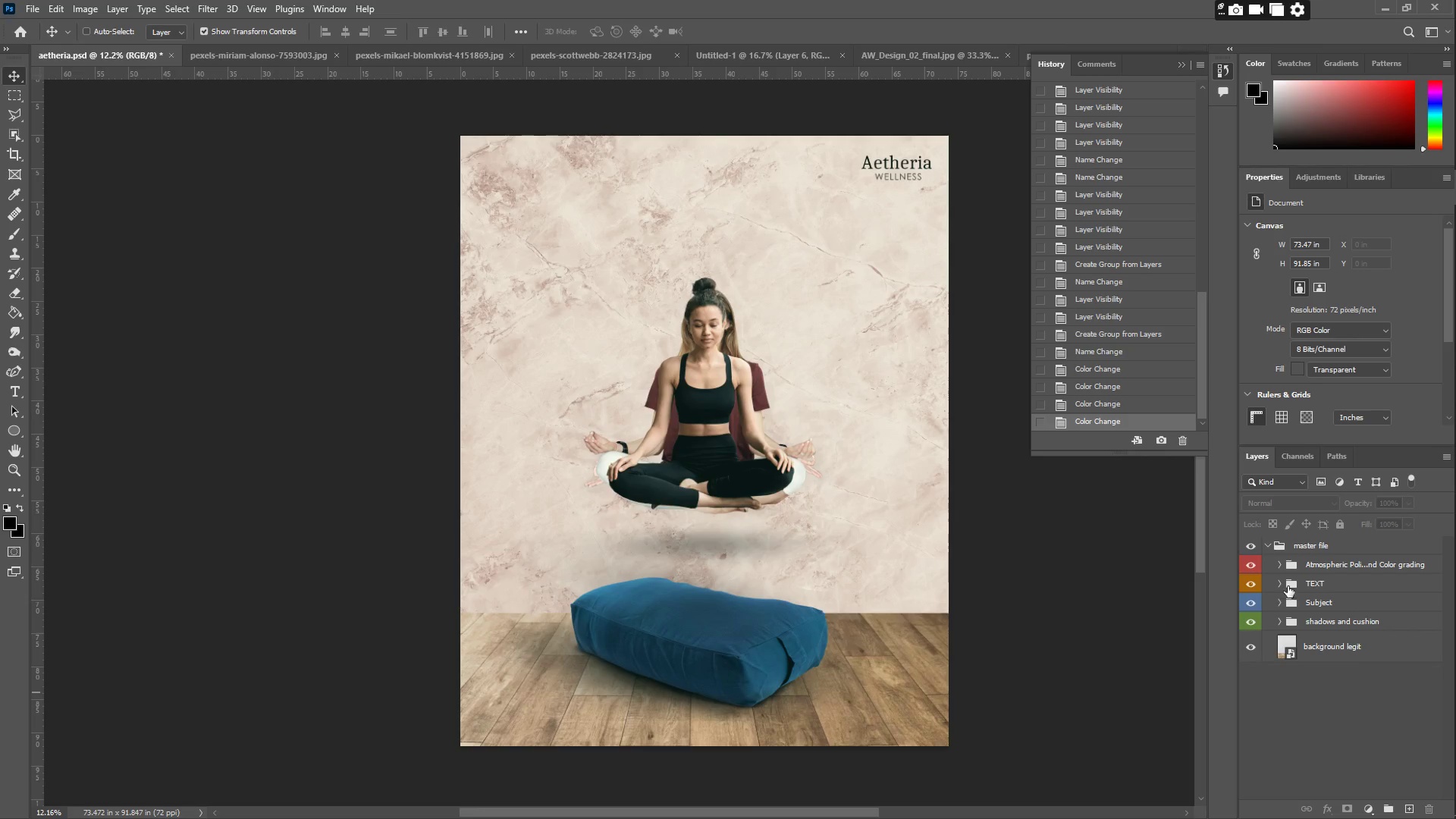 
left_click([1280, 568])
 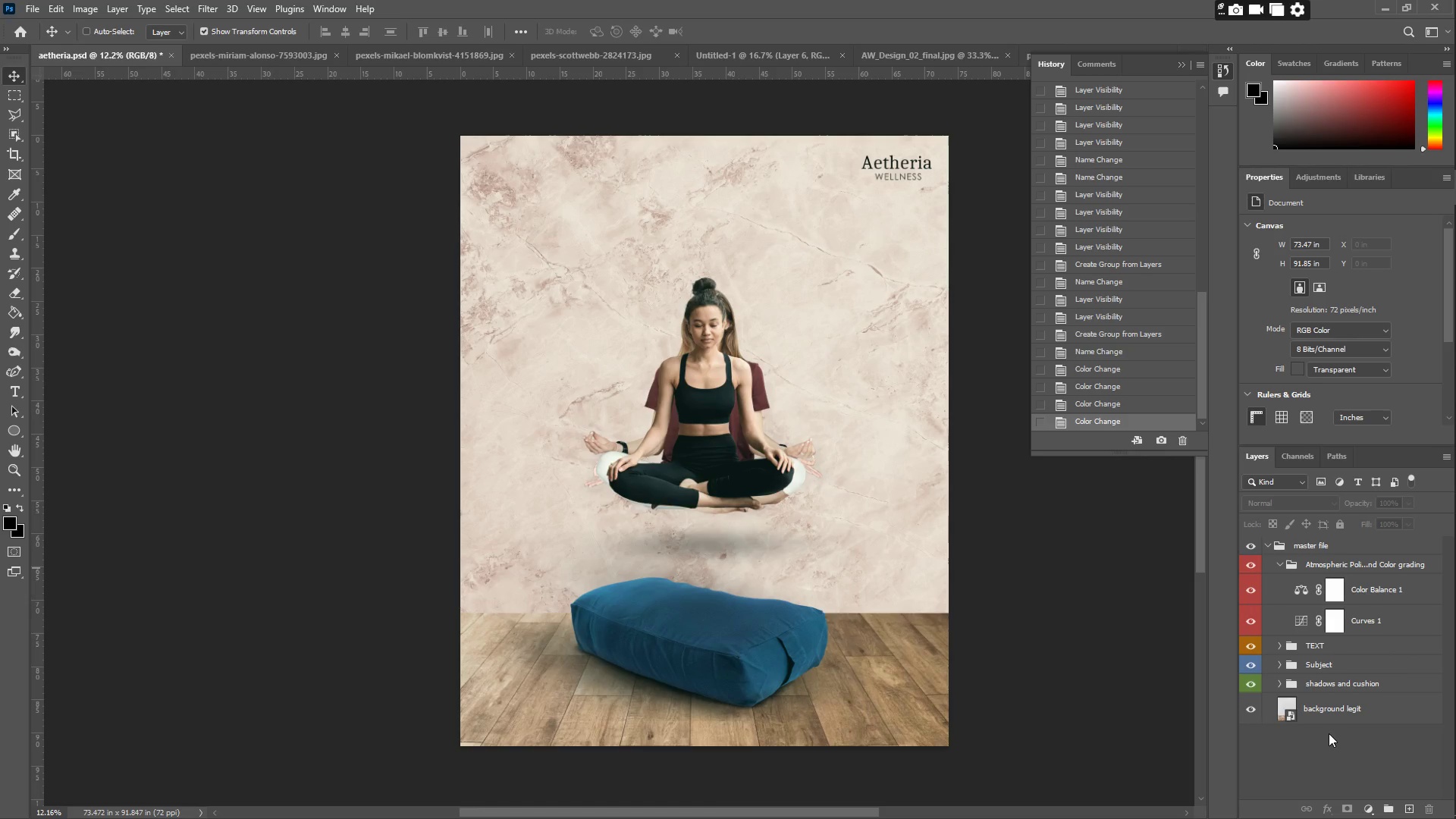 
wait(5.58)
 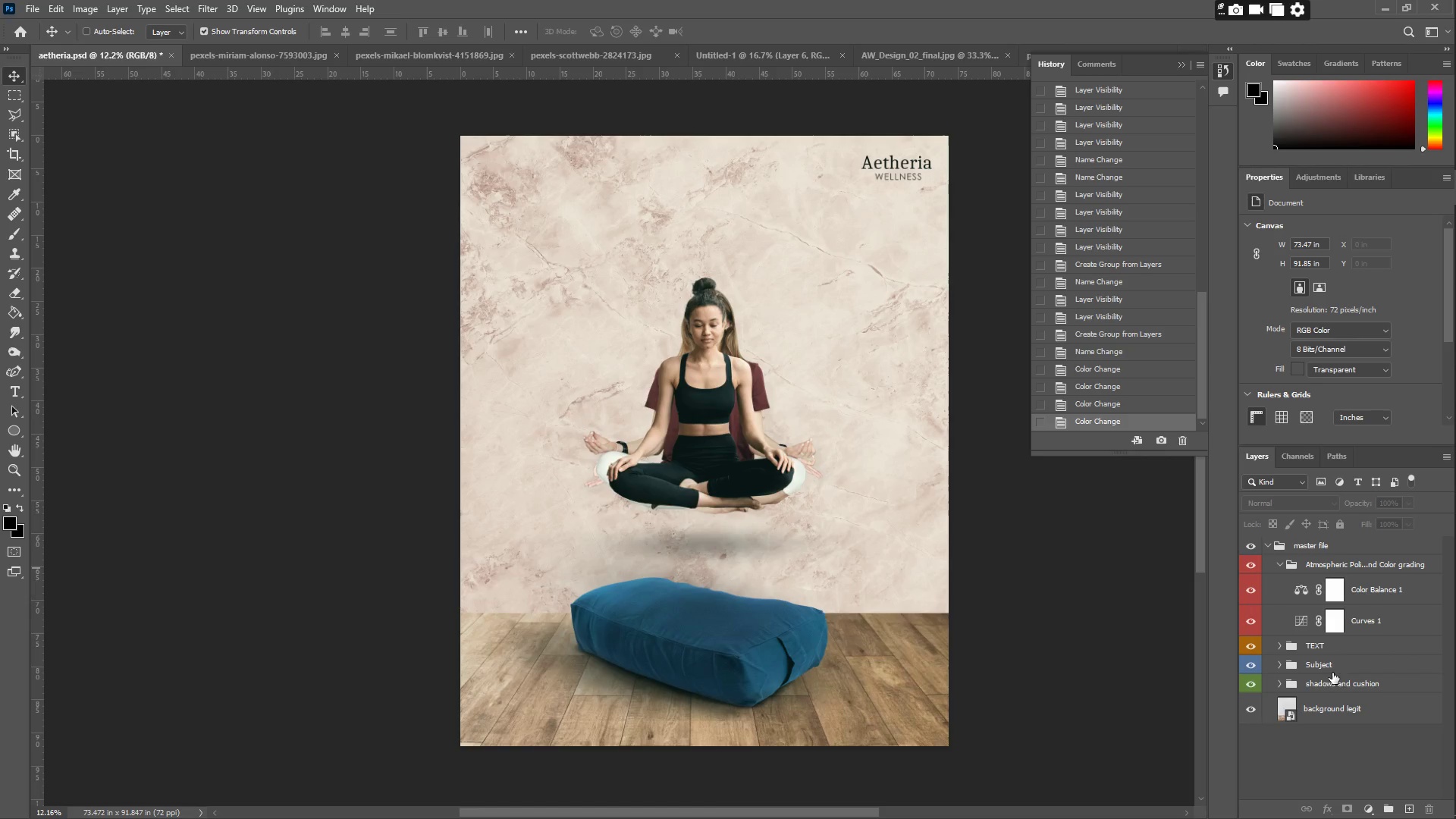 
key(Meta+MetaLeft)
 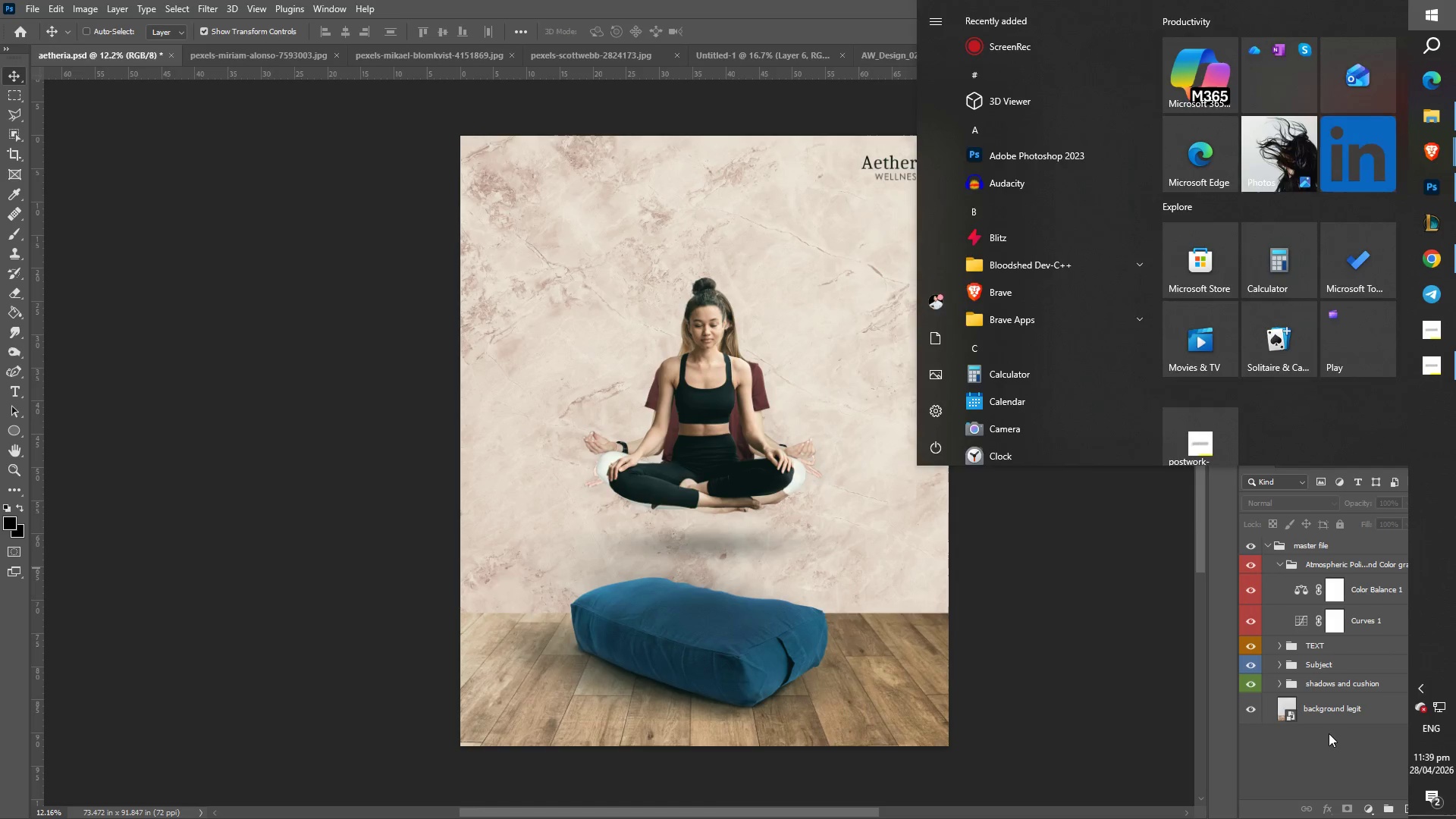 
type(snip)
 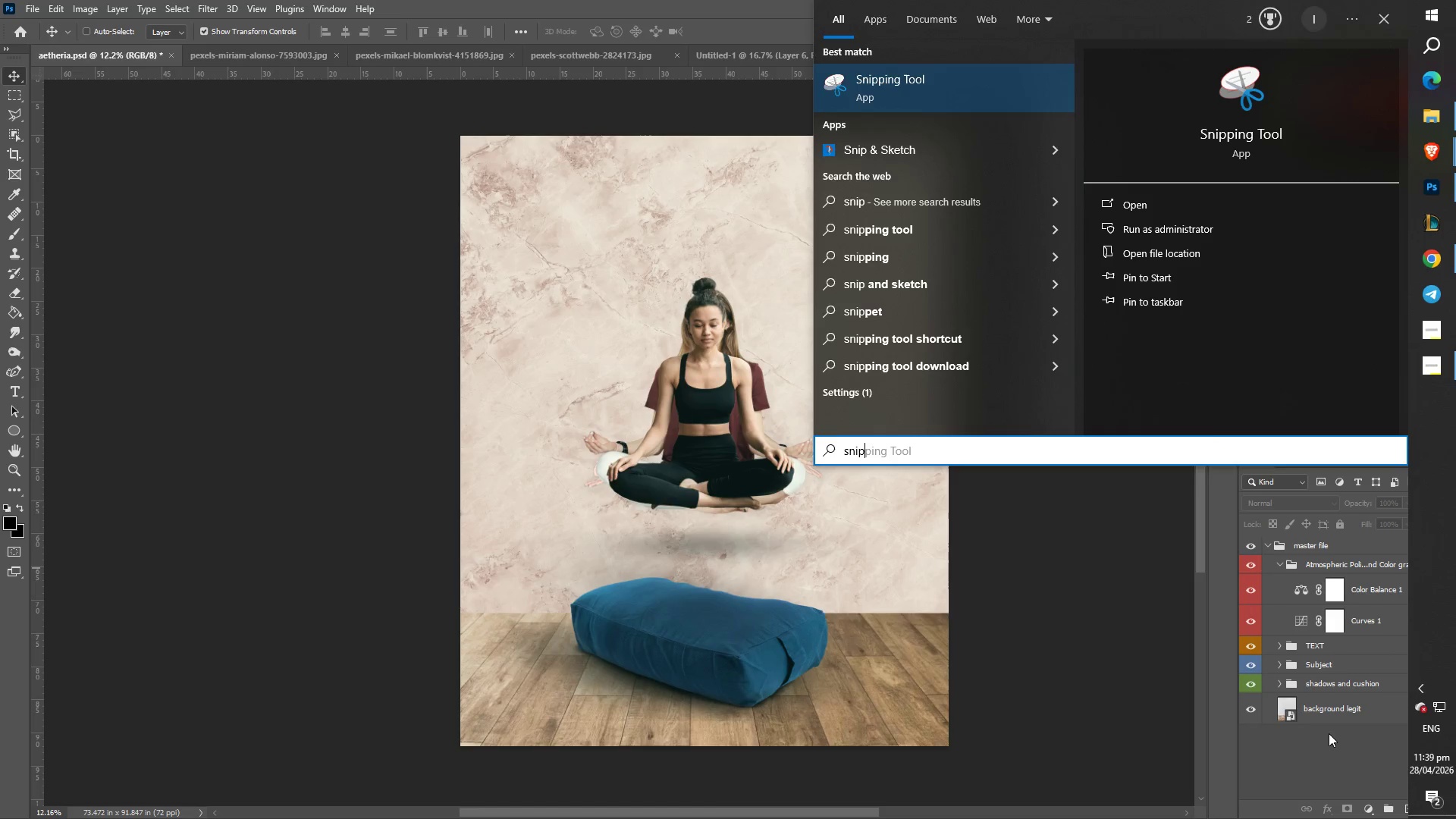 
key(Enter)
 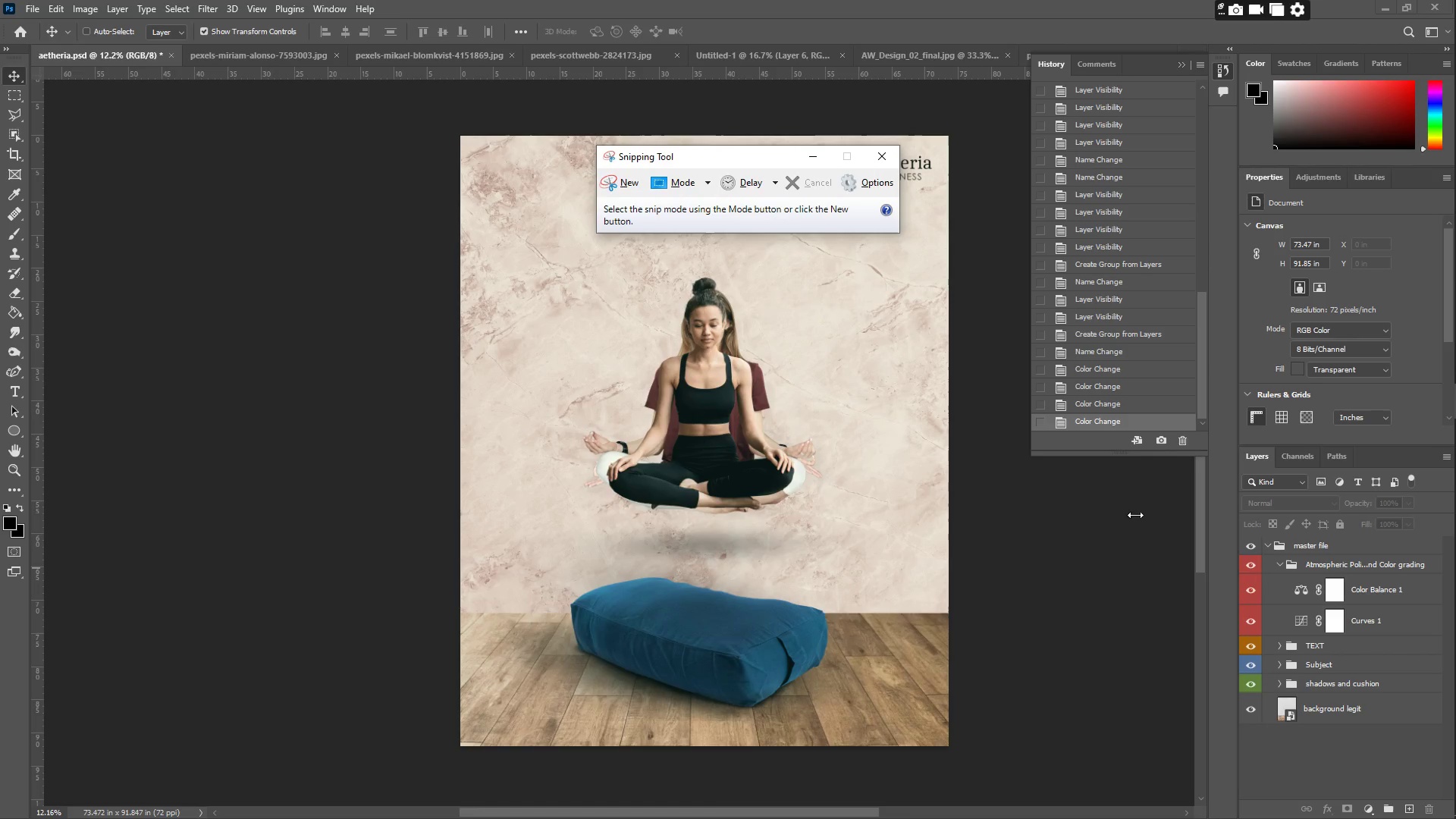 
wait(8.66)
 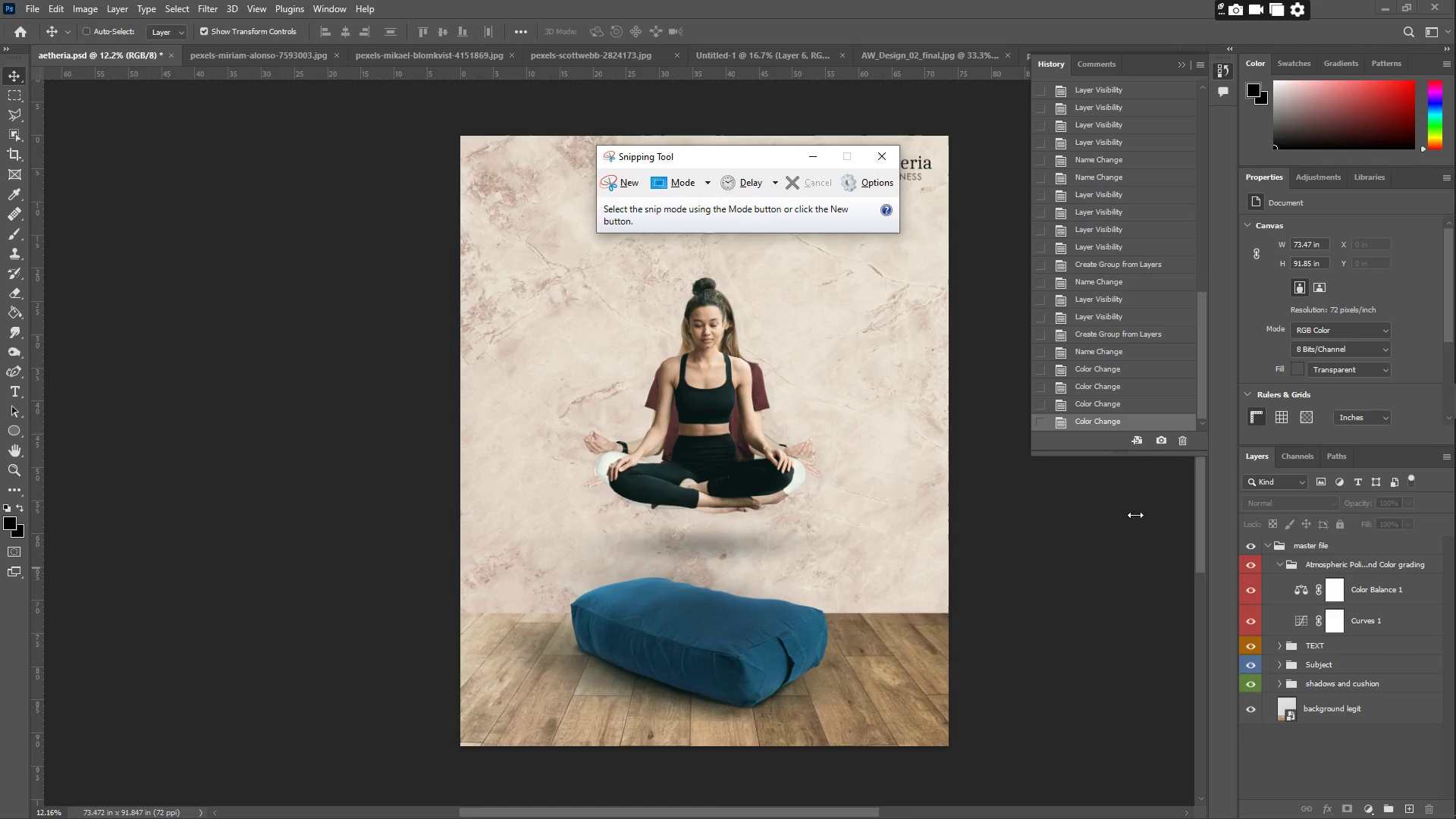 
double_click([1281, 667])
 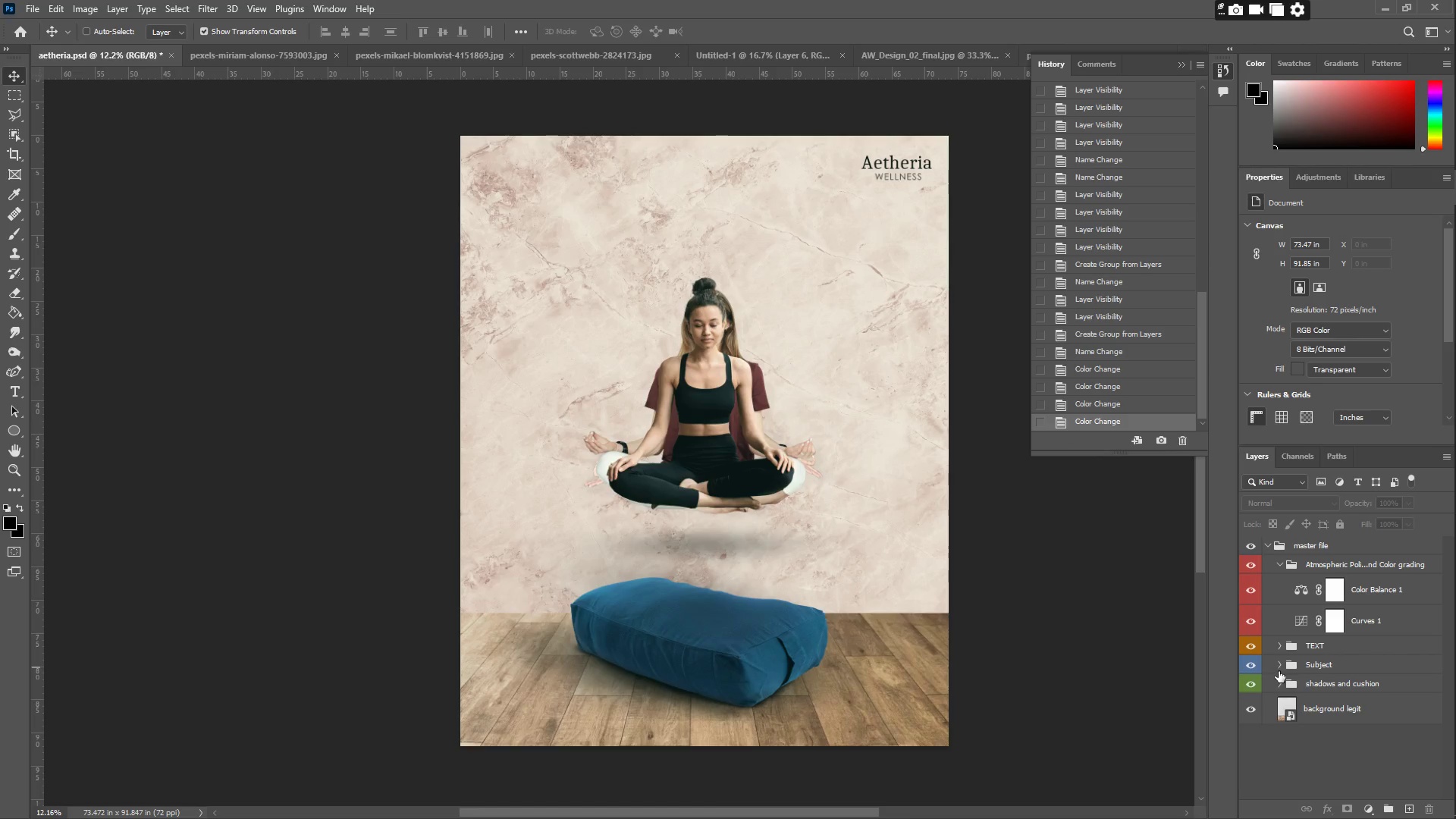 
left_click([1279, 668])
 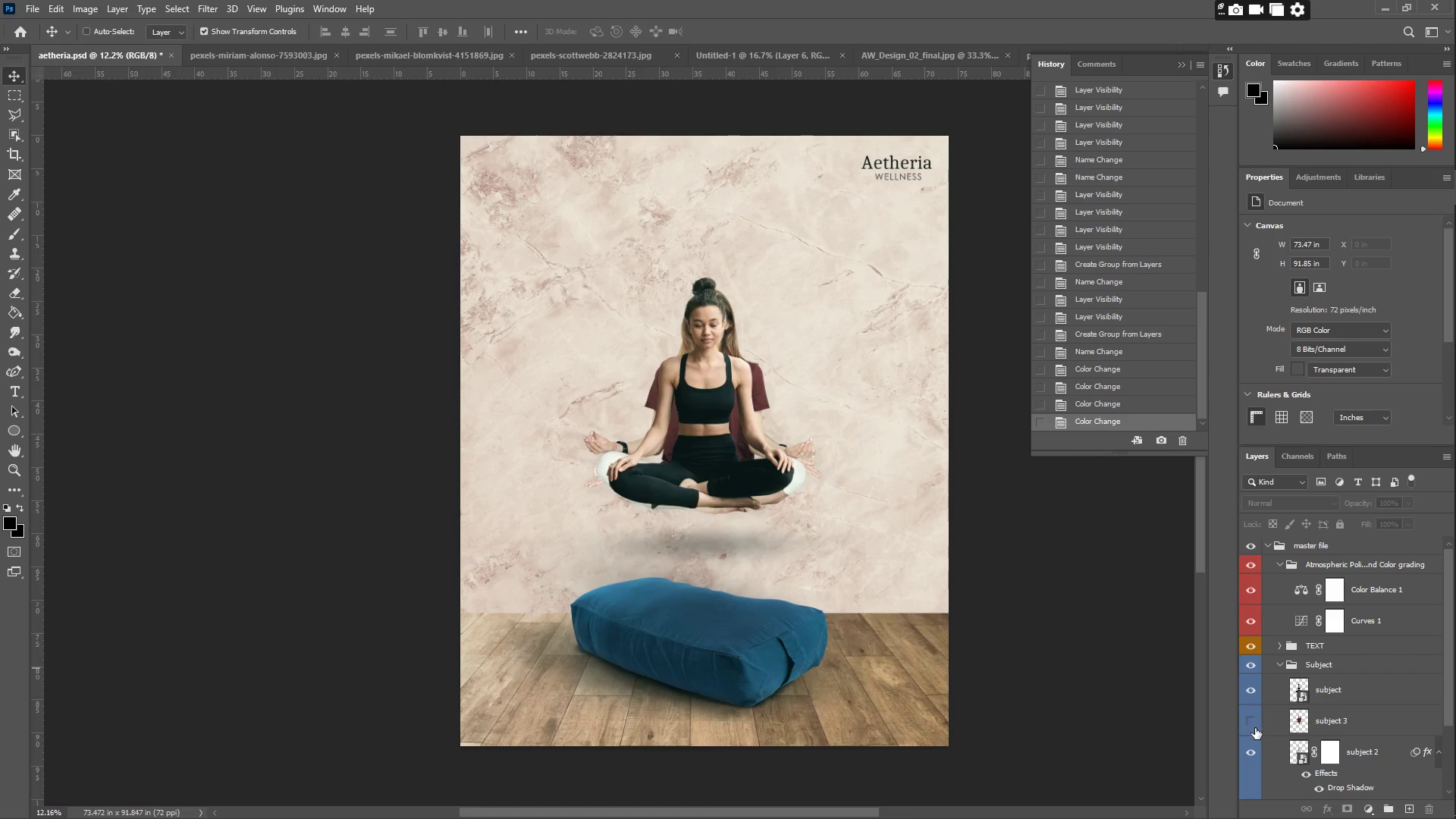 
double_click([1254, 757])
 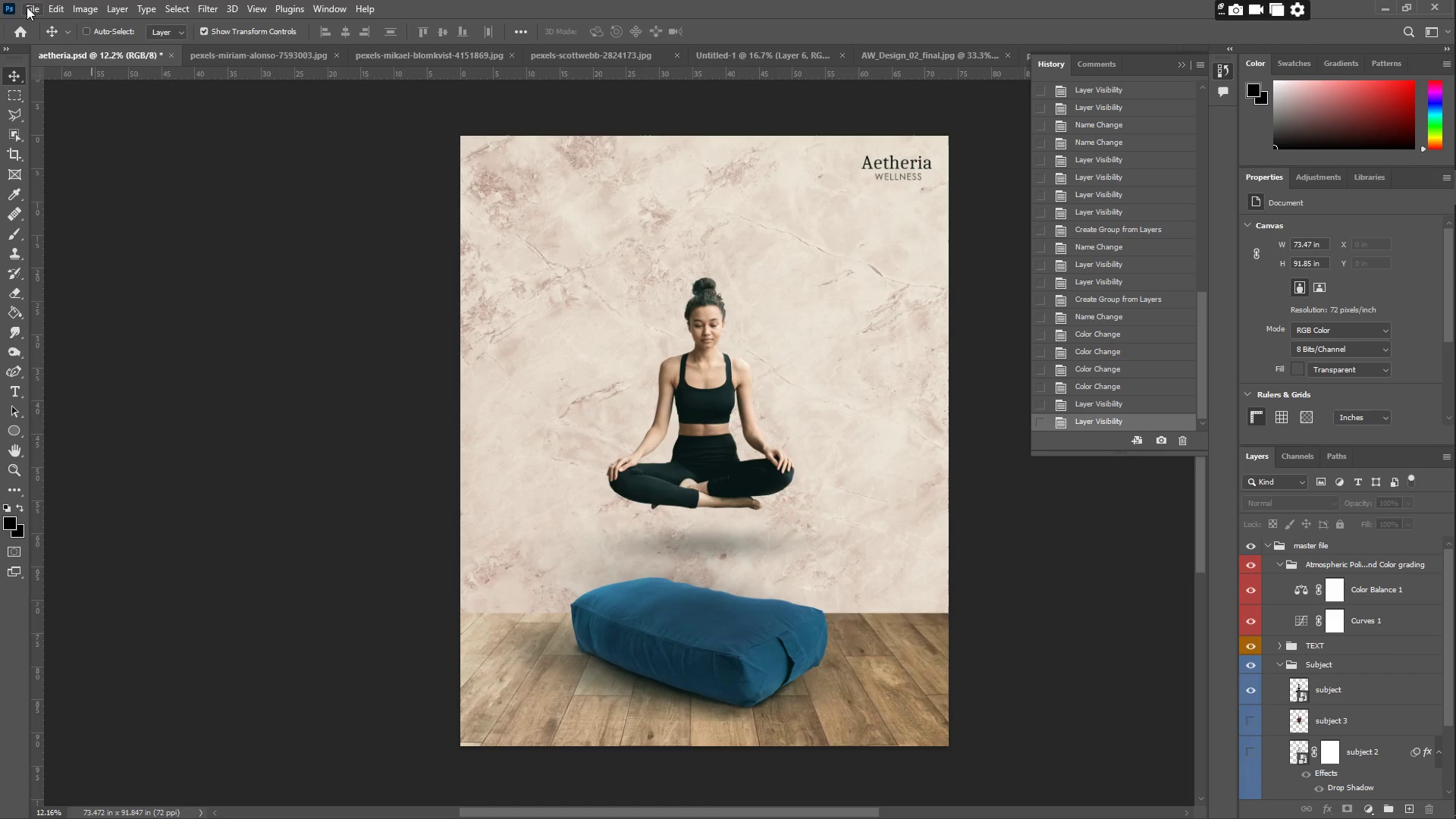 
left_click([20, 11])
 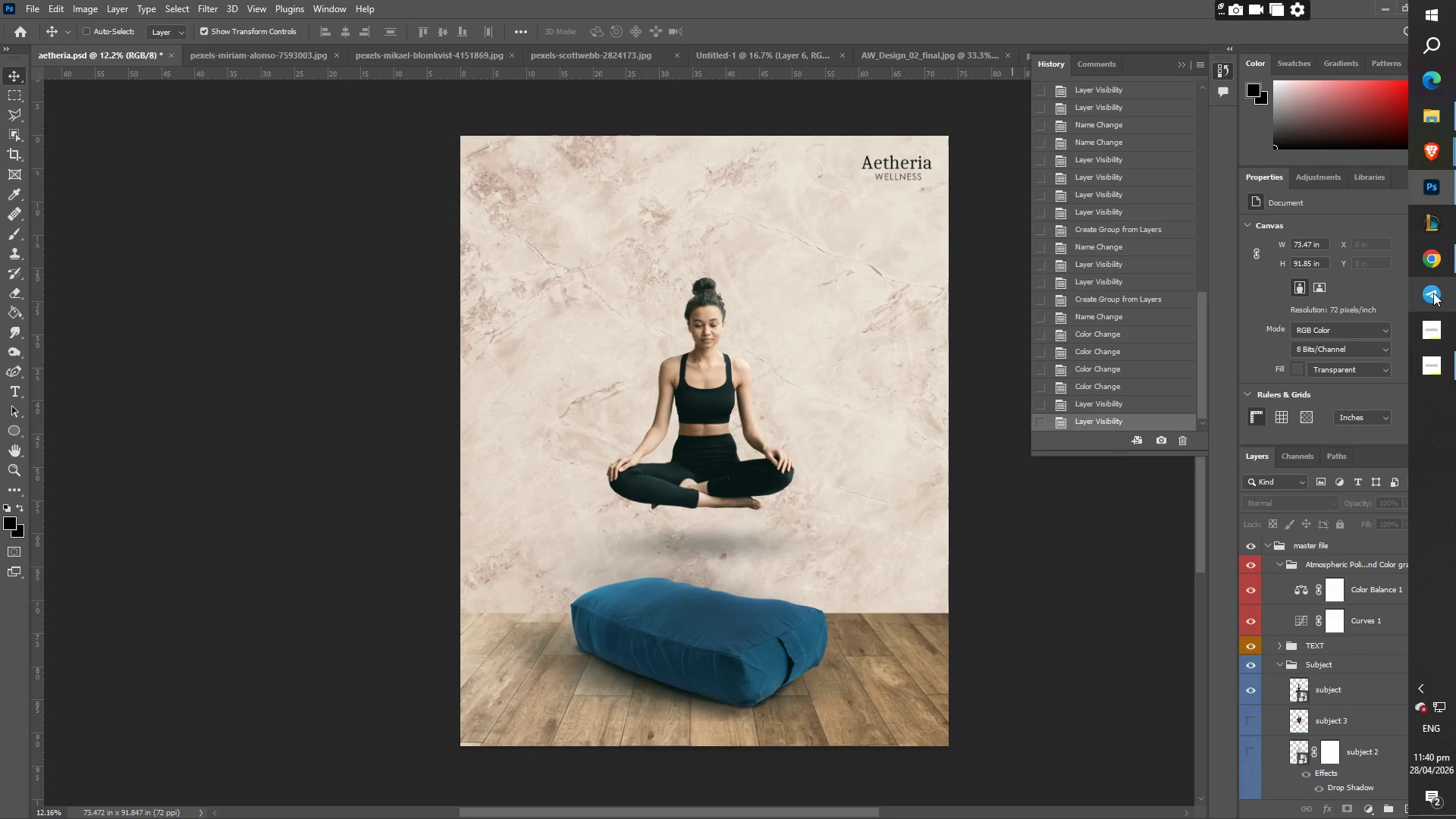 
key(Meta+MetaLeft)
 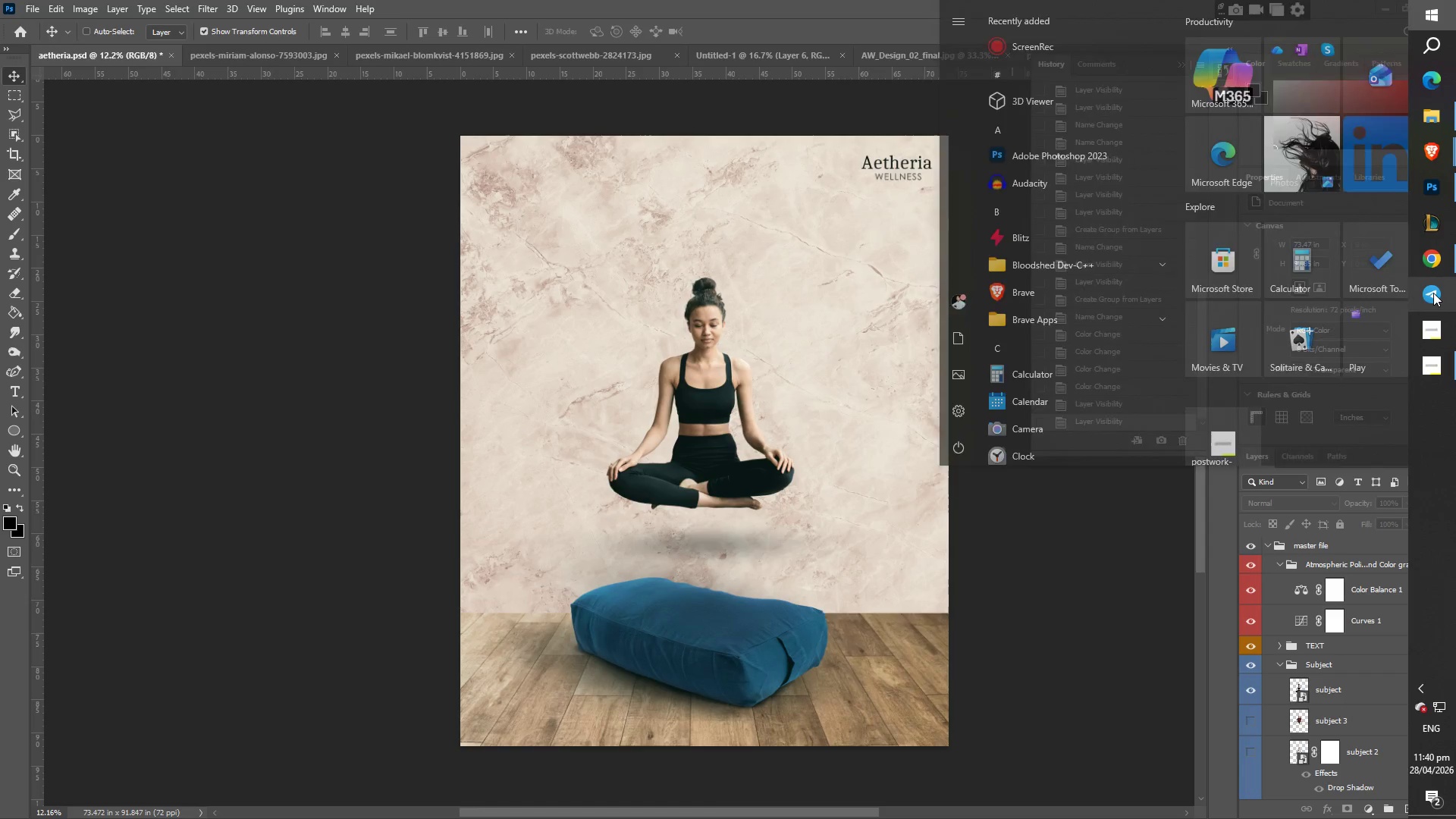 
type(snipp)
 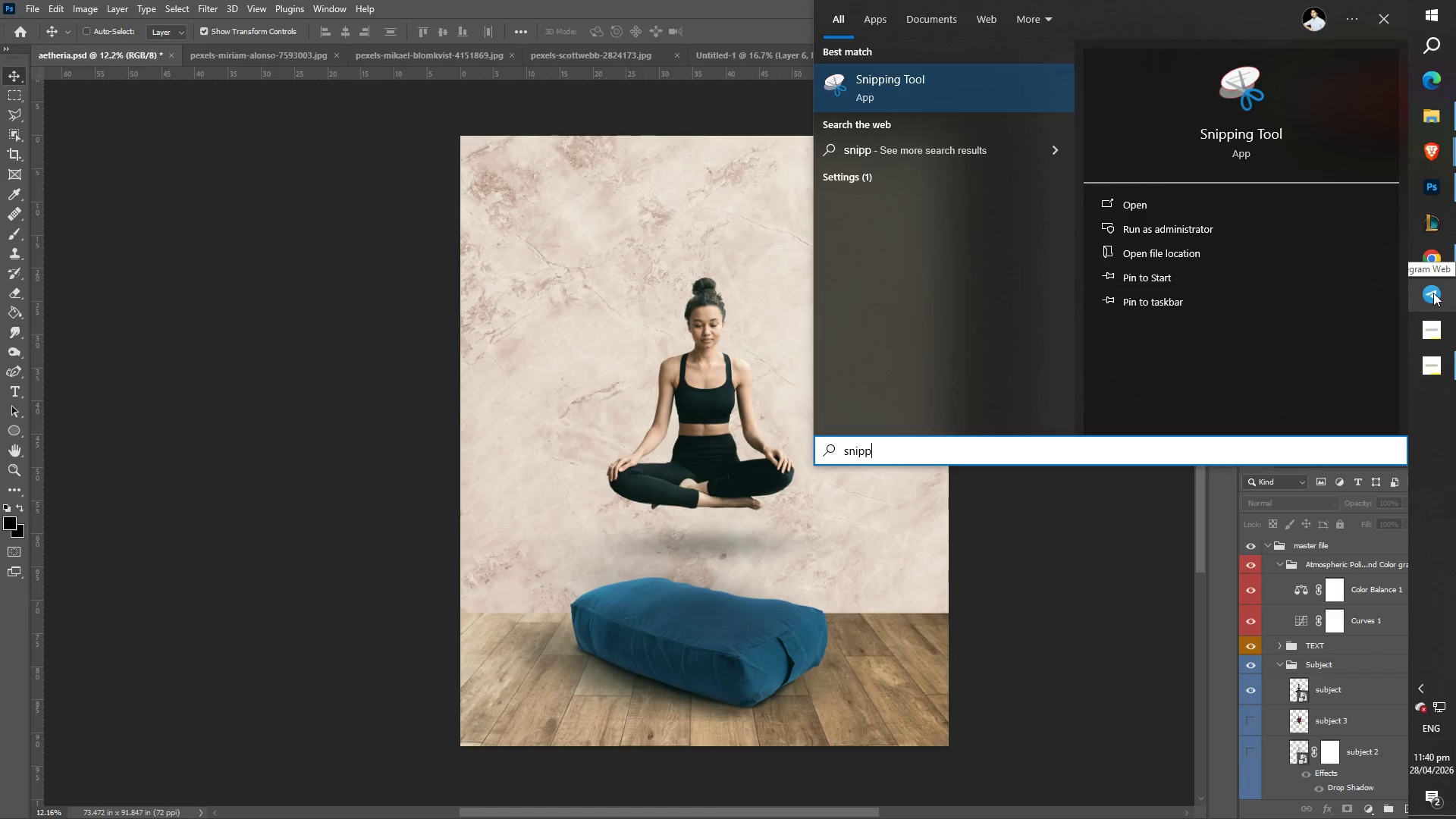 
key(Enter)
 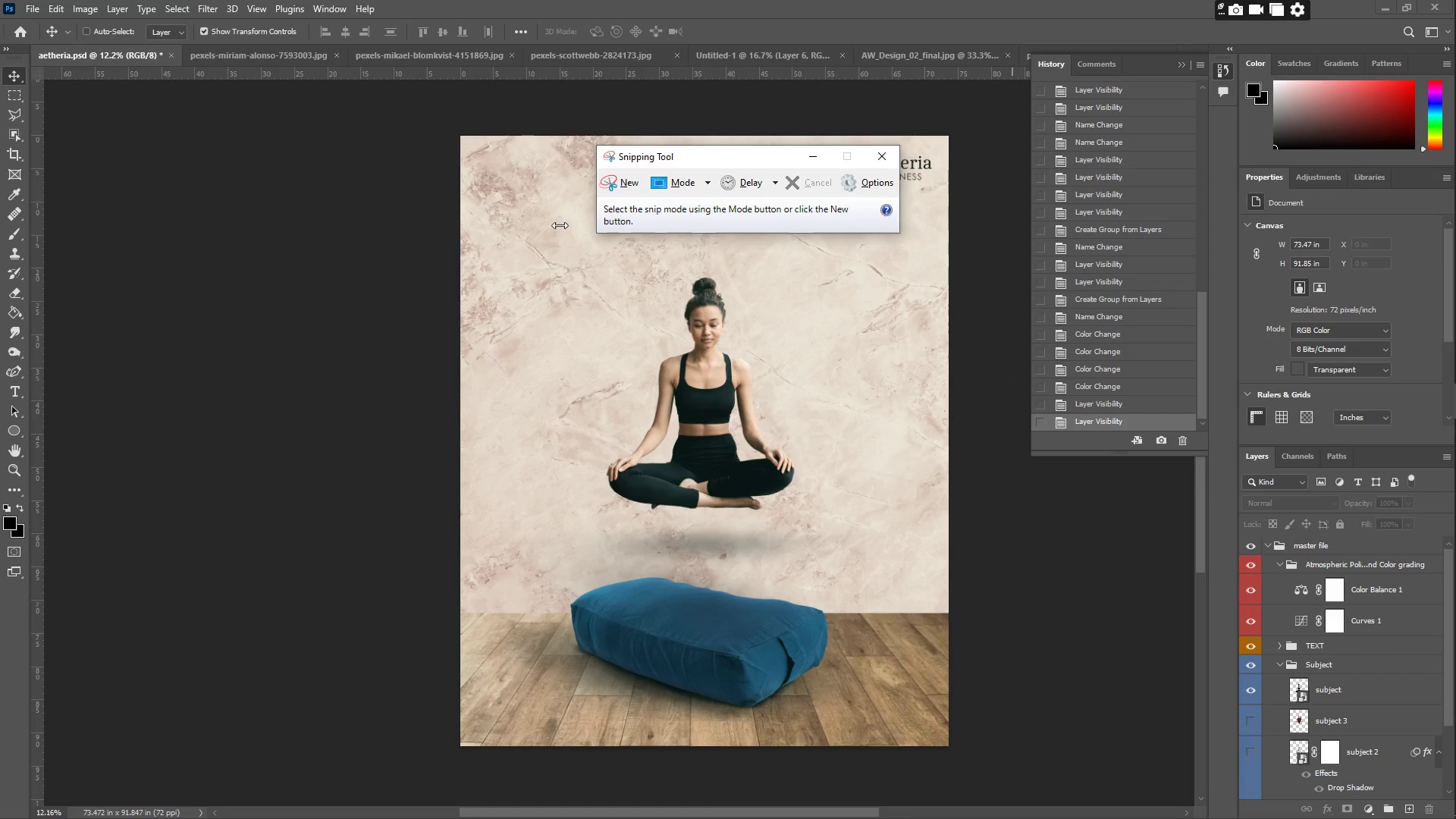 
left_click([628, 188])
 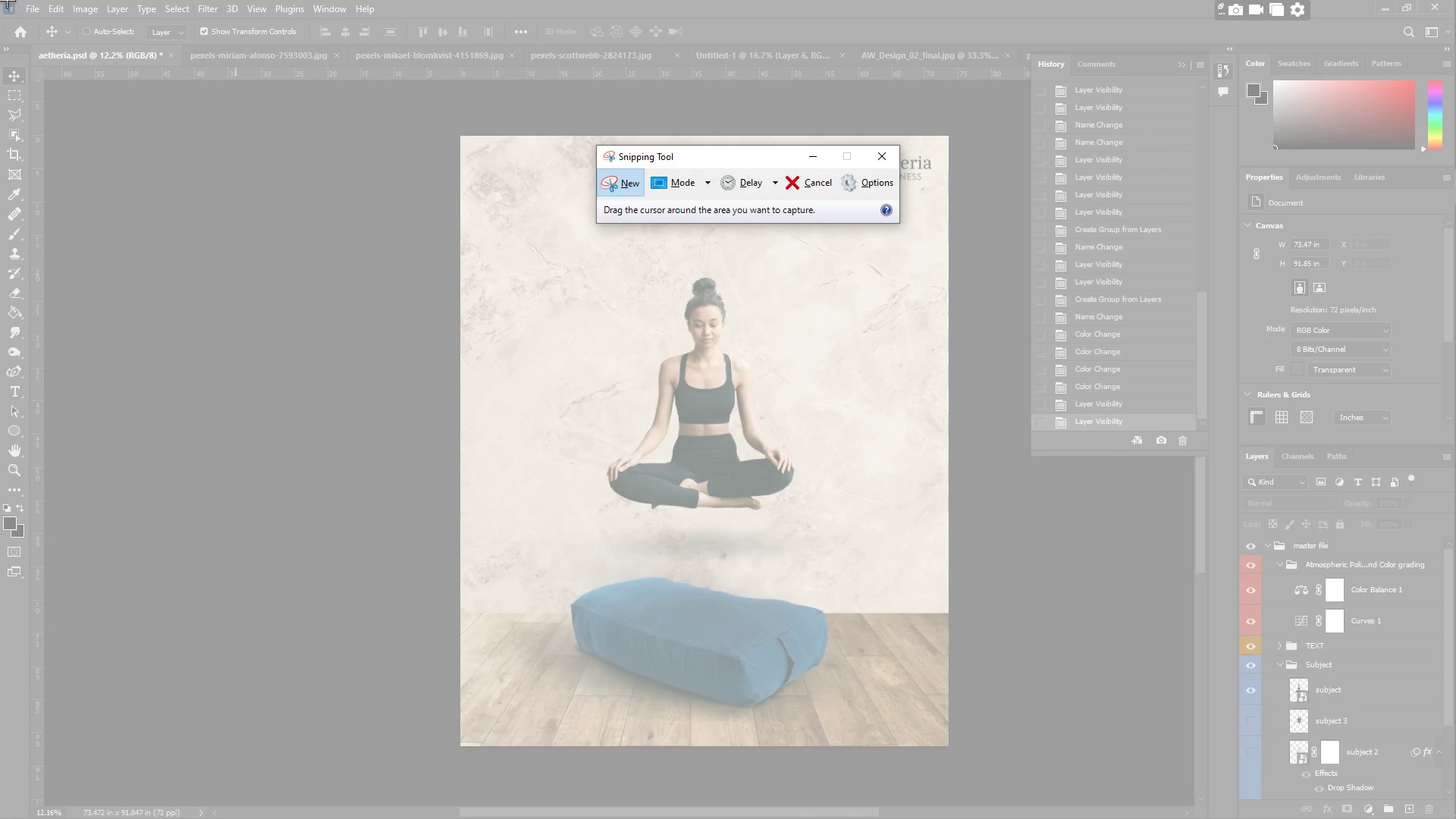 
left_click_drag(start_coordinate=[4, 0], to_coordinate=[1433, 798])
 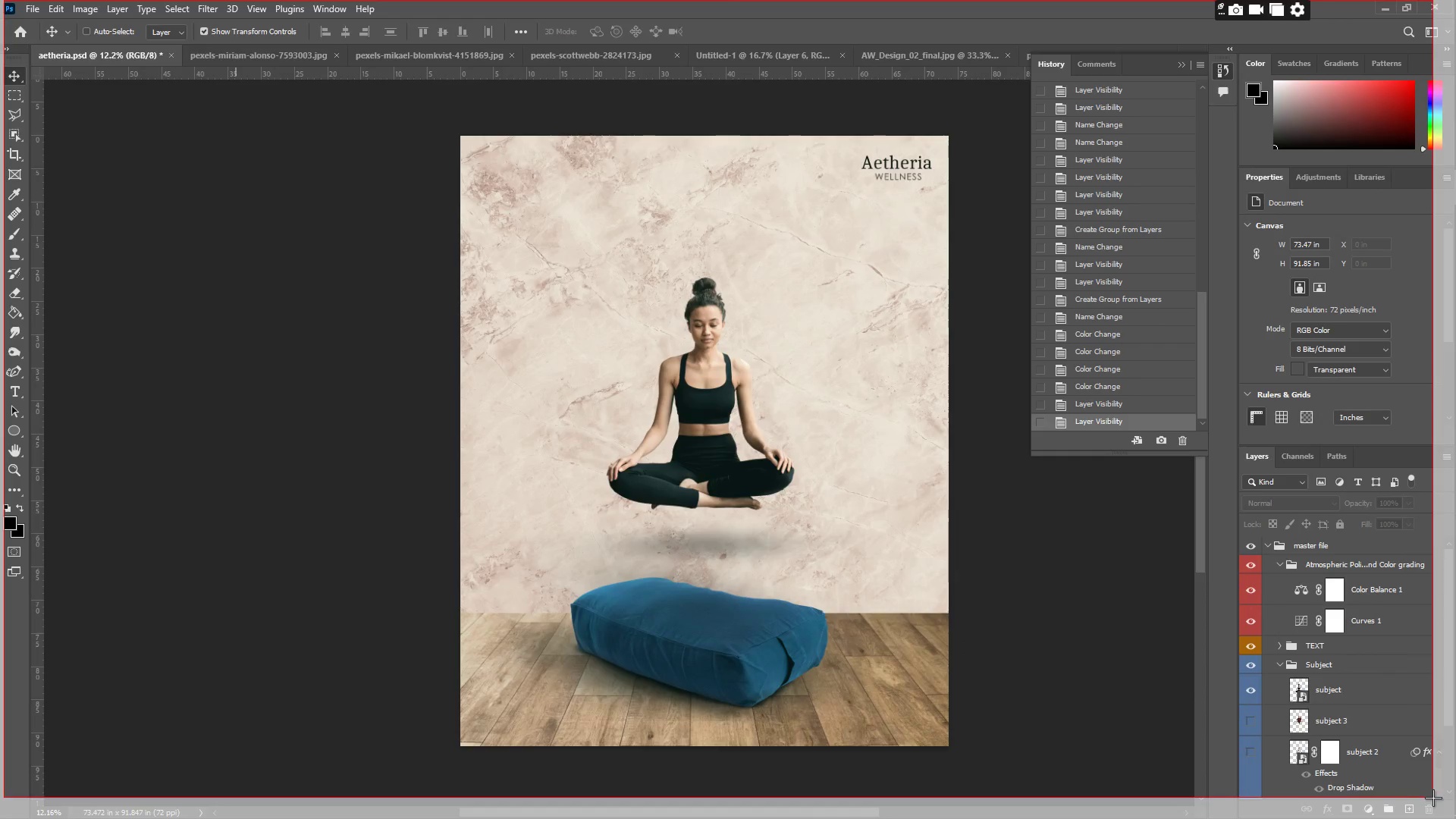 
left_click_drag(start_coordinate=[1433, 798], to_coordinate=[1439, 798])
 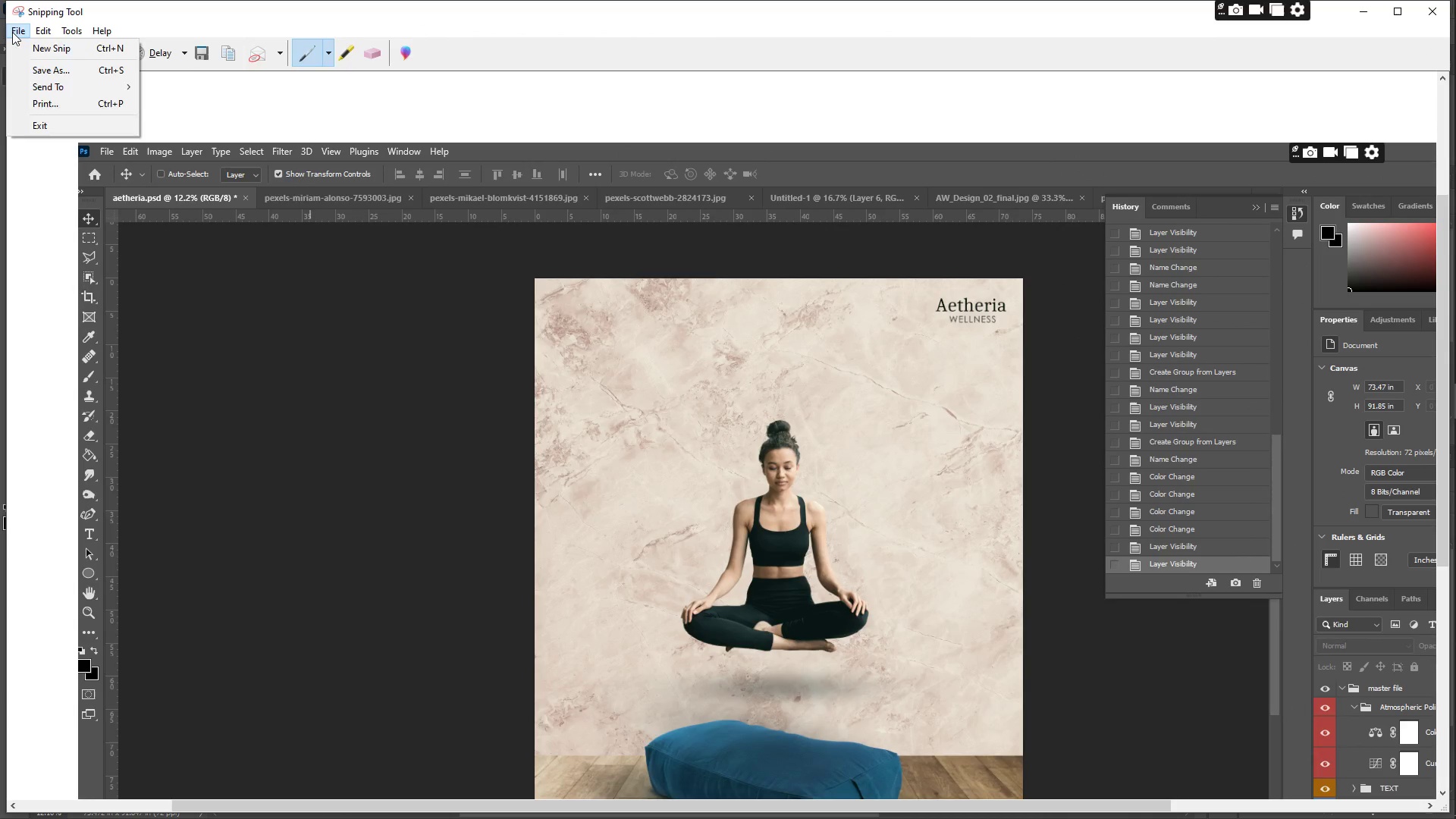 
left_click([207, 52])
 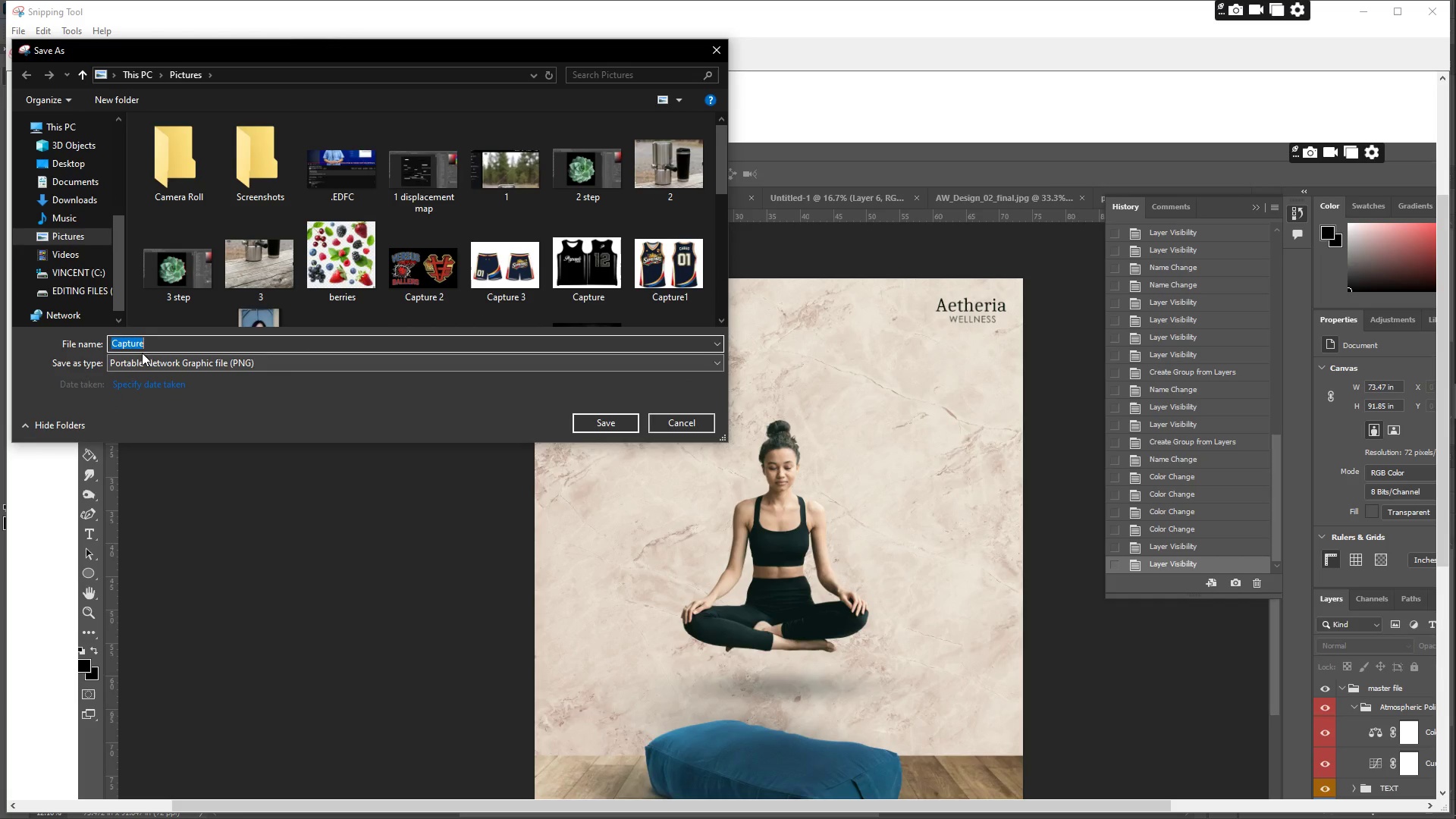 
left_click_drag(start_coordinate=[160, 346], to_coordinate=[95, 338])
 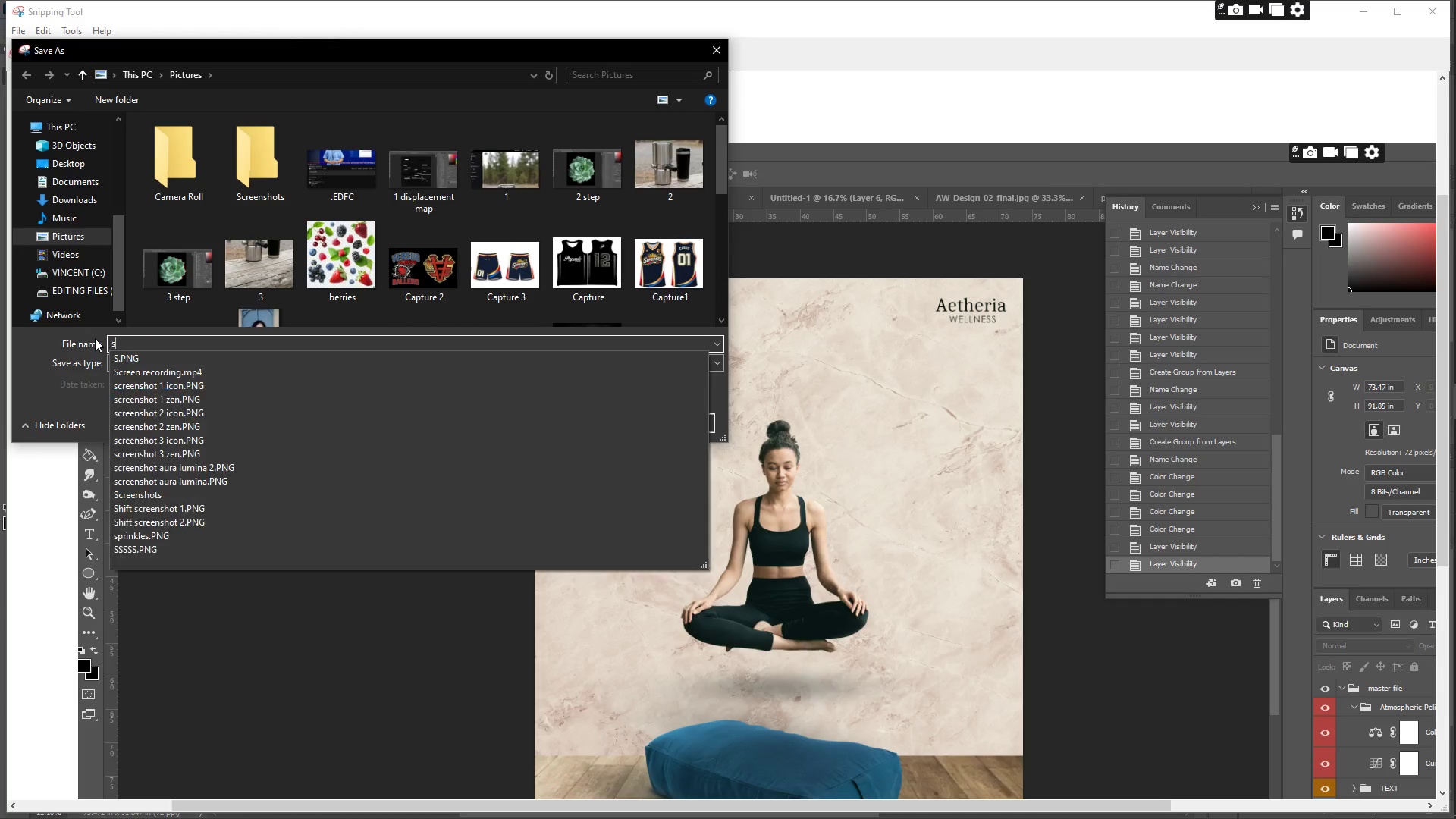 
type(screen sh)
key(Backspace)
key(Backspace)
key(Backspace)
type(shot 1 wellness)
 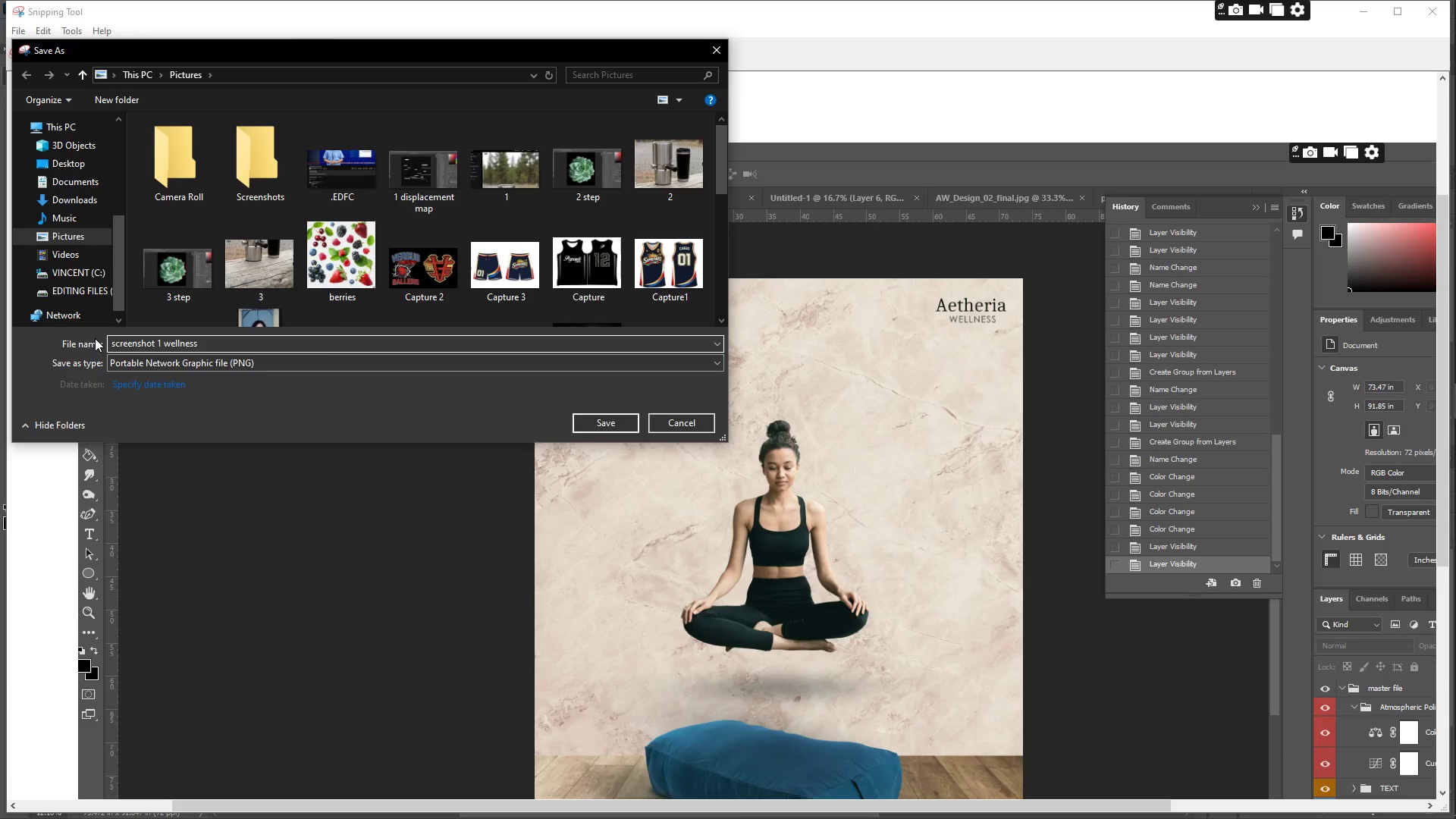 
key(Enter)
 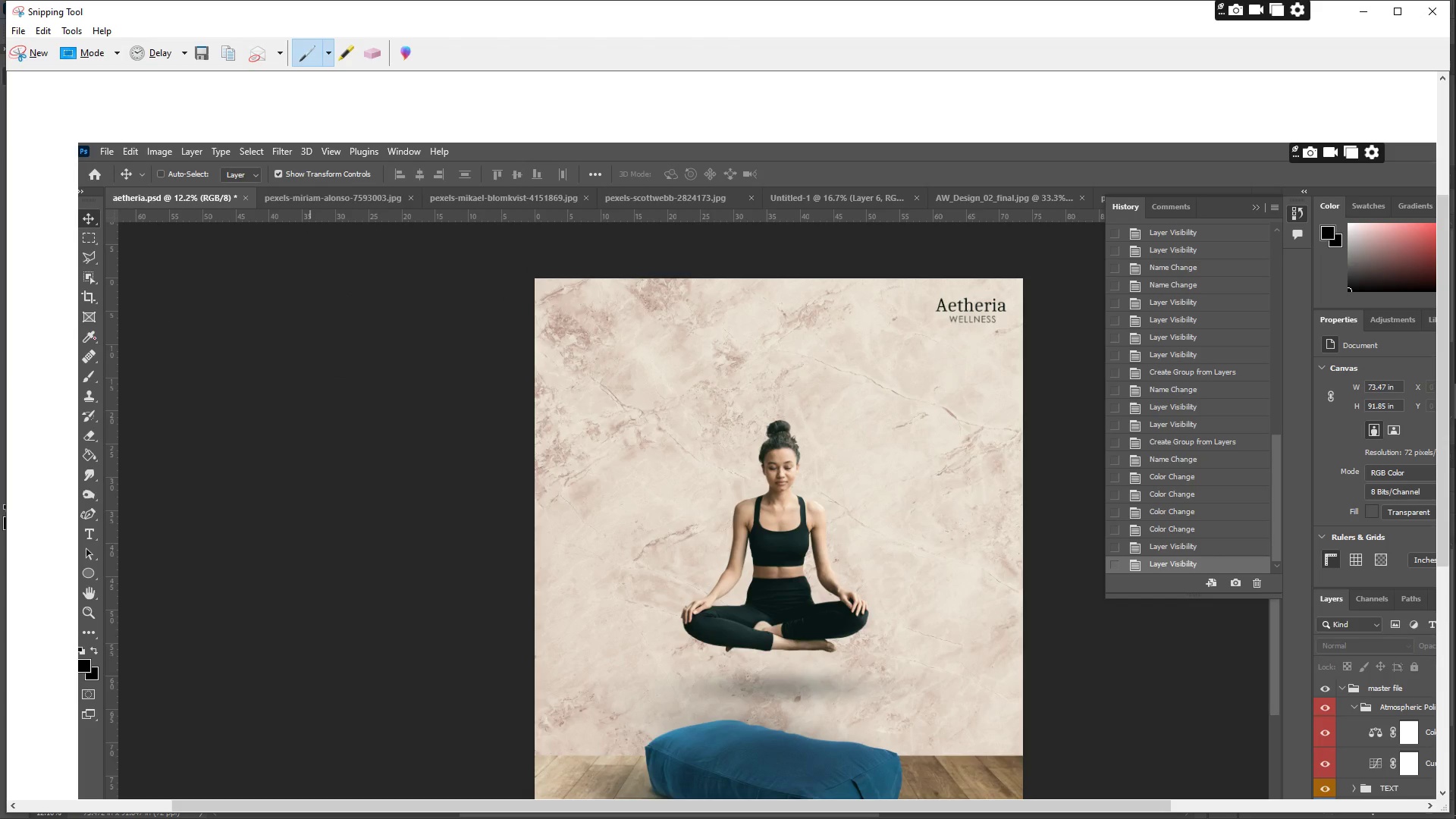 
wait(9.16)
 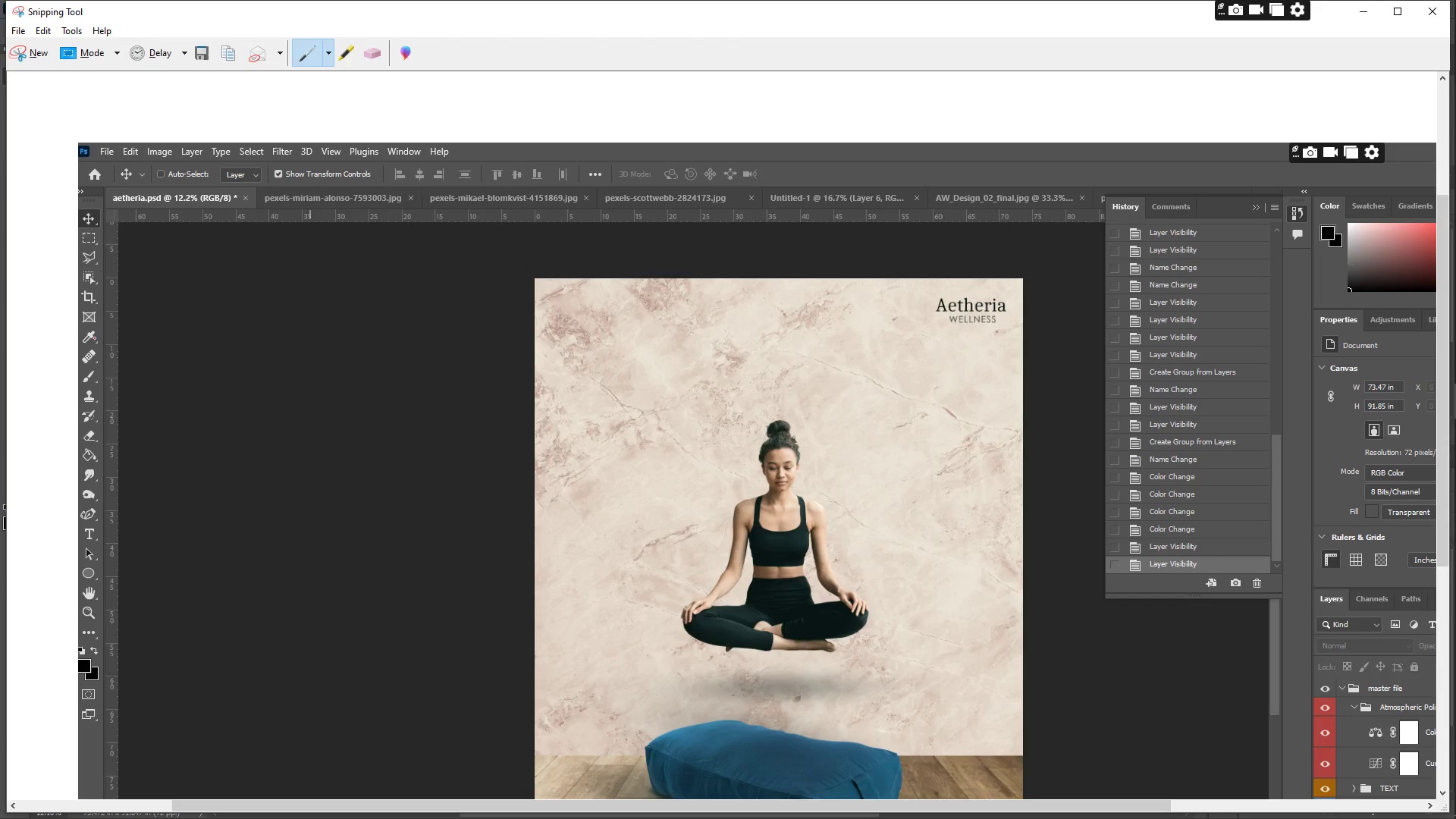 
scroll: coordinate [1355, 705], scroll_direction: down, amount: 12.0
 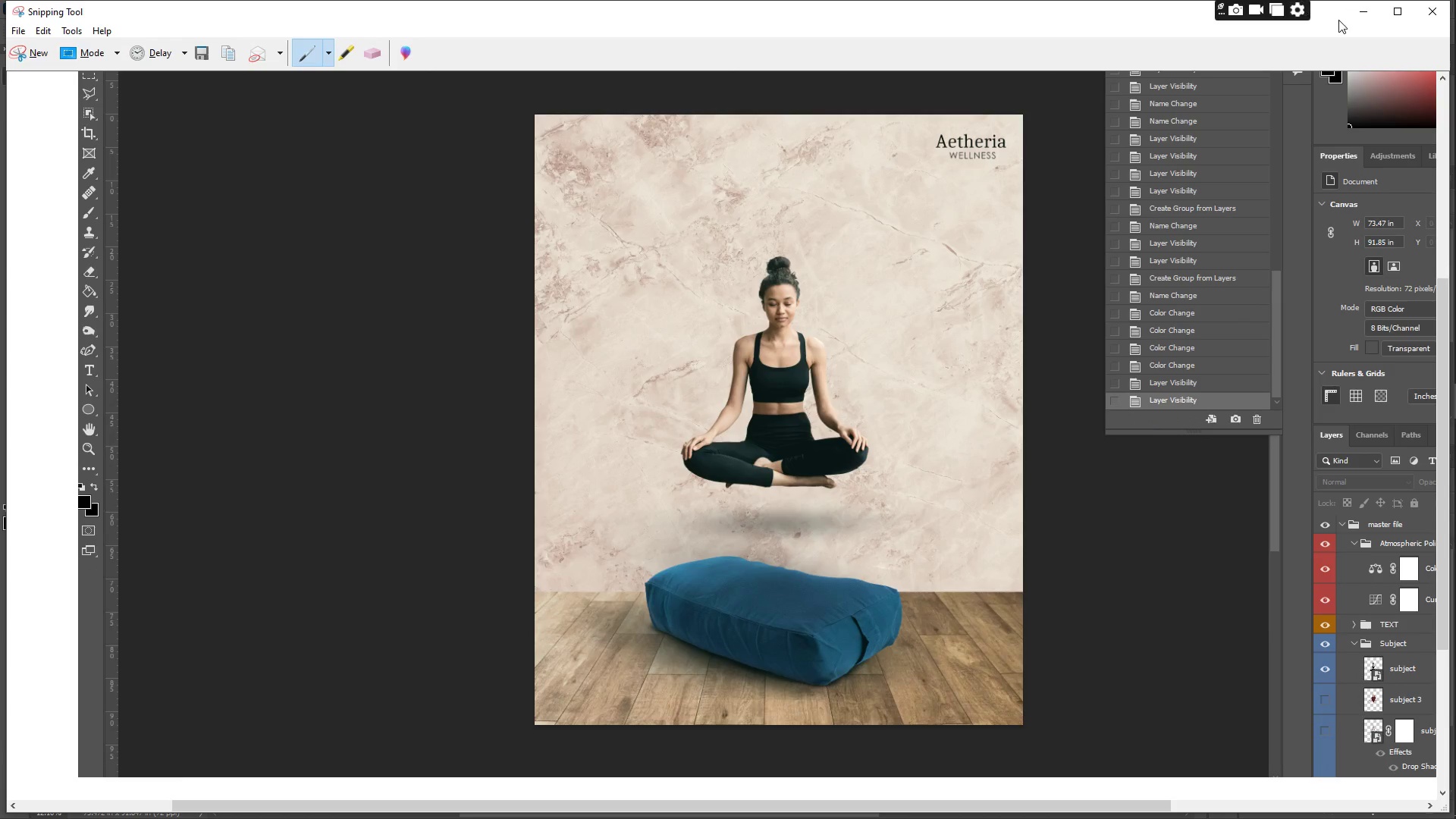 
left_click([1356, 15])
 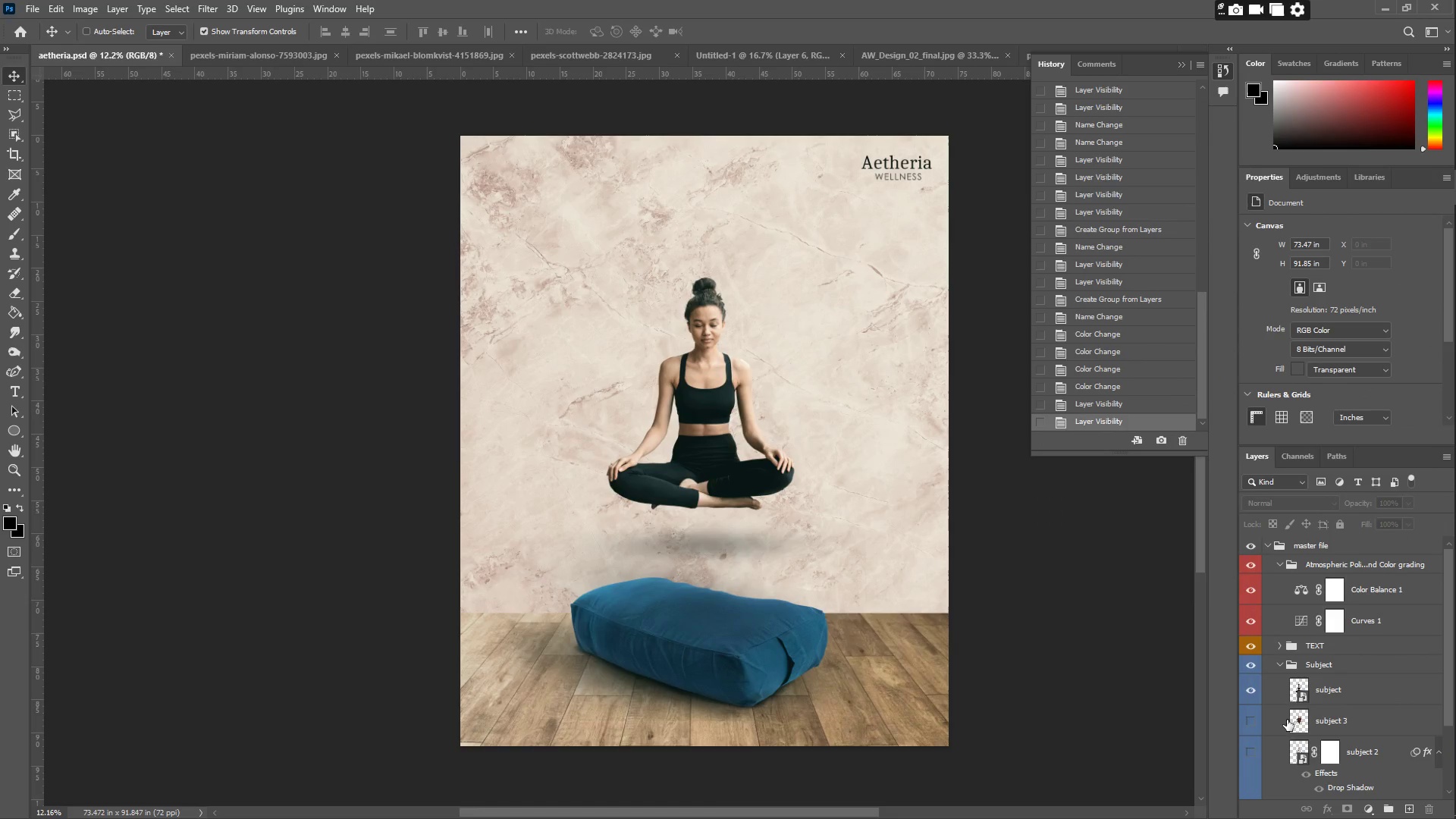 
scroll: coordinate [1269, 722], scroll_direction: down, amount: 1.0
 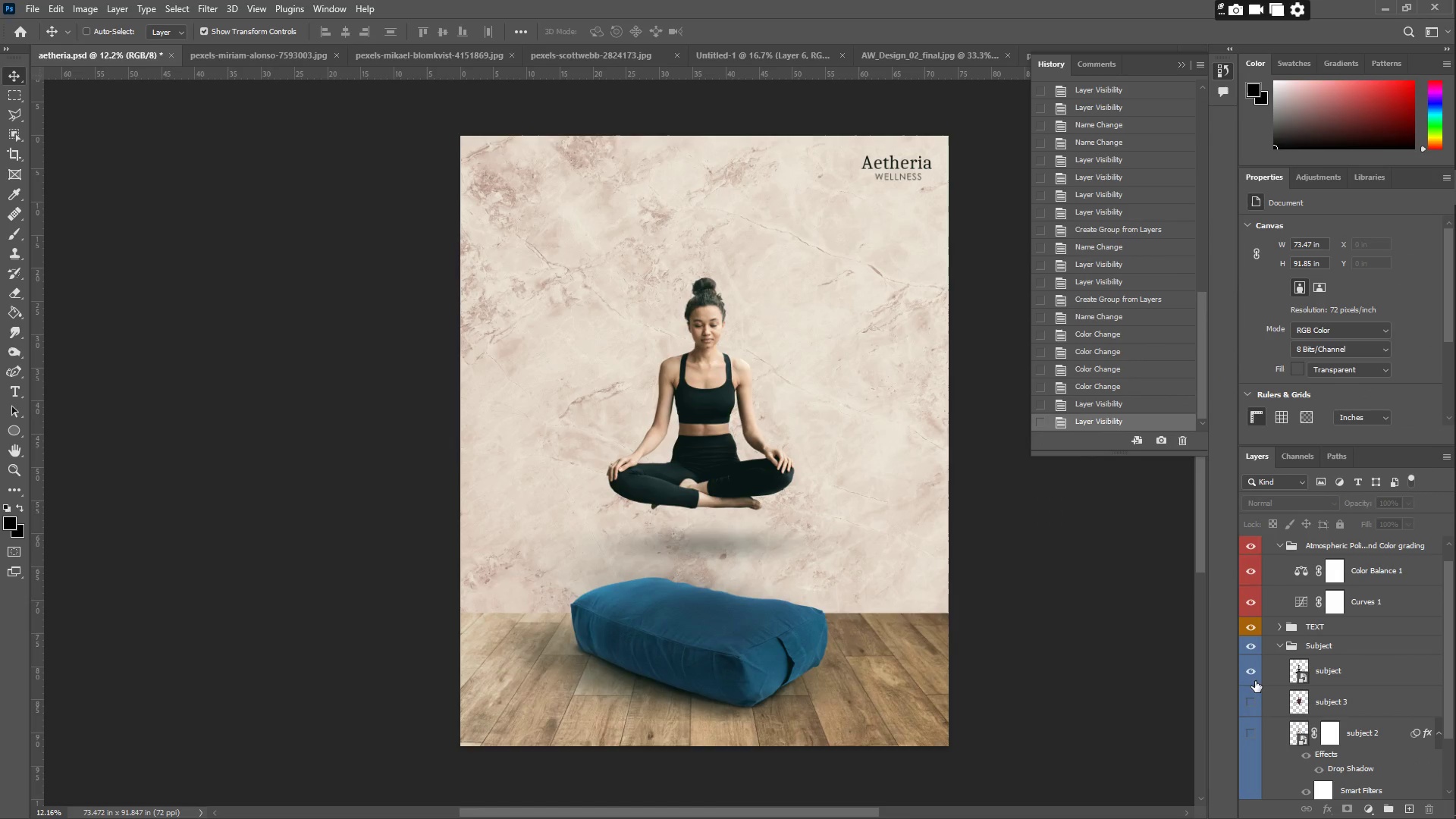 
left_click([1250, 676])
 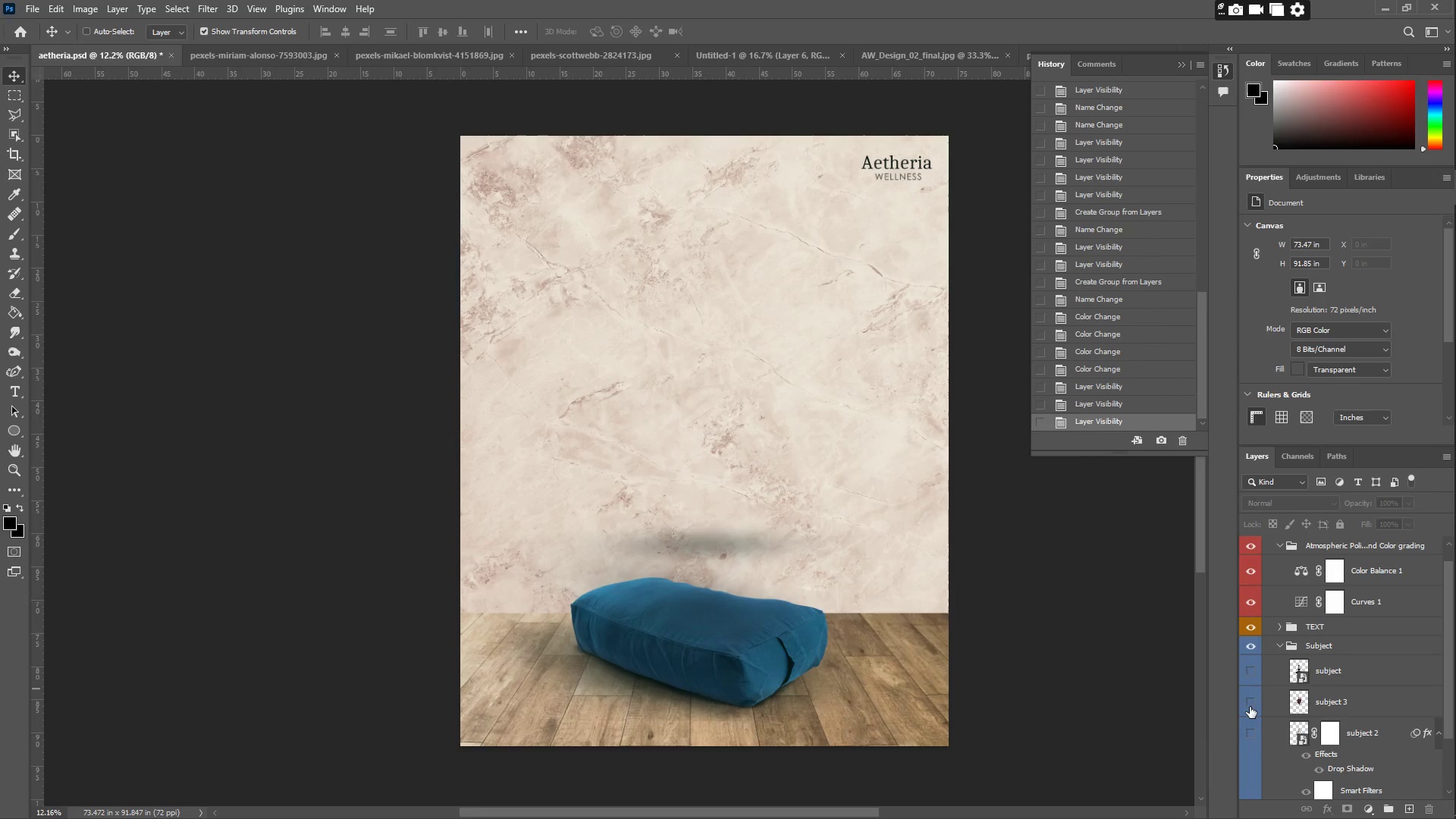 
left_click([1250, 704])
 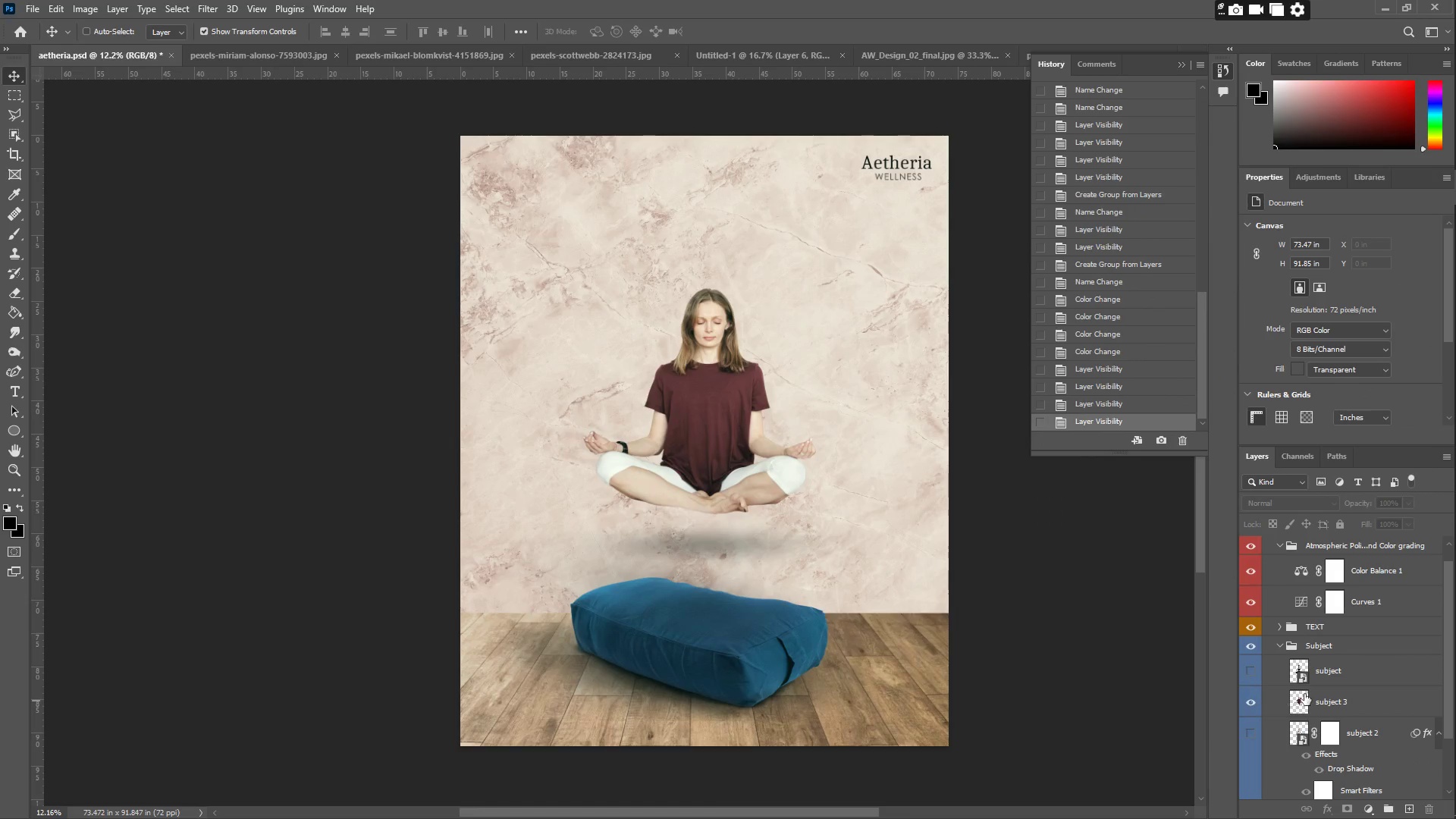 
scroll: coordinate [1307, 693], scroll_direction: down, amount: 4.0
 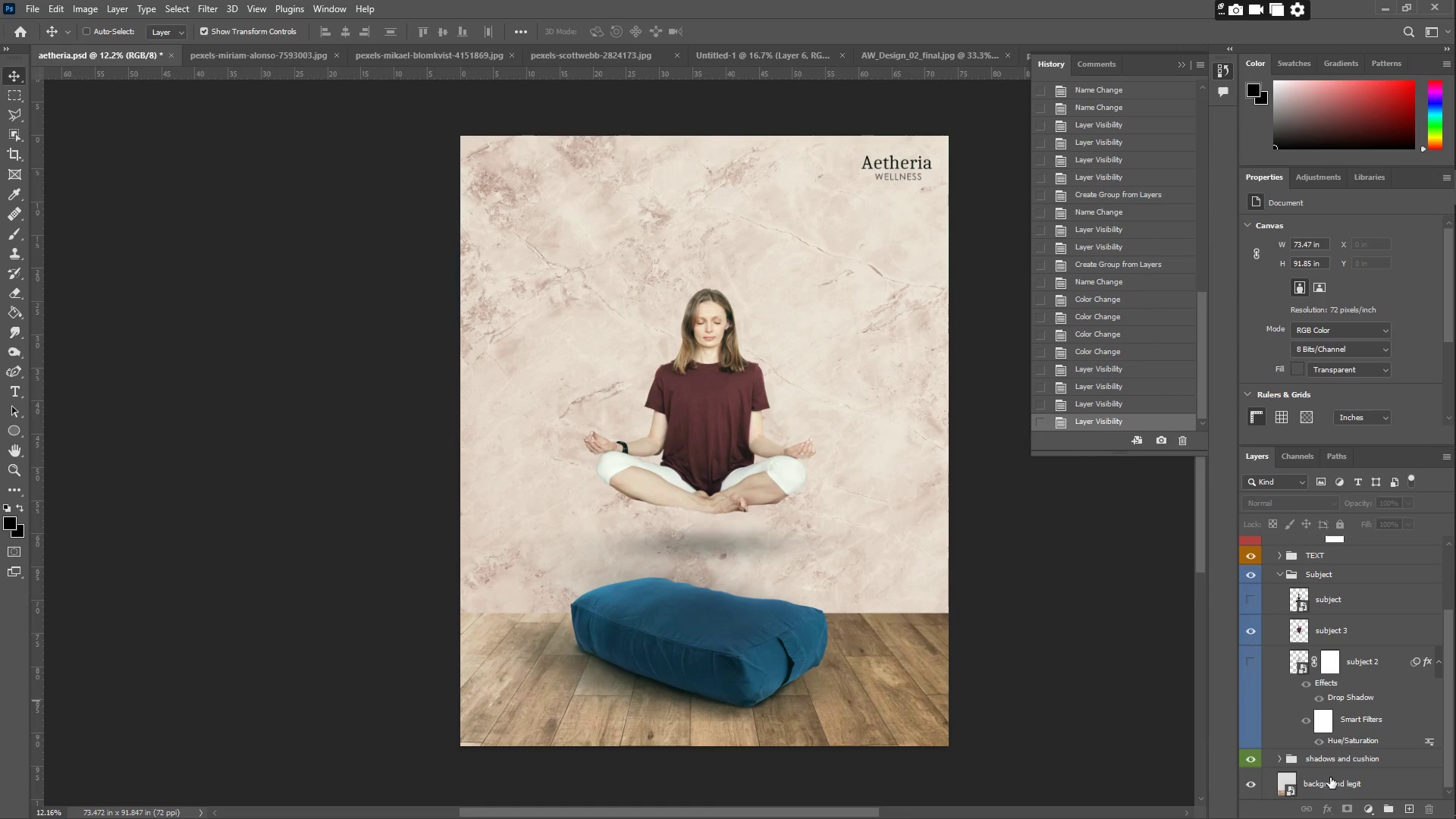 
scroll: coordinate [1294, 698], scroll_direction: up, amount: 1.0
 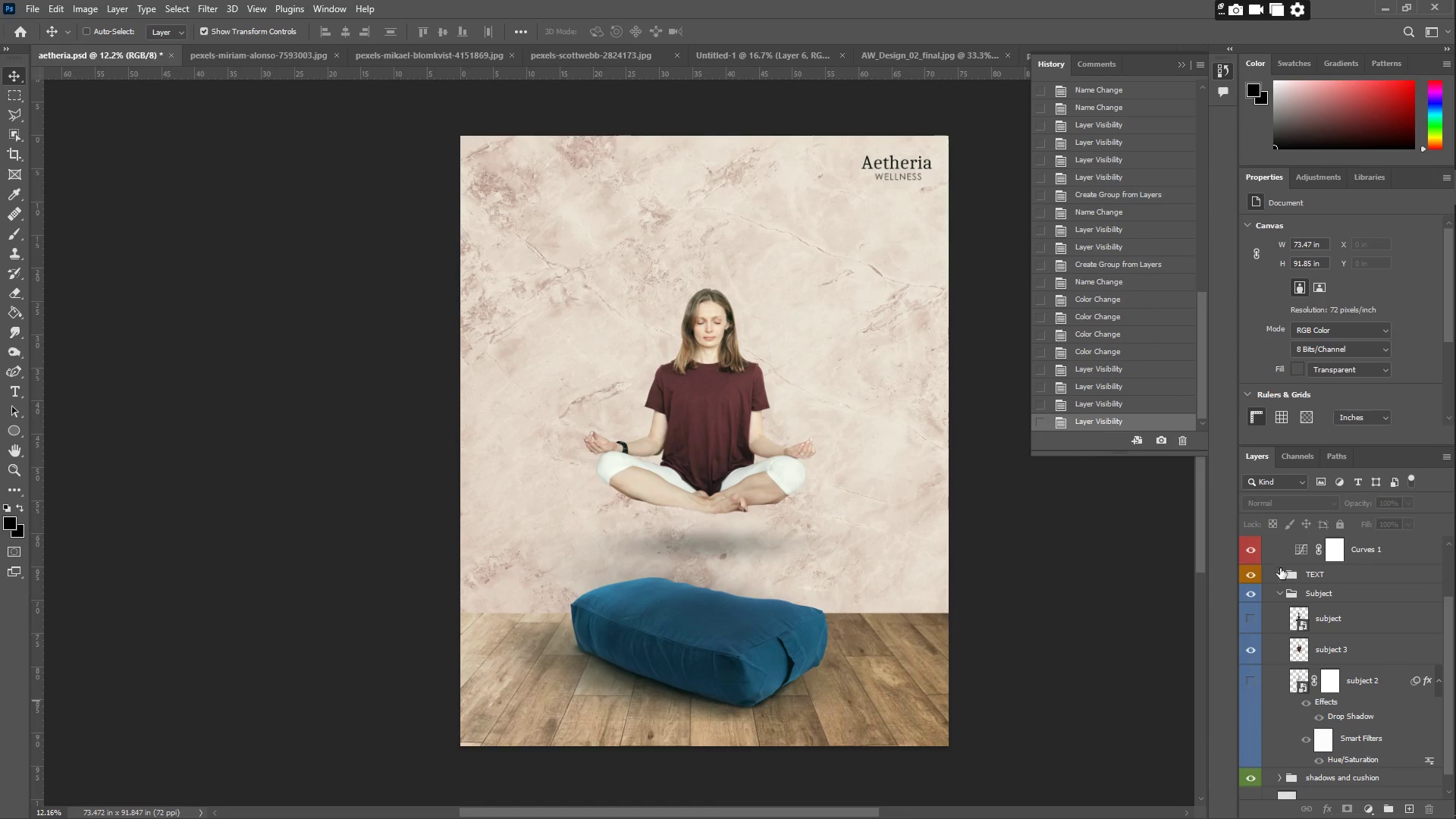 
left_click([1279, 570])
 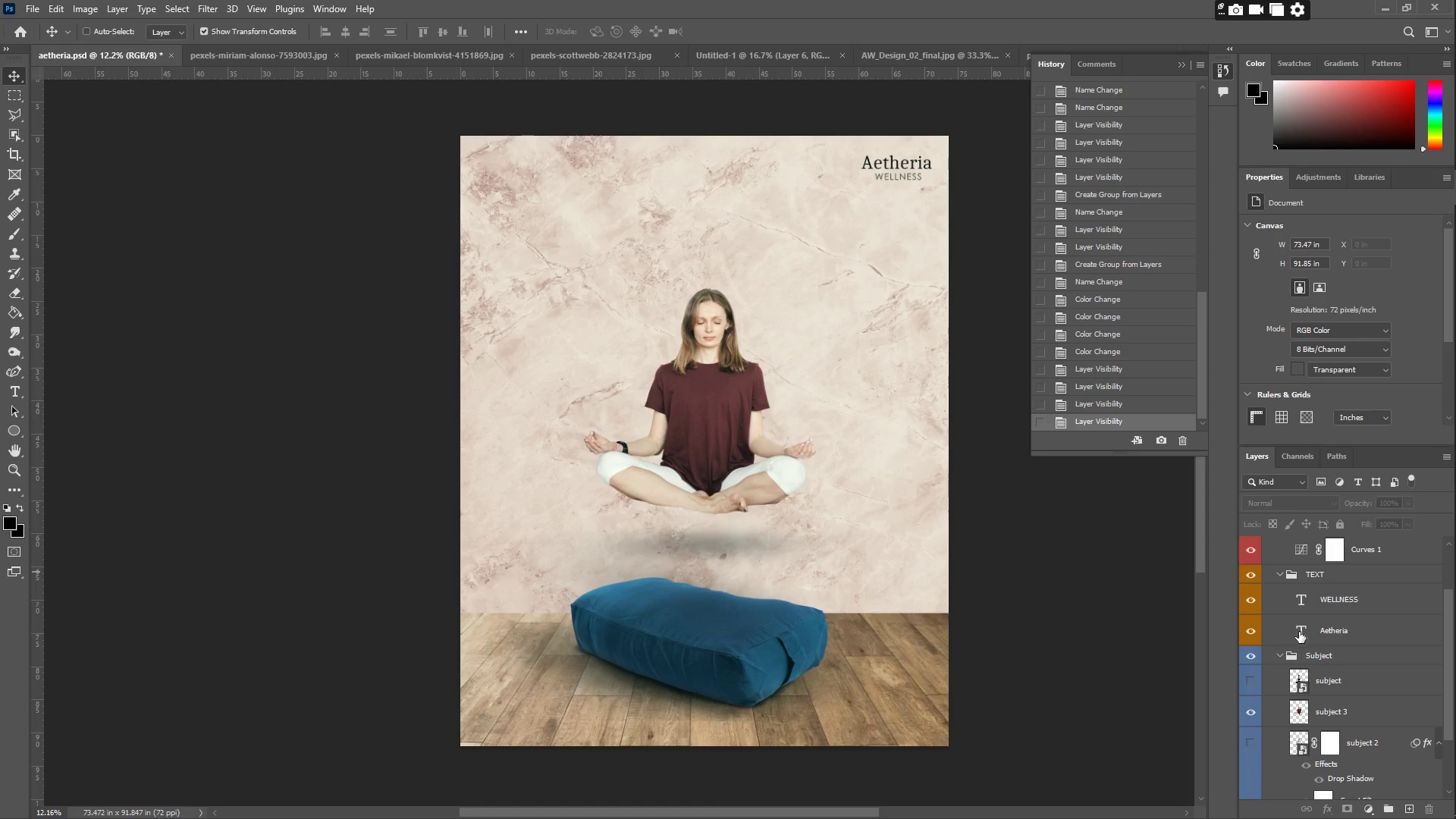 
scroll: coordinate [1332, 636], scroll_direction: down, amount: 1.0
 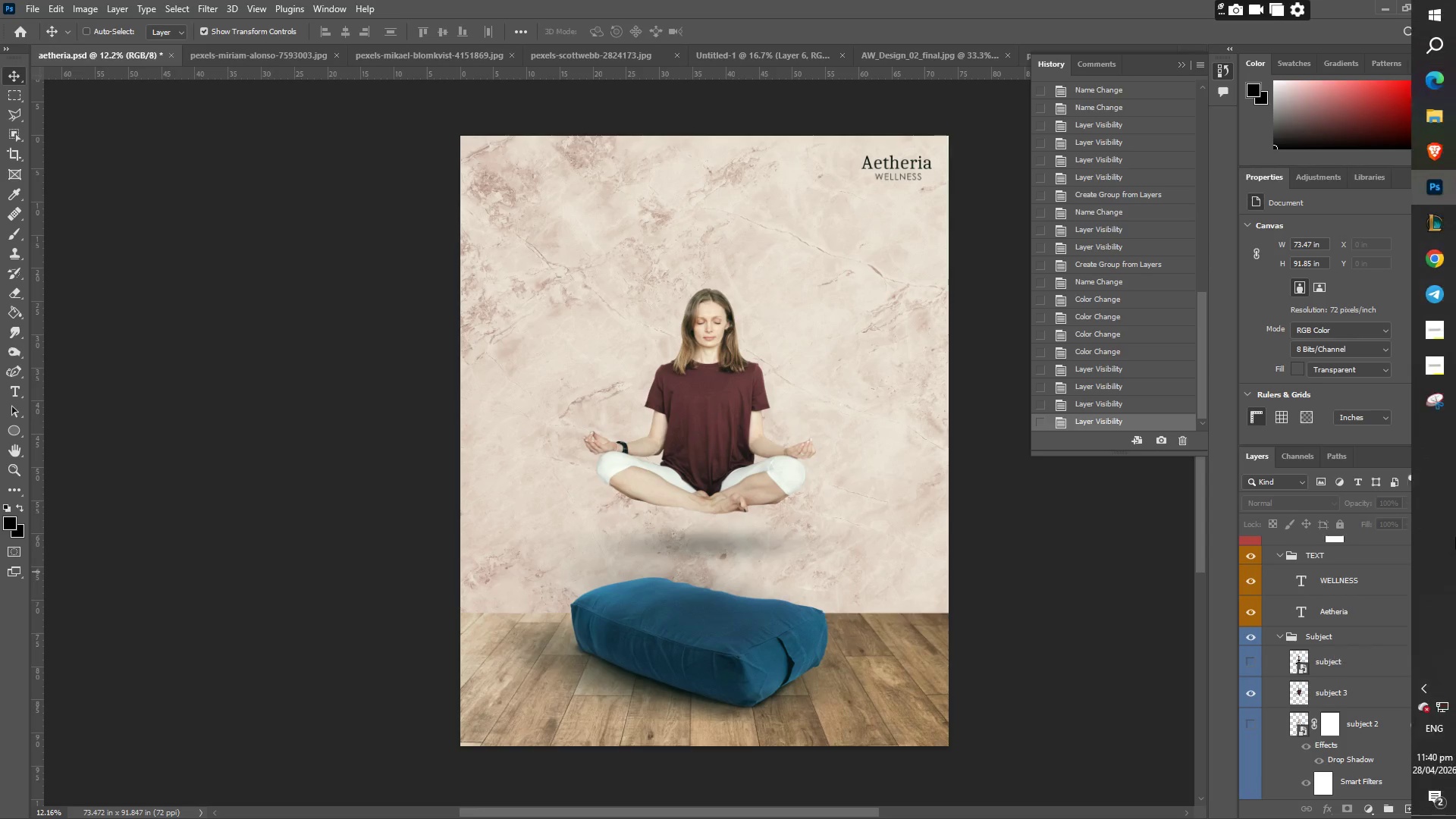 
left_click([1442, 409])
 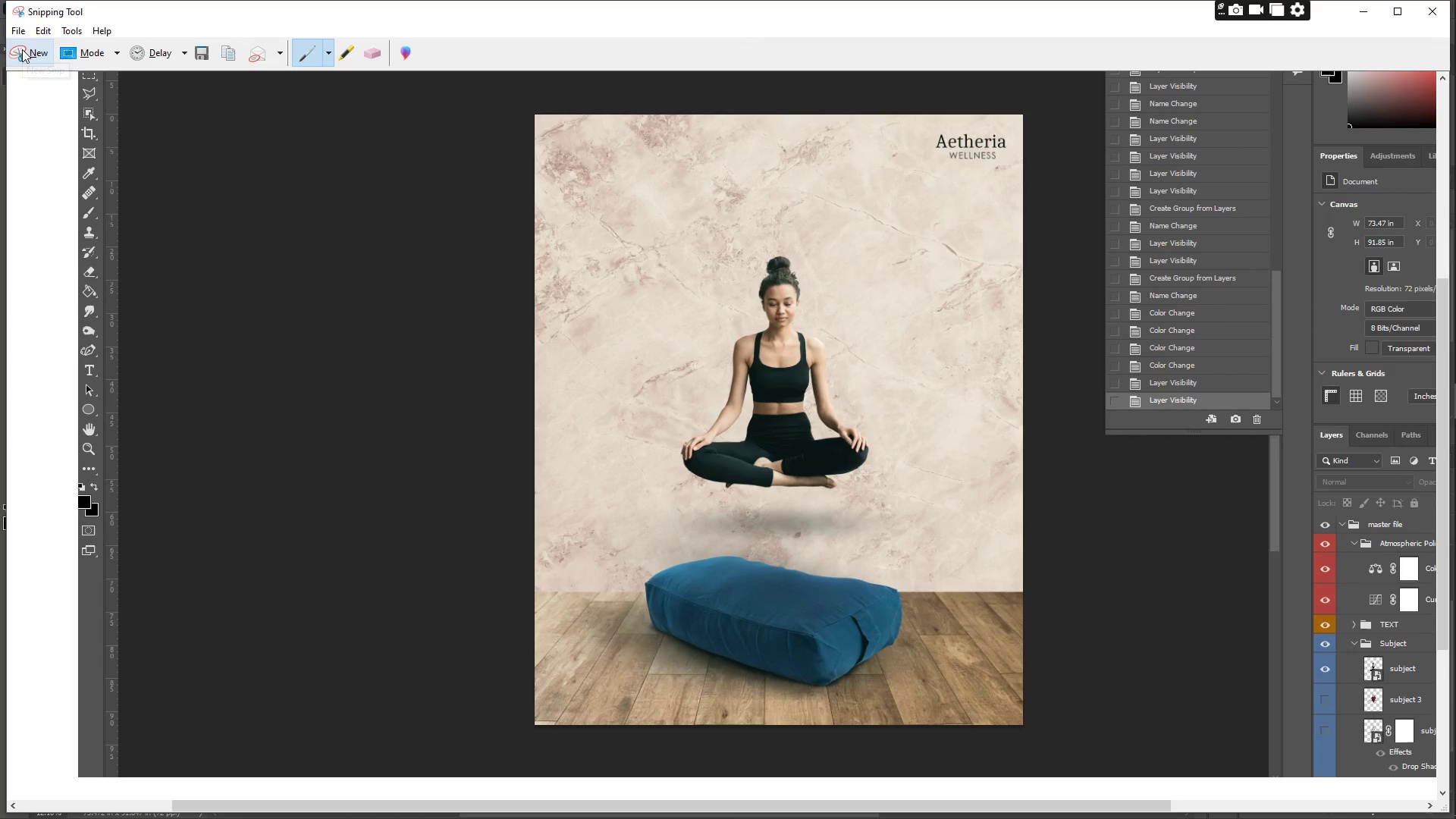 
left_click([22, 49])
 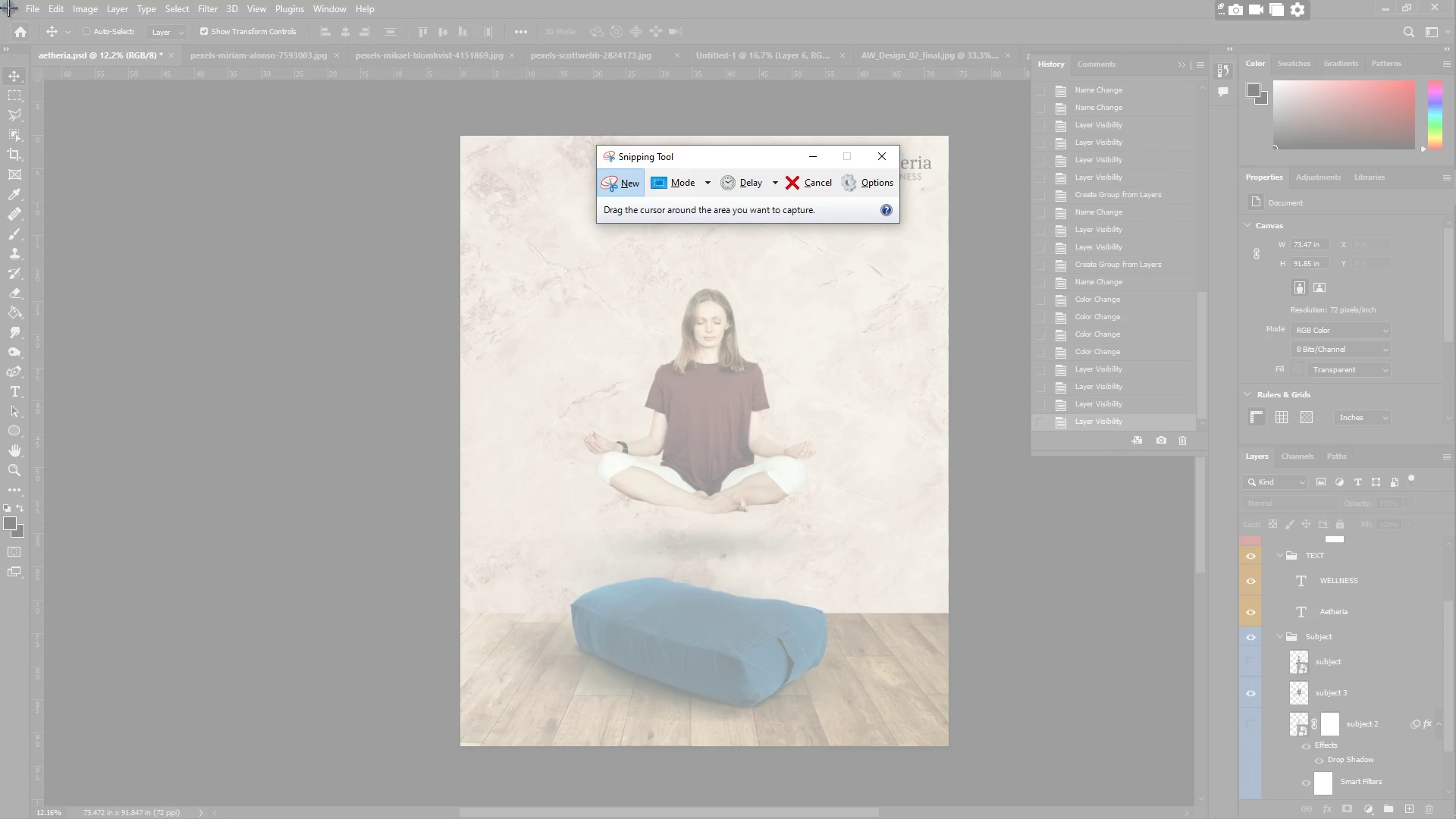 
left_click_drag(start_coordinate=[2, 2], to_coordinate=[1448, 817])
 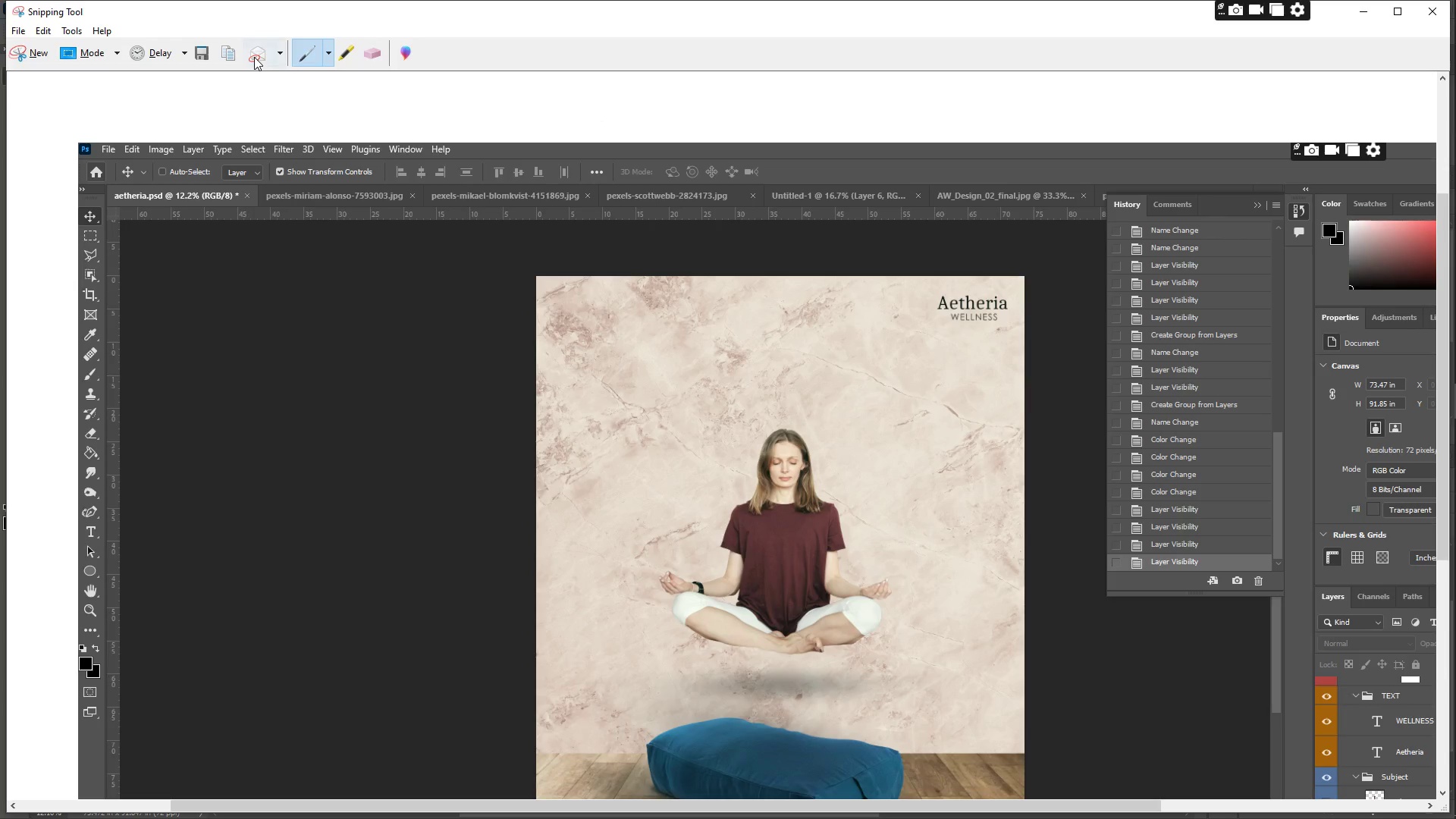 
left_click([199, 59])
 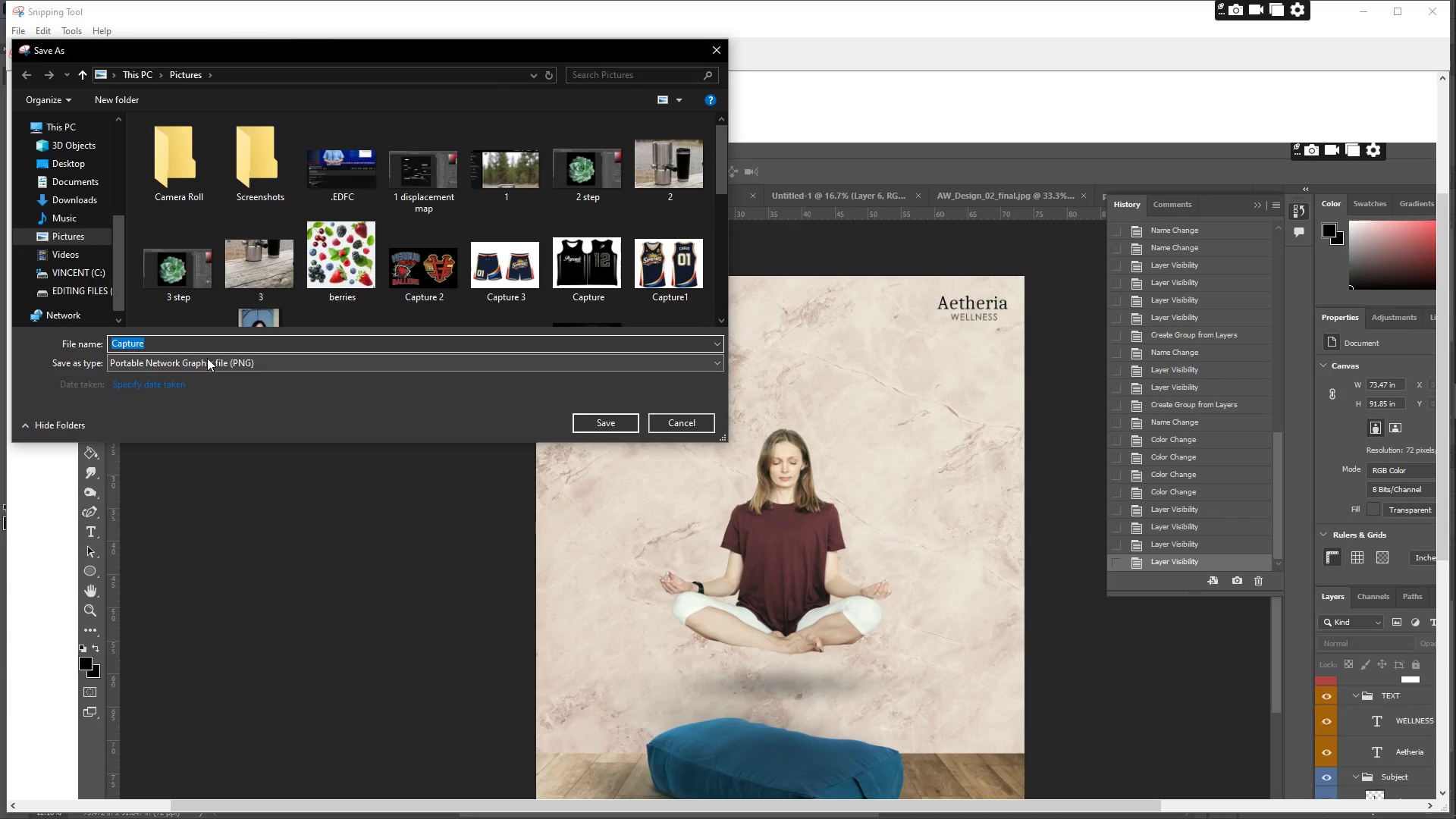 
type(scee)
key(Backspace)
key(Backspace)
type(reenshot  )
key(Backspace)
type(2 wee)
key(Backspace)
type(llness)
 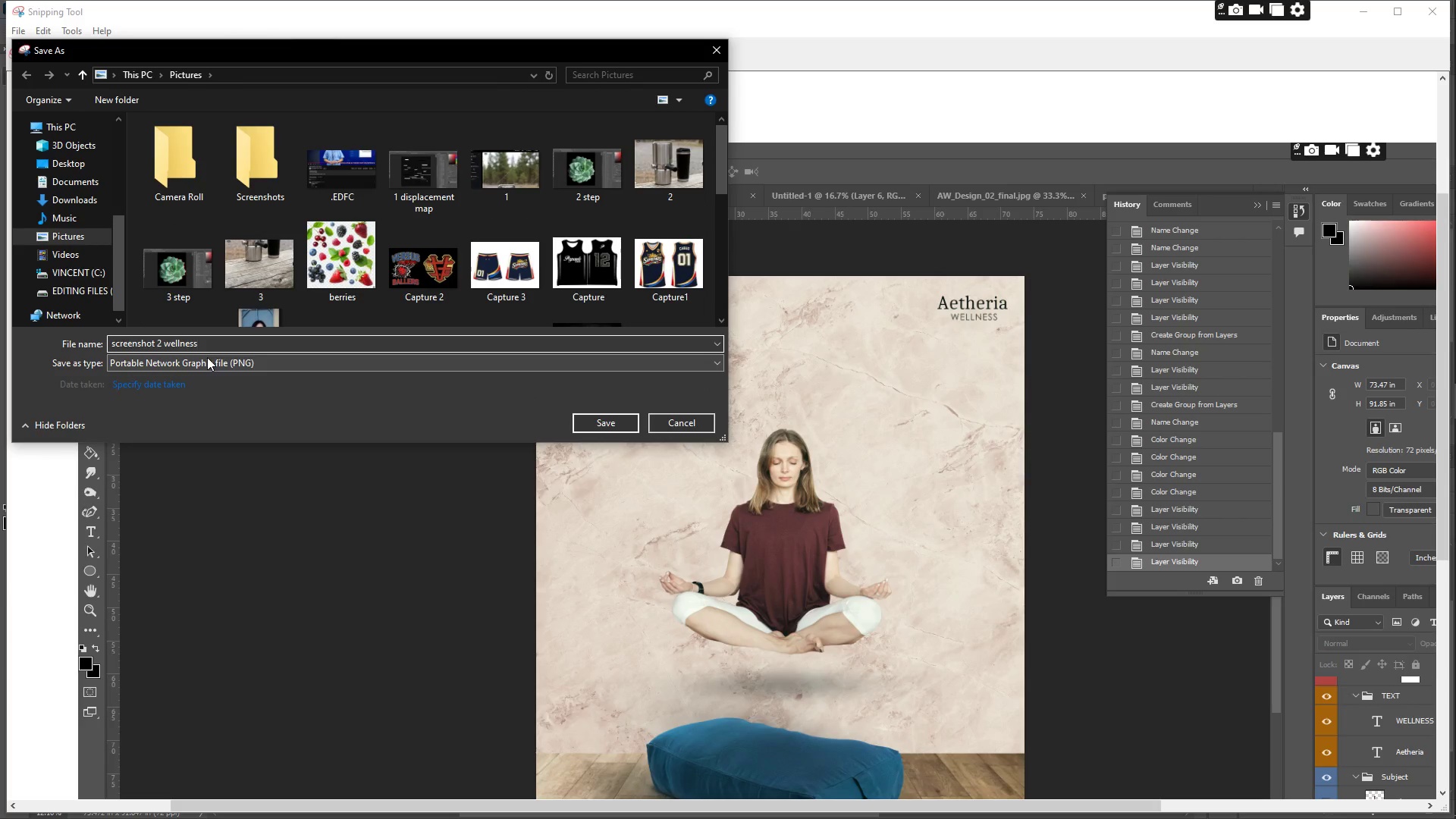 
key(Enter)
 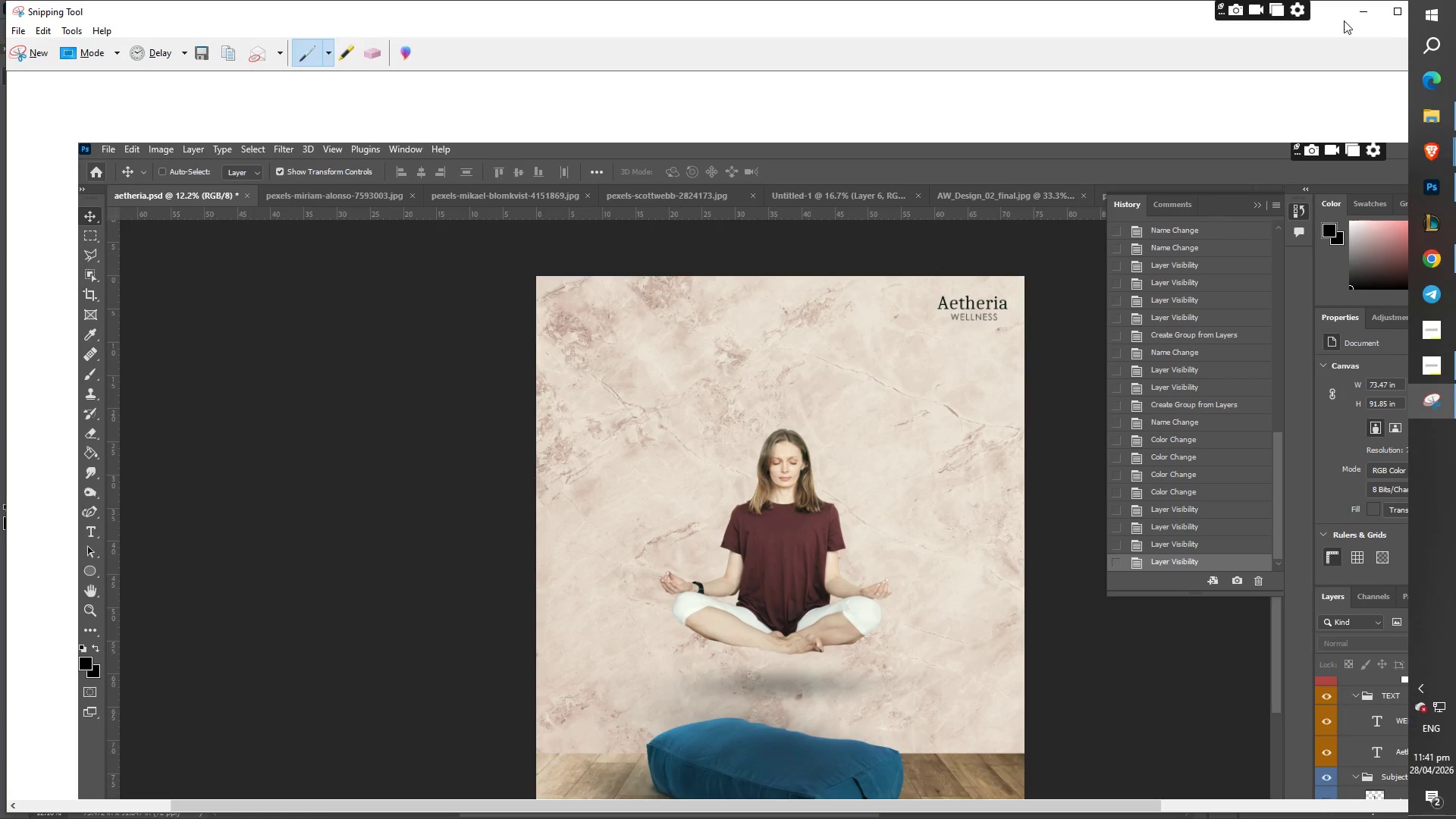 
left_click([1415, 15])
 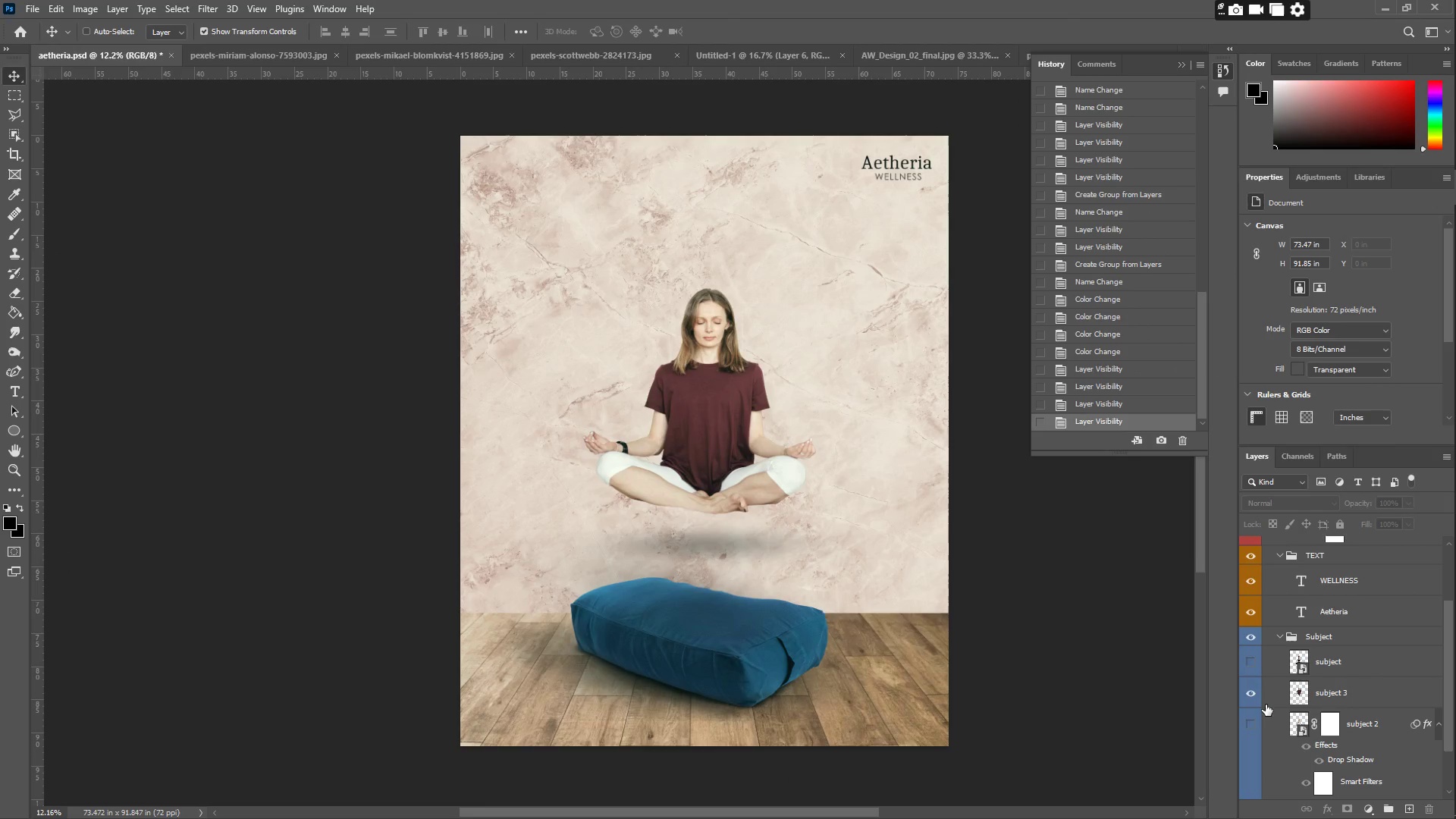 
left_click([1248, 698])
 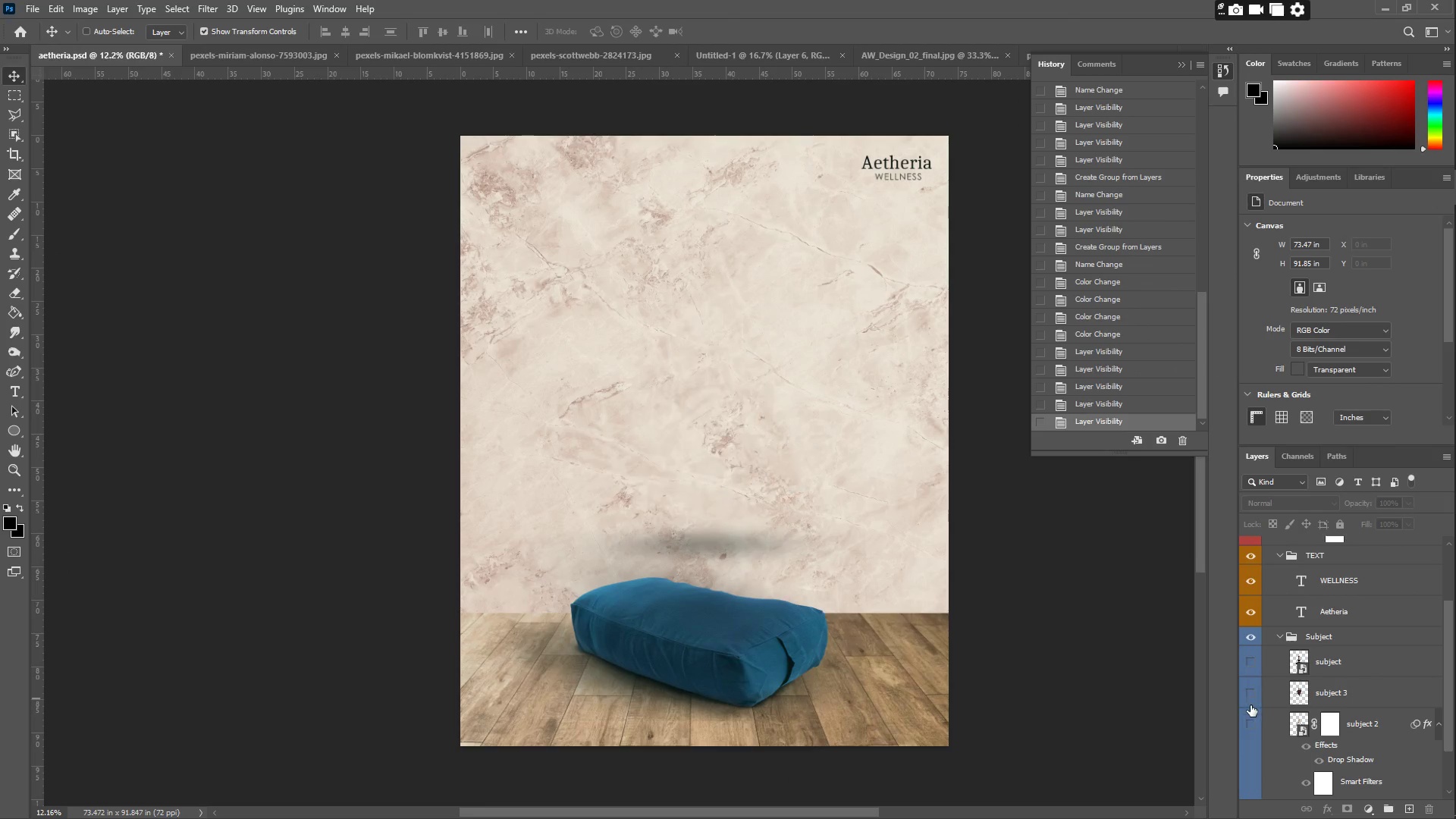 
left_click([1254, 685])
 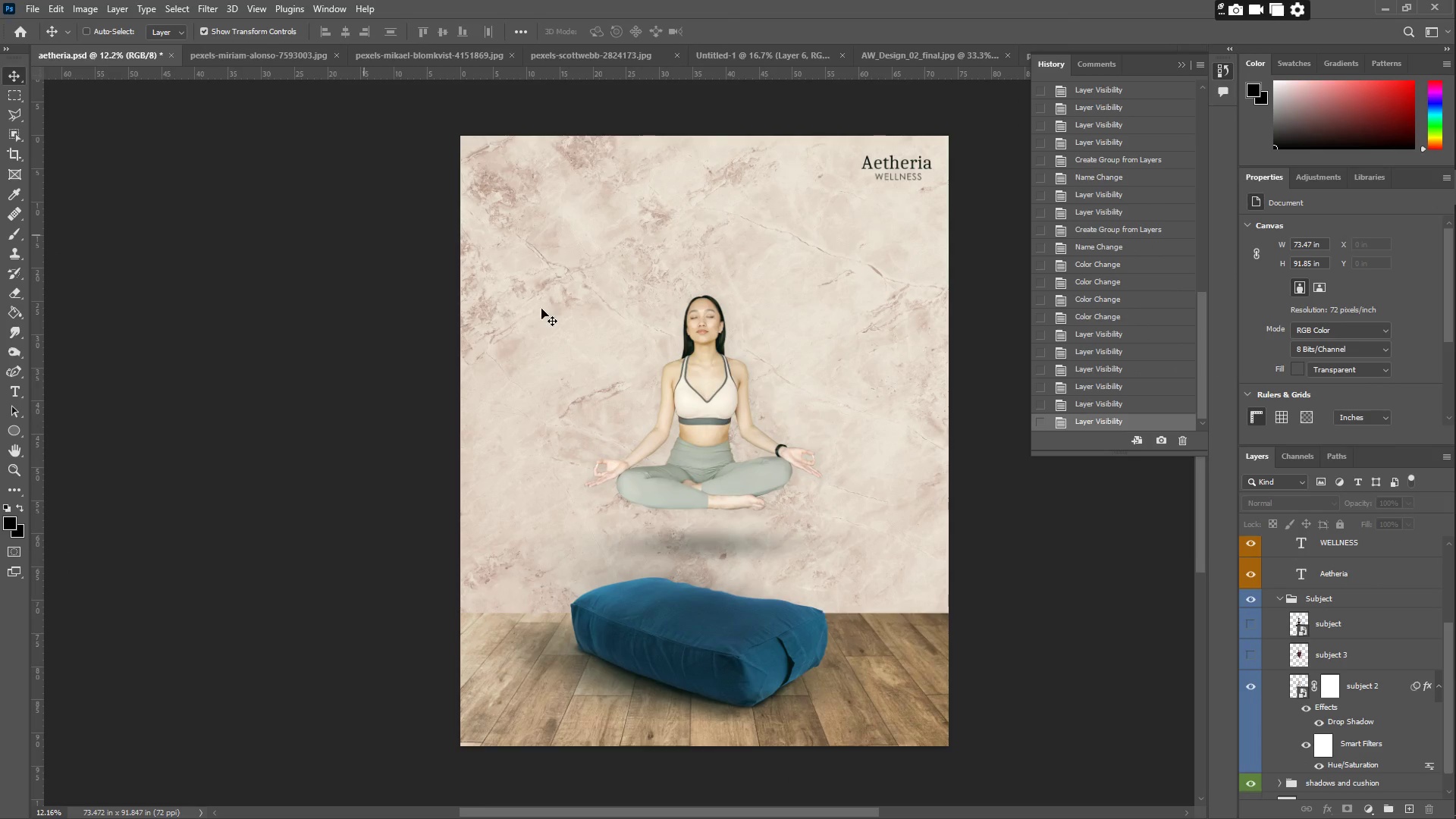 
scroll: coordinate [1342, 682], scroll_direction: down, amount: 9.0
 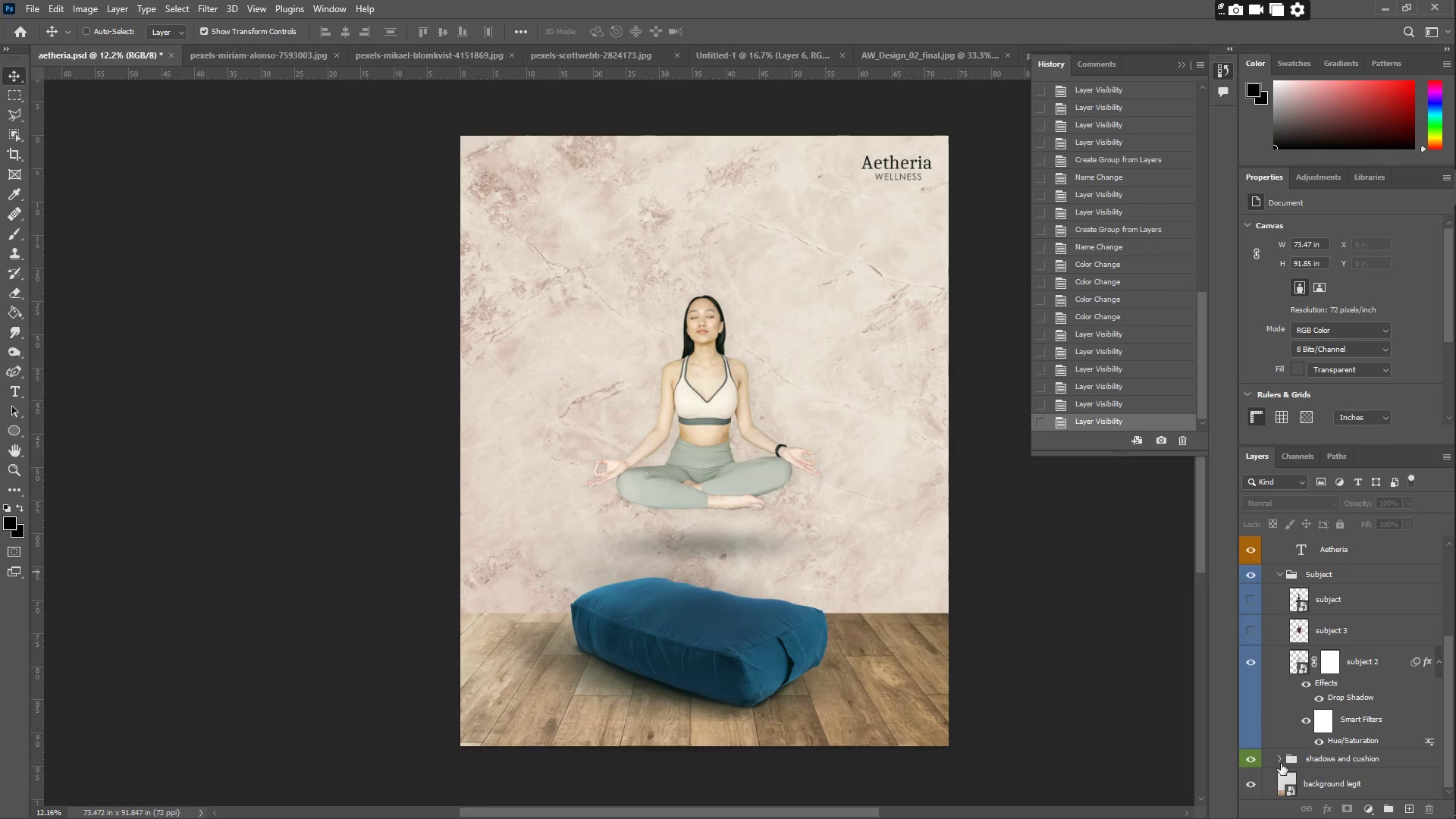 
left_click([1278, 762])
 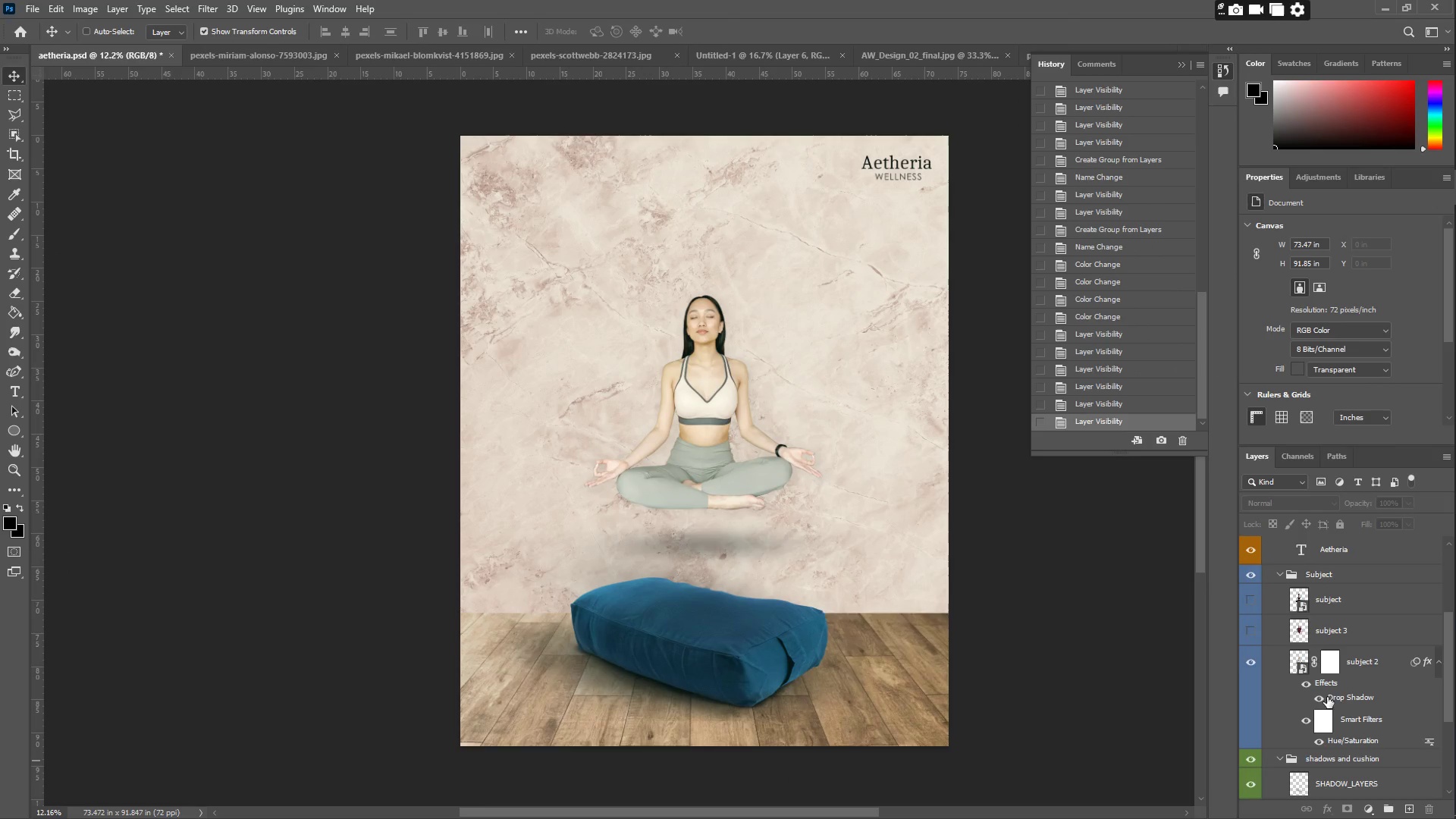 
scroll: coordinate [1339, 695], scroll_direction: down, amount: 6.0
 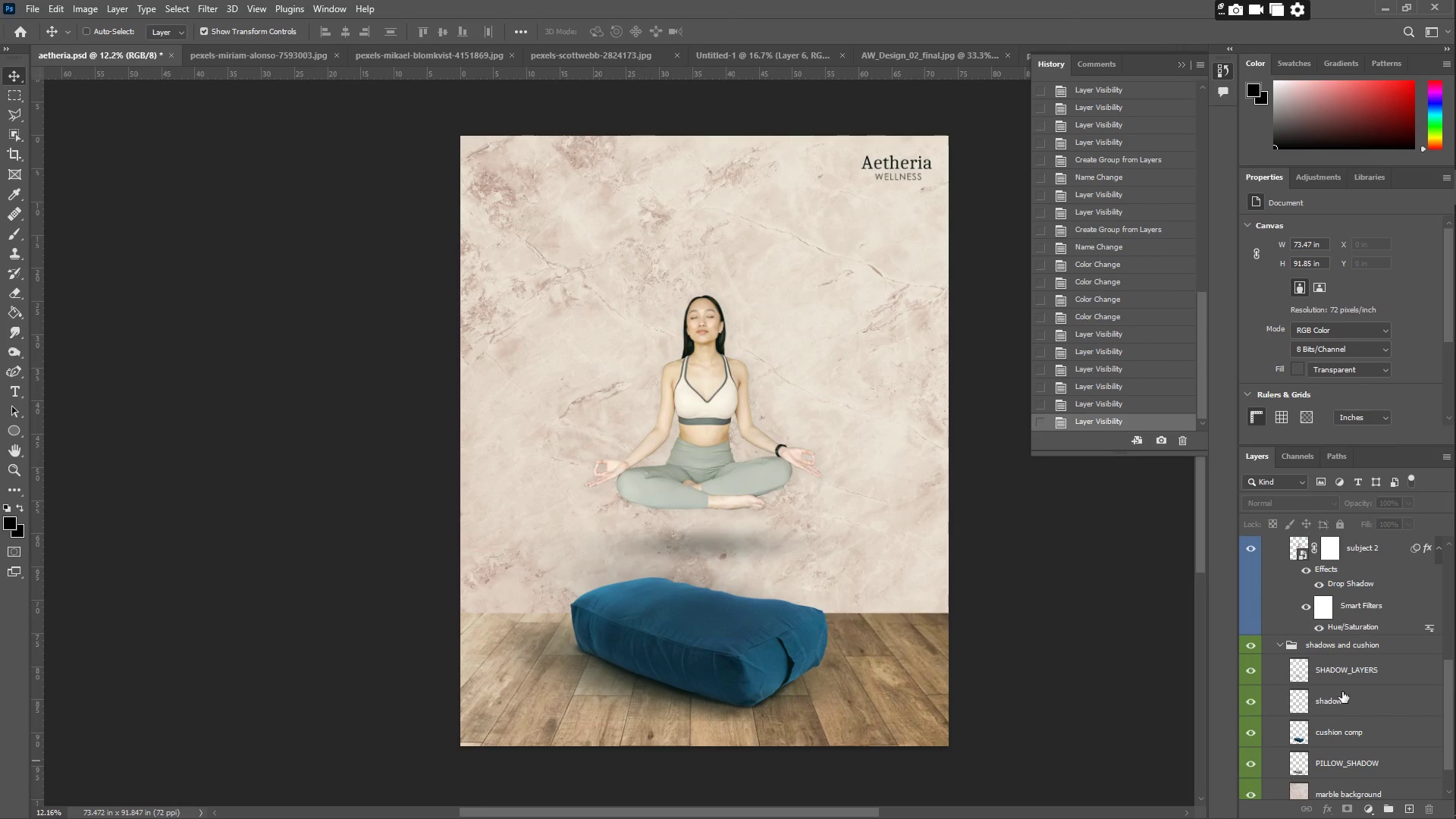 
scroll: coordinate [1344, 687], scroll_direction: up, amount: 1.0
 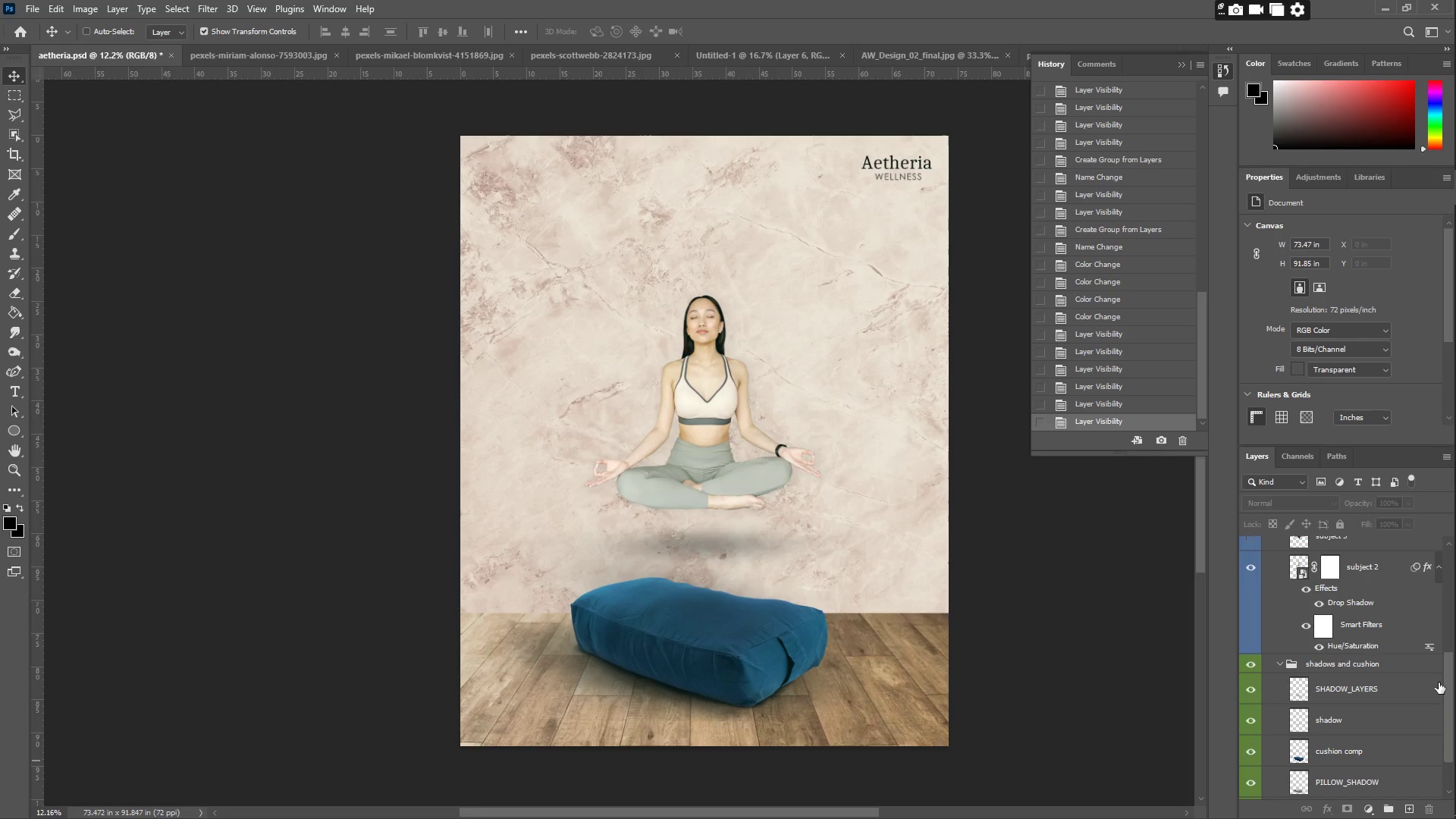 
left_click_drag(start_coordinate=[1451, 672], to_coordinate=[1450, 679])
 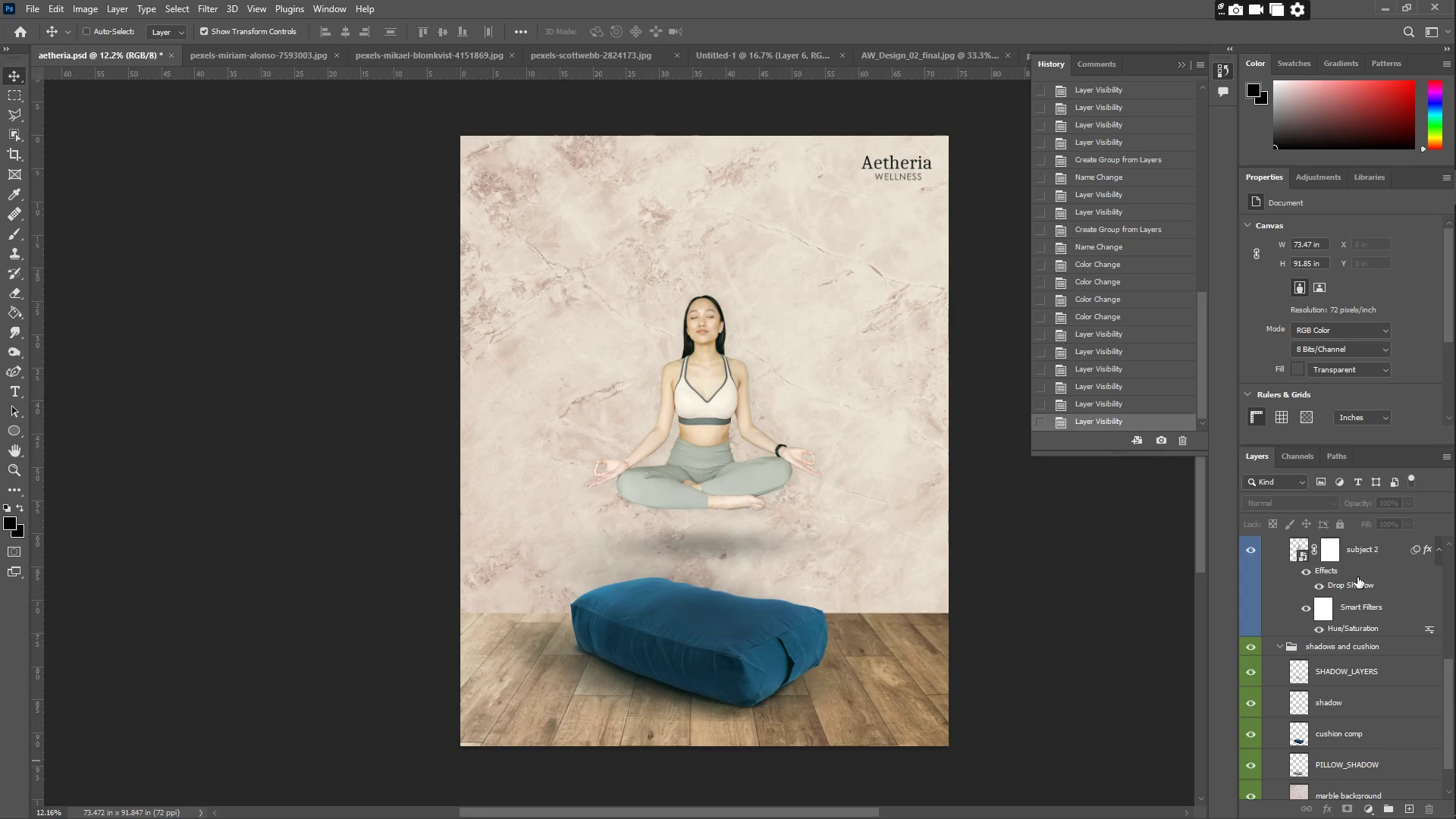 
left_click([1373, 559])
 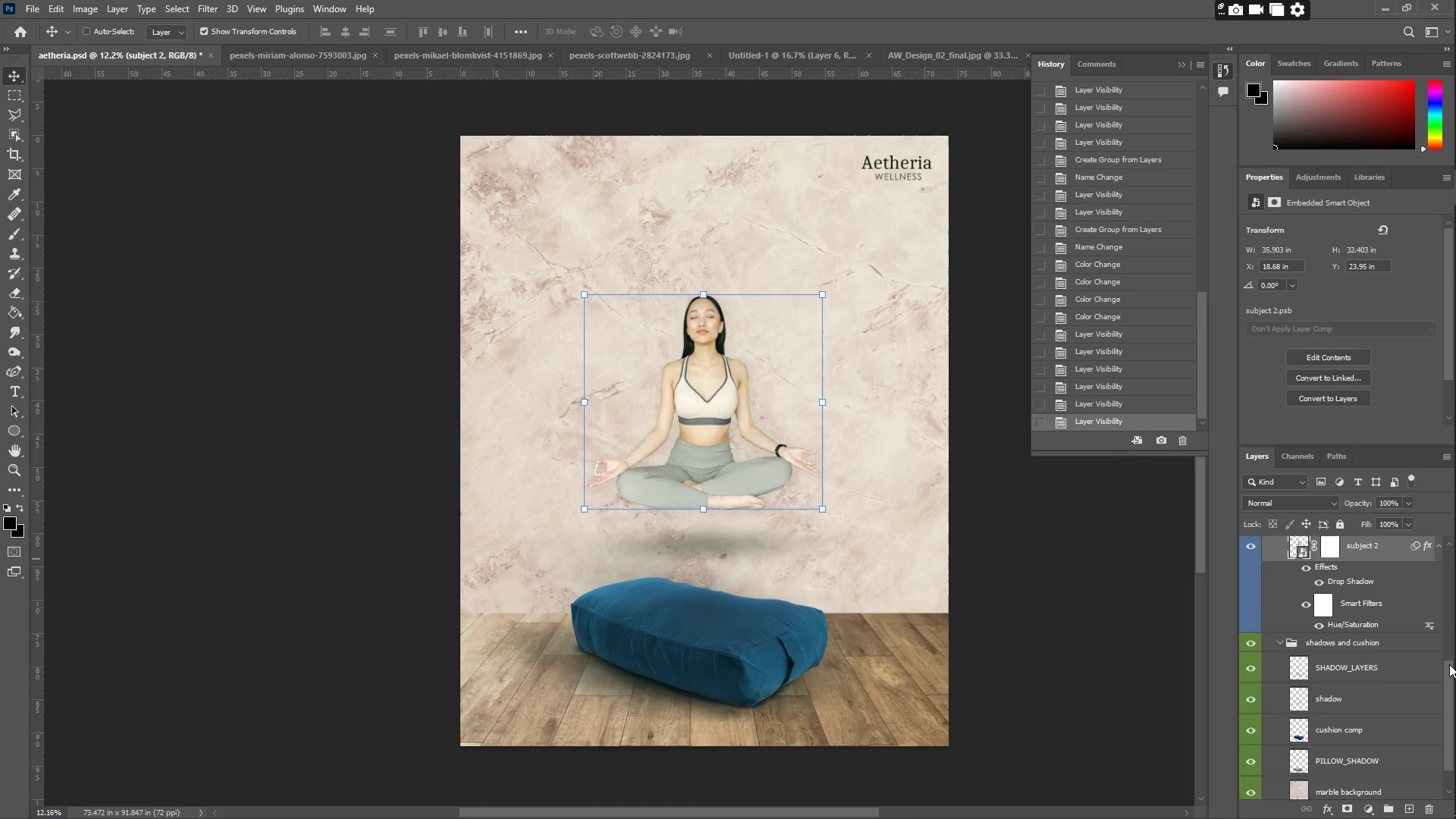 
left_click([34, 11])
 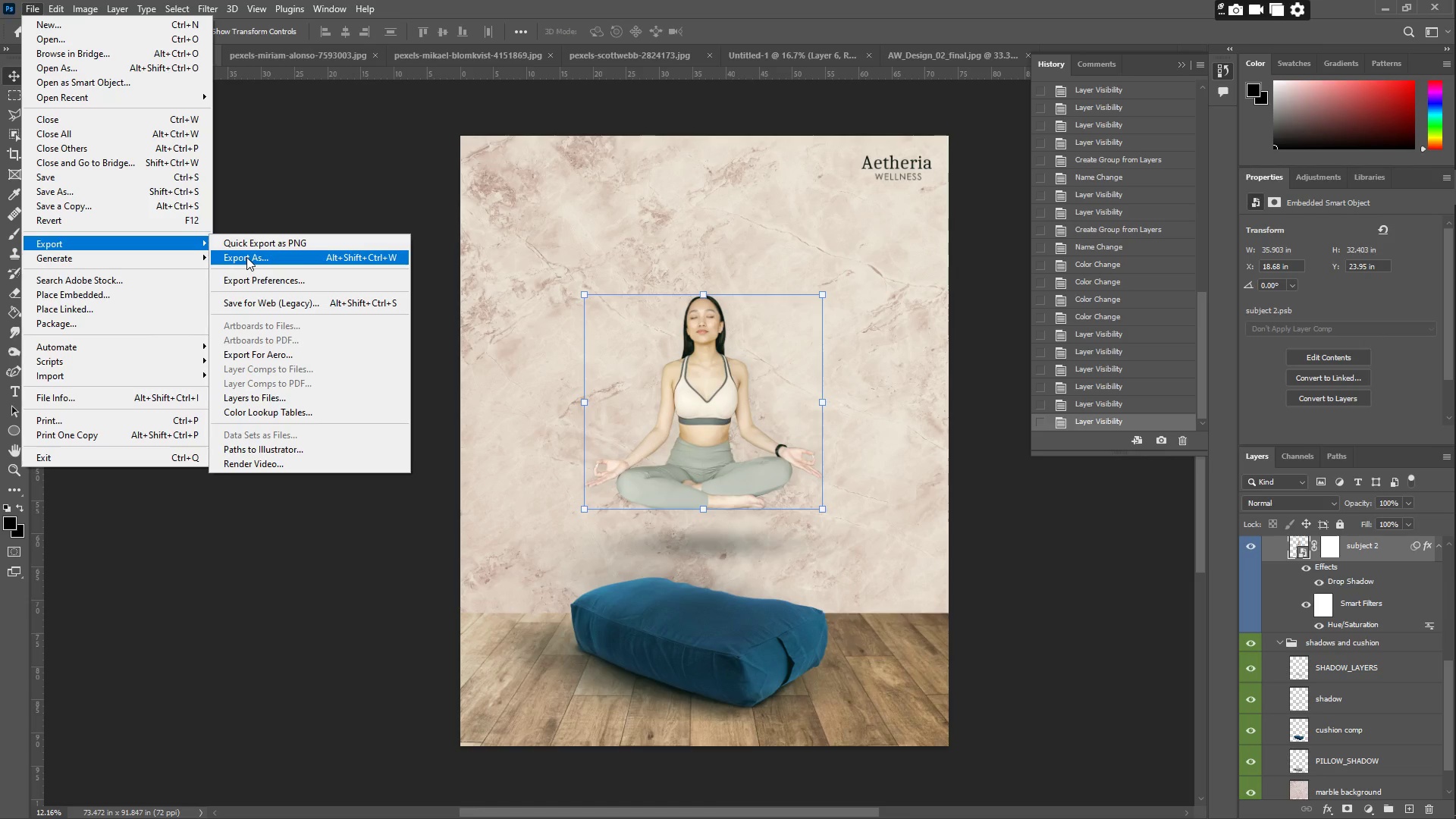 
wait(5.48)
 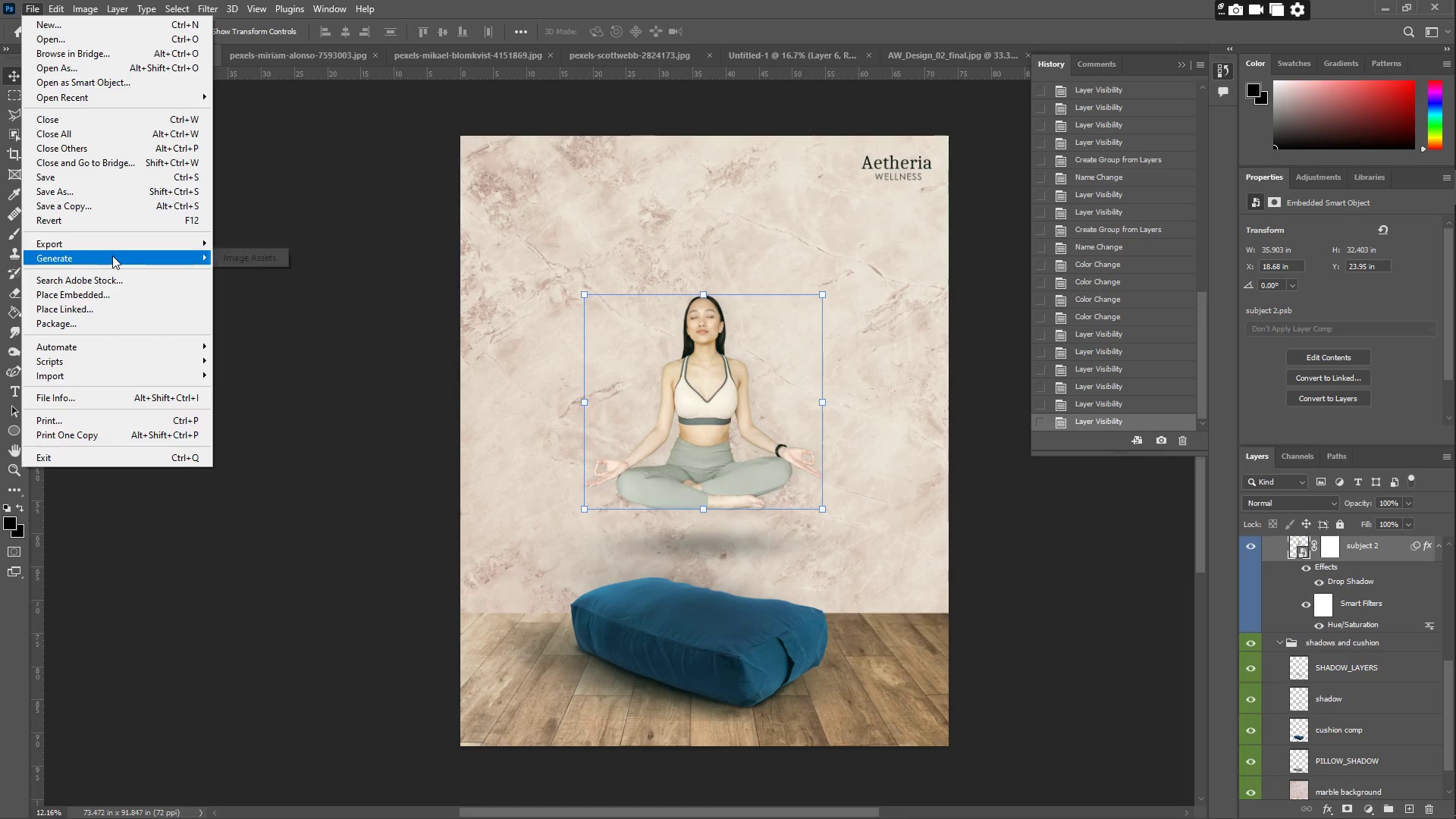 
left_click([347, 216])
 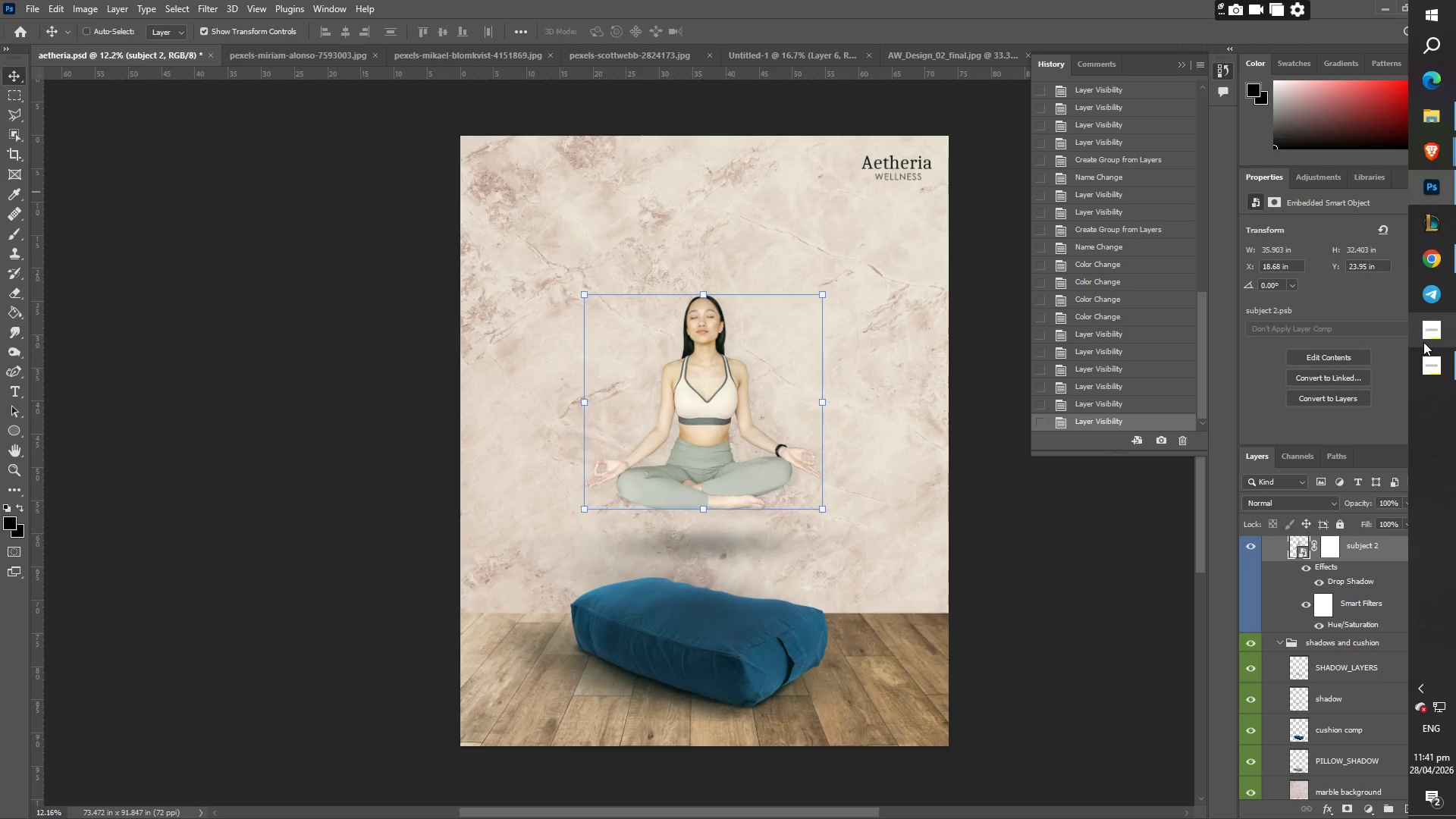 
key(Meta+MetaLeft)
 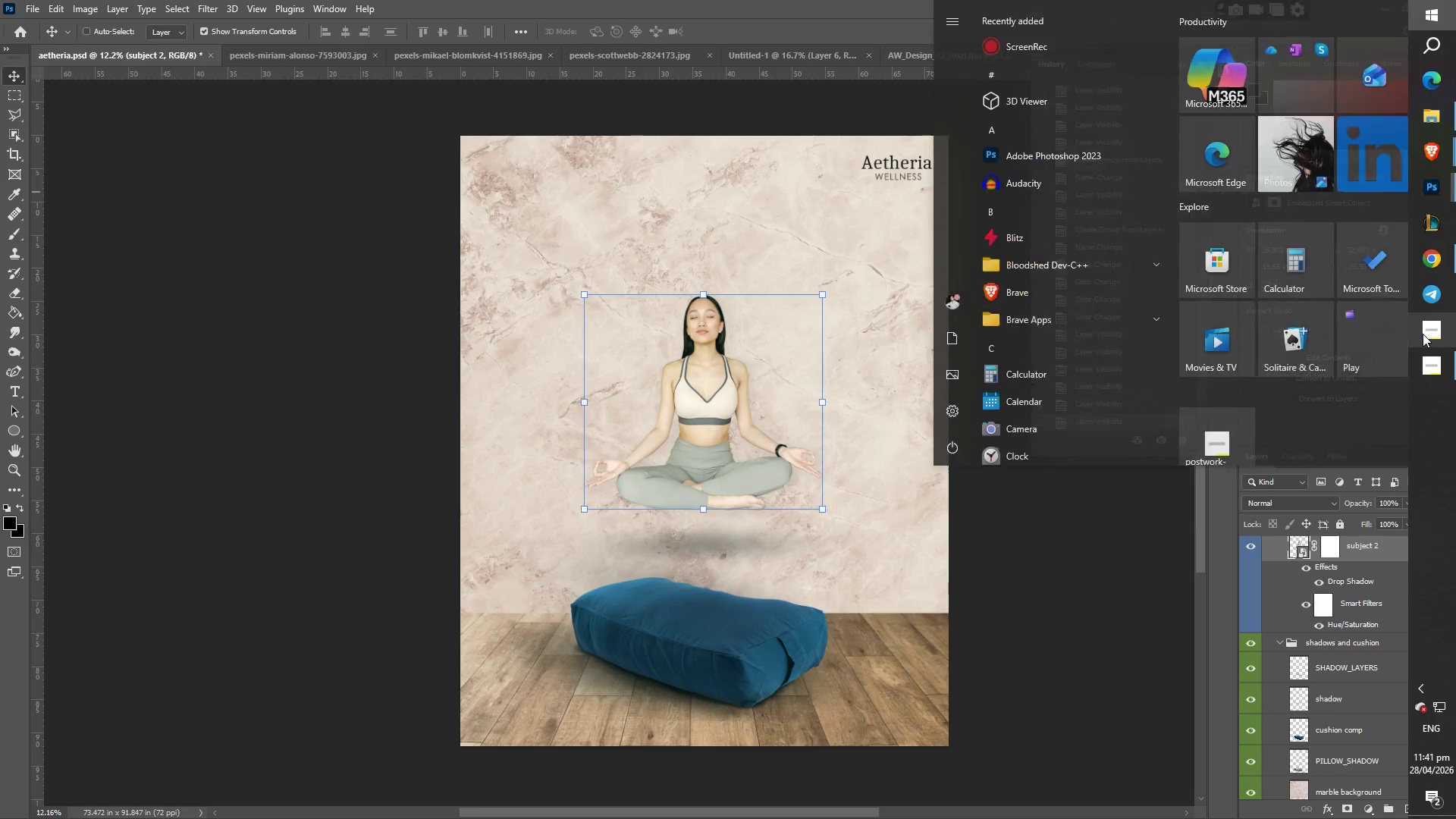 
type(snipp)
 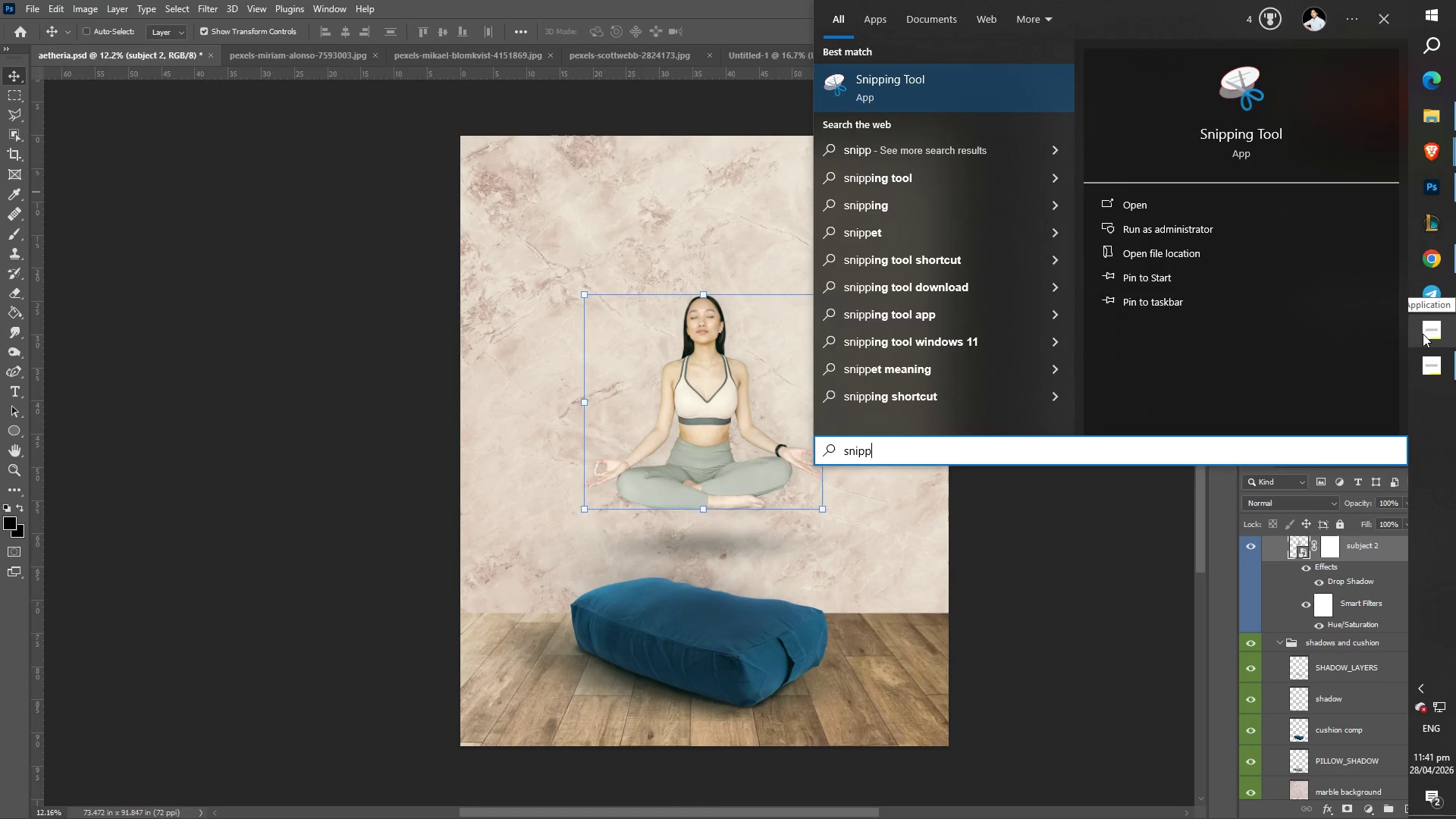 
key(Enter)
 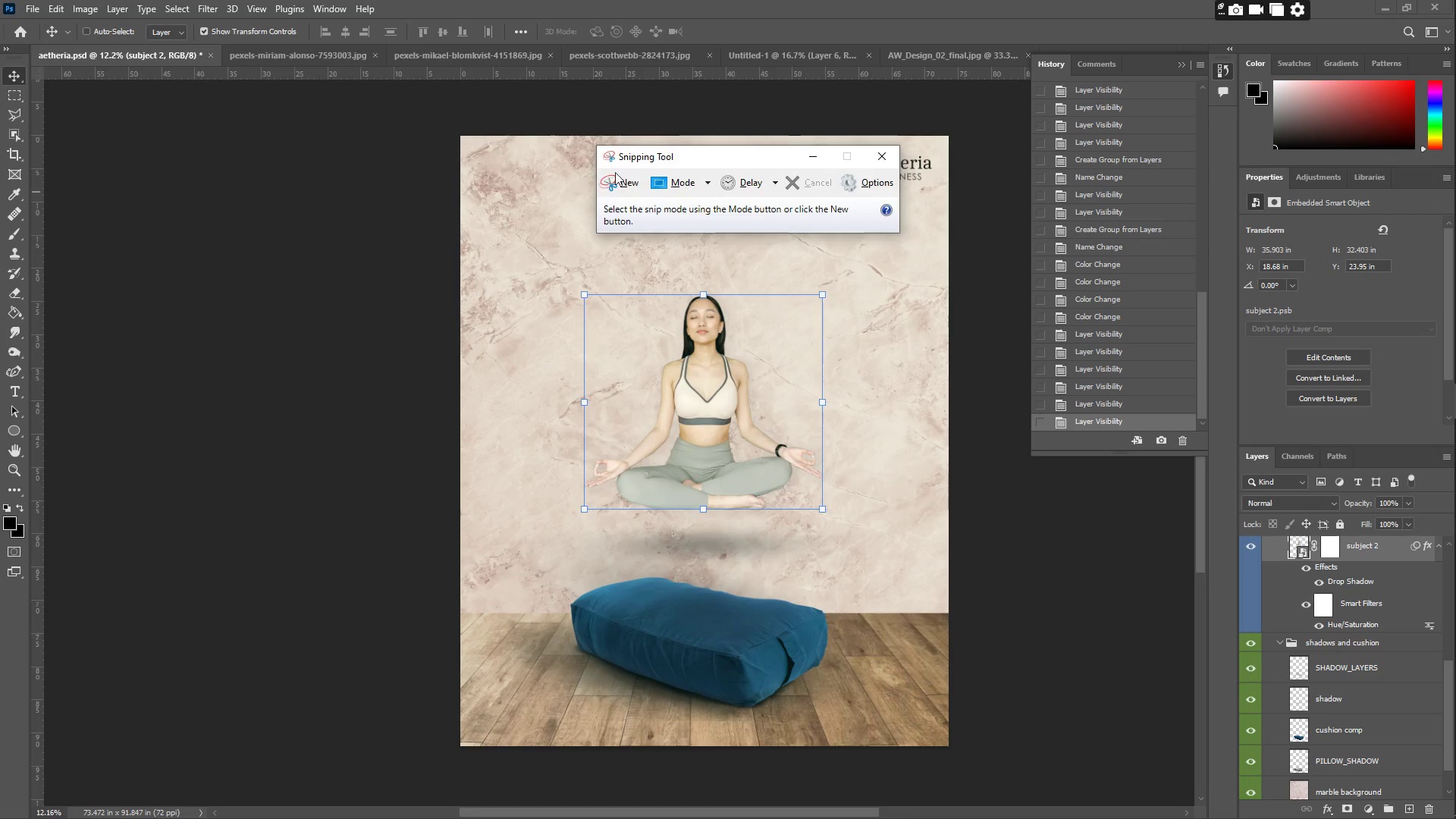 
left_click([620, 186])
 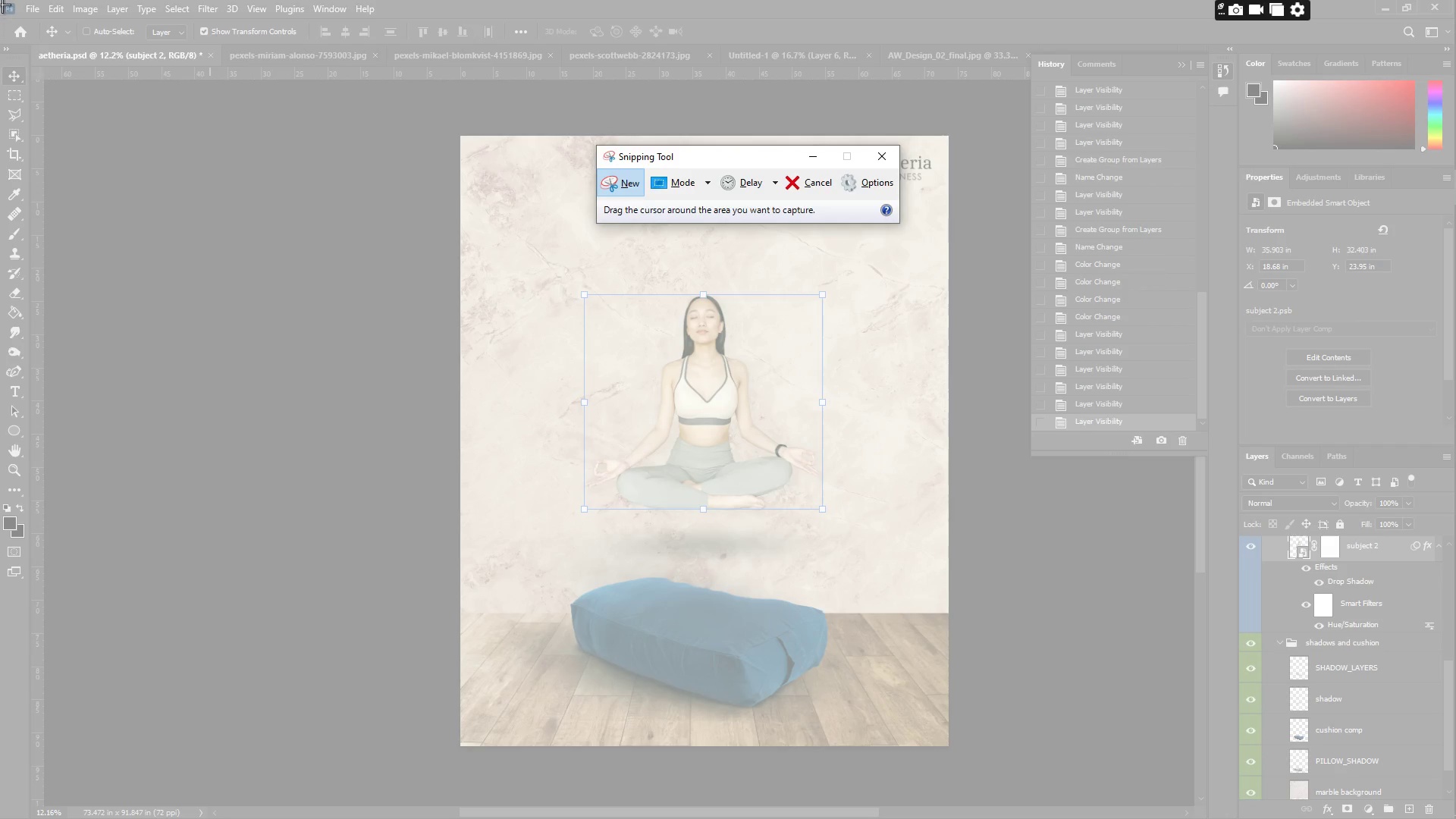 
left_click_drag(start_coordinate=[2, 2], to_coordinate=[97, 55])
 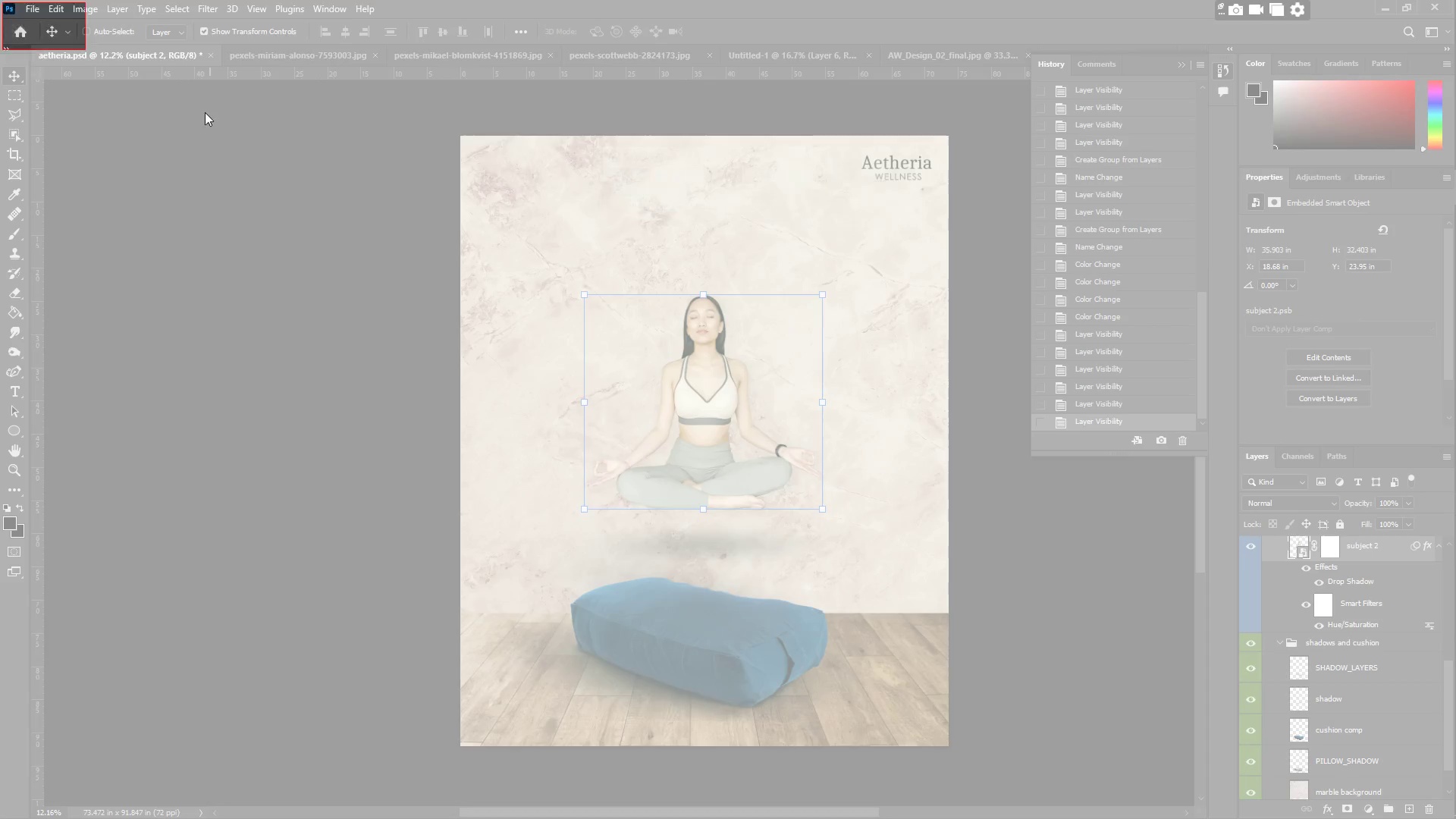 
left_click_drag(start_coordinate=[206, 113], to_coordinate=[1278, 690])
 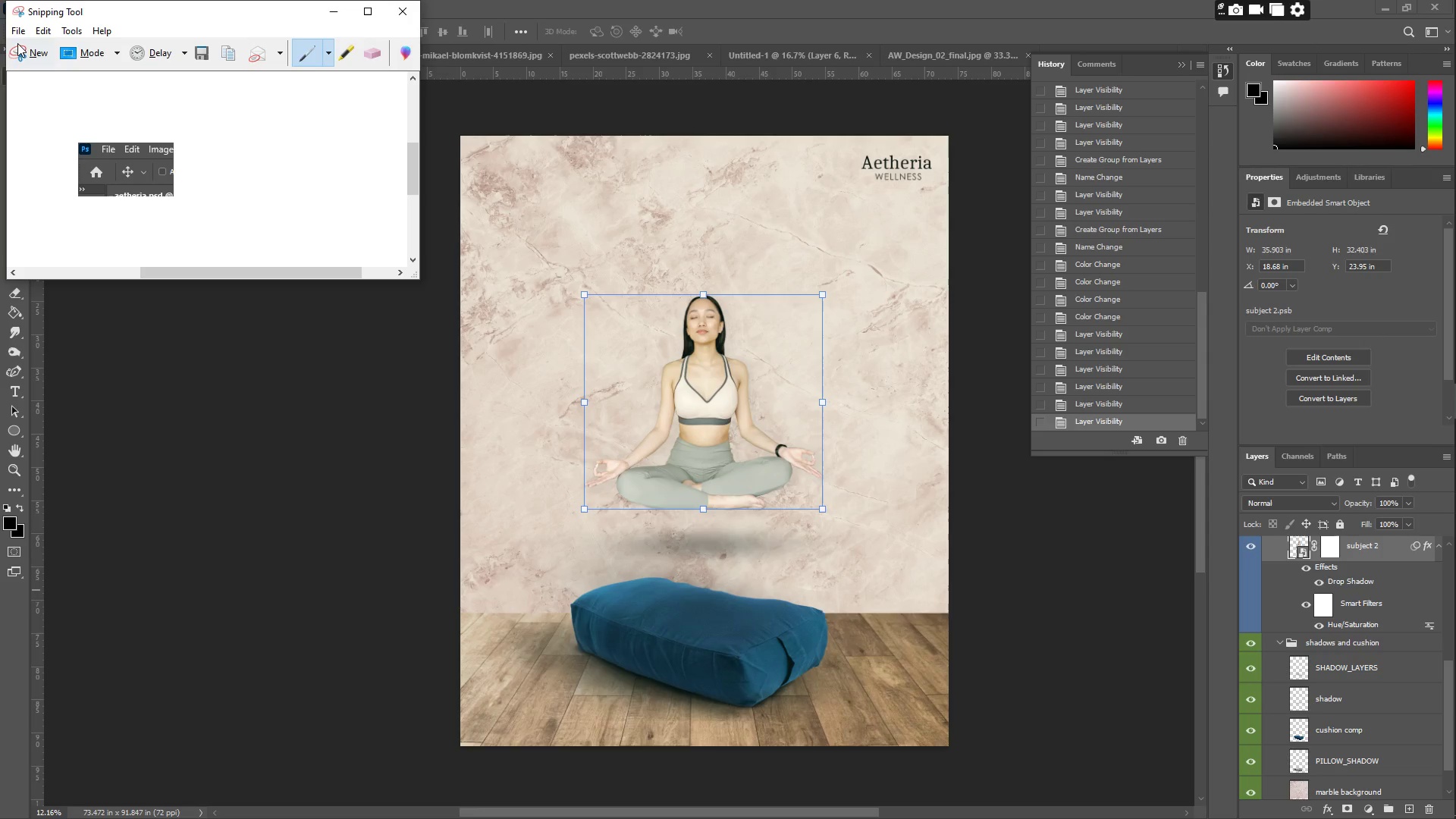 
left_click([22, 46])
 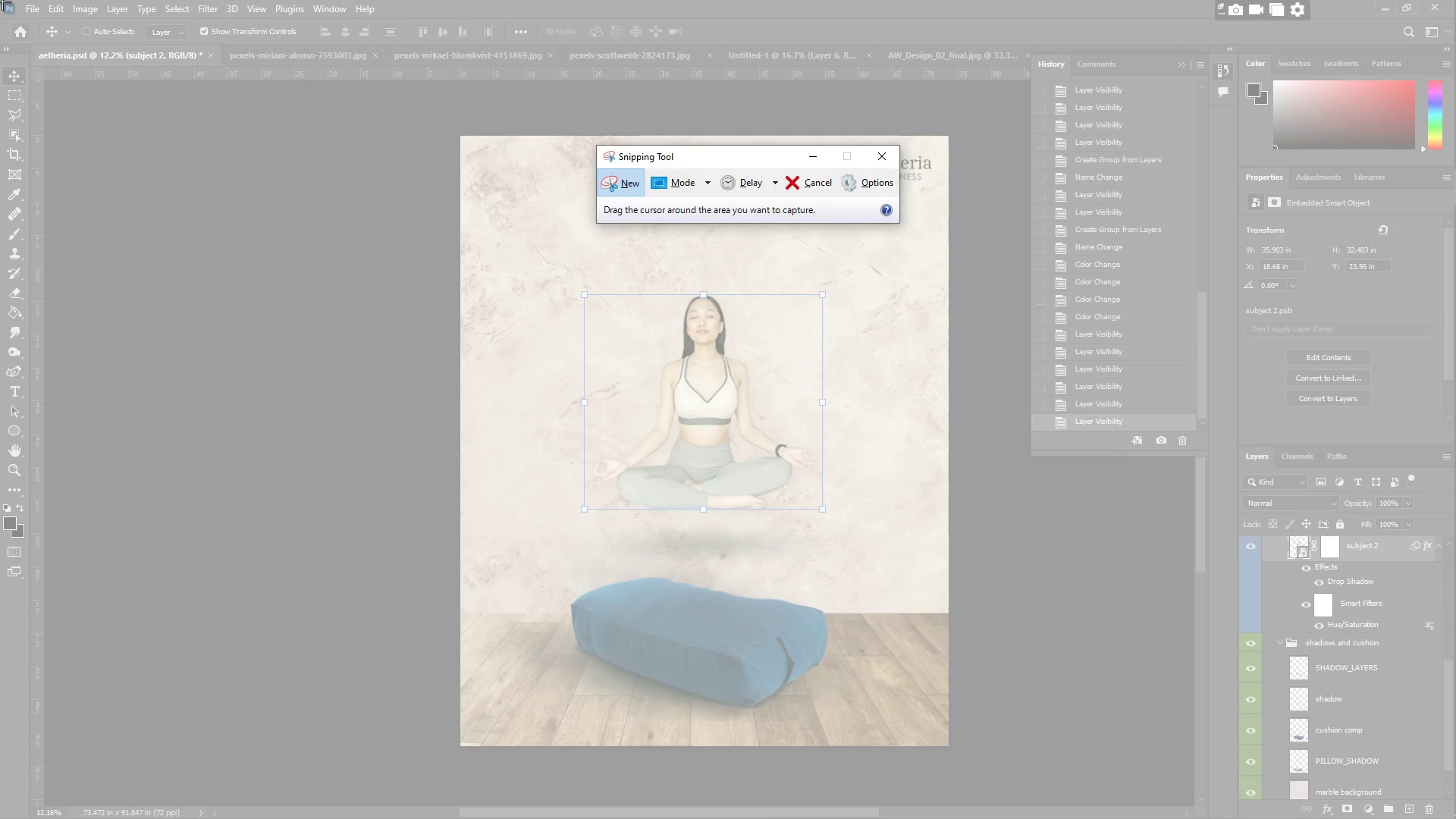 
left_click_drag(start_coordinate=[2, 1], to_coordinate=[1455, 815])
 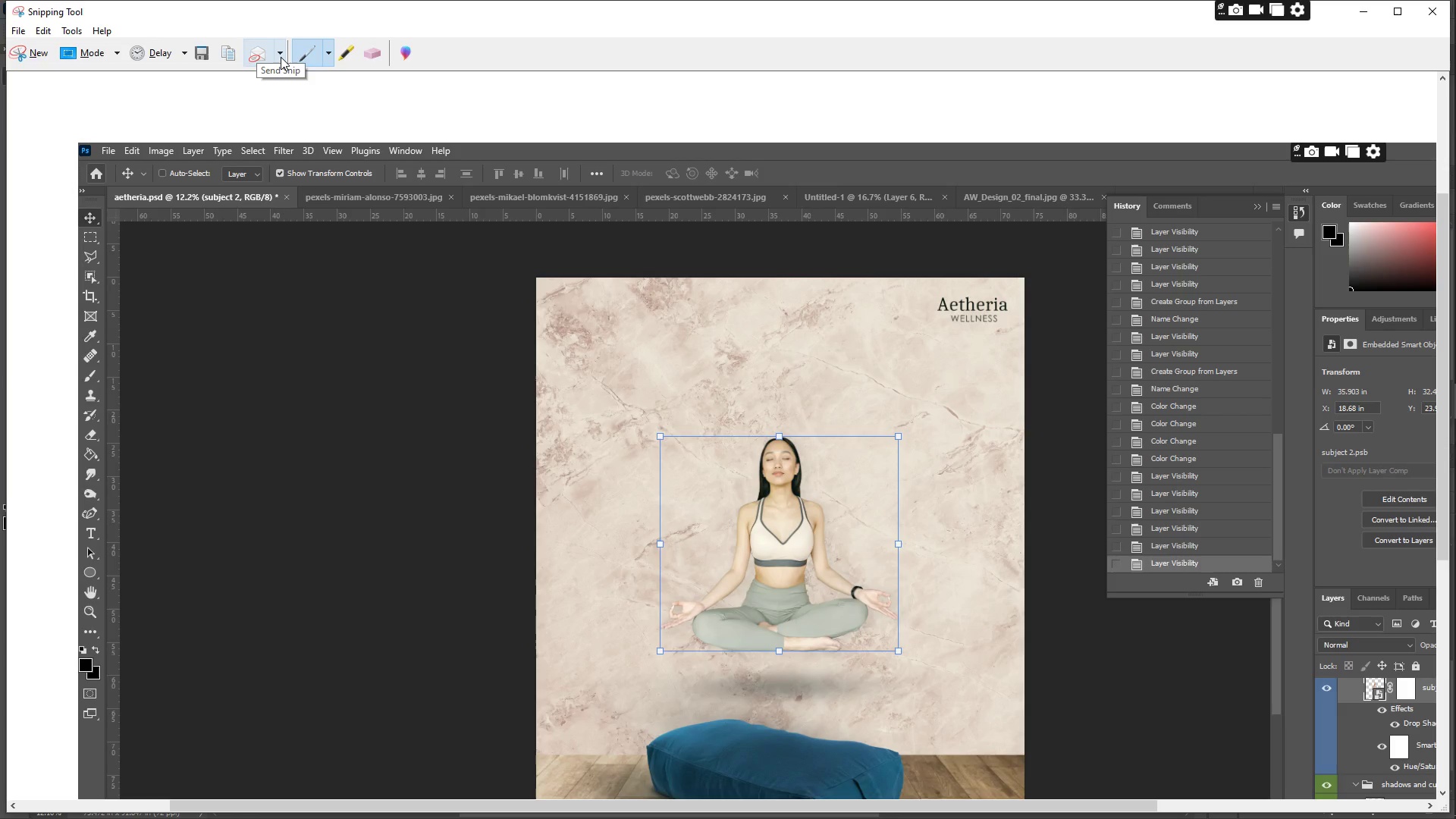 
left_click([206, 51])
 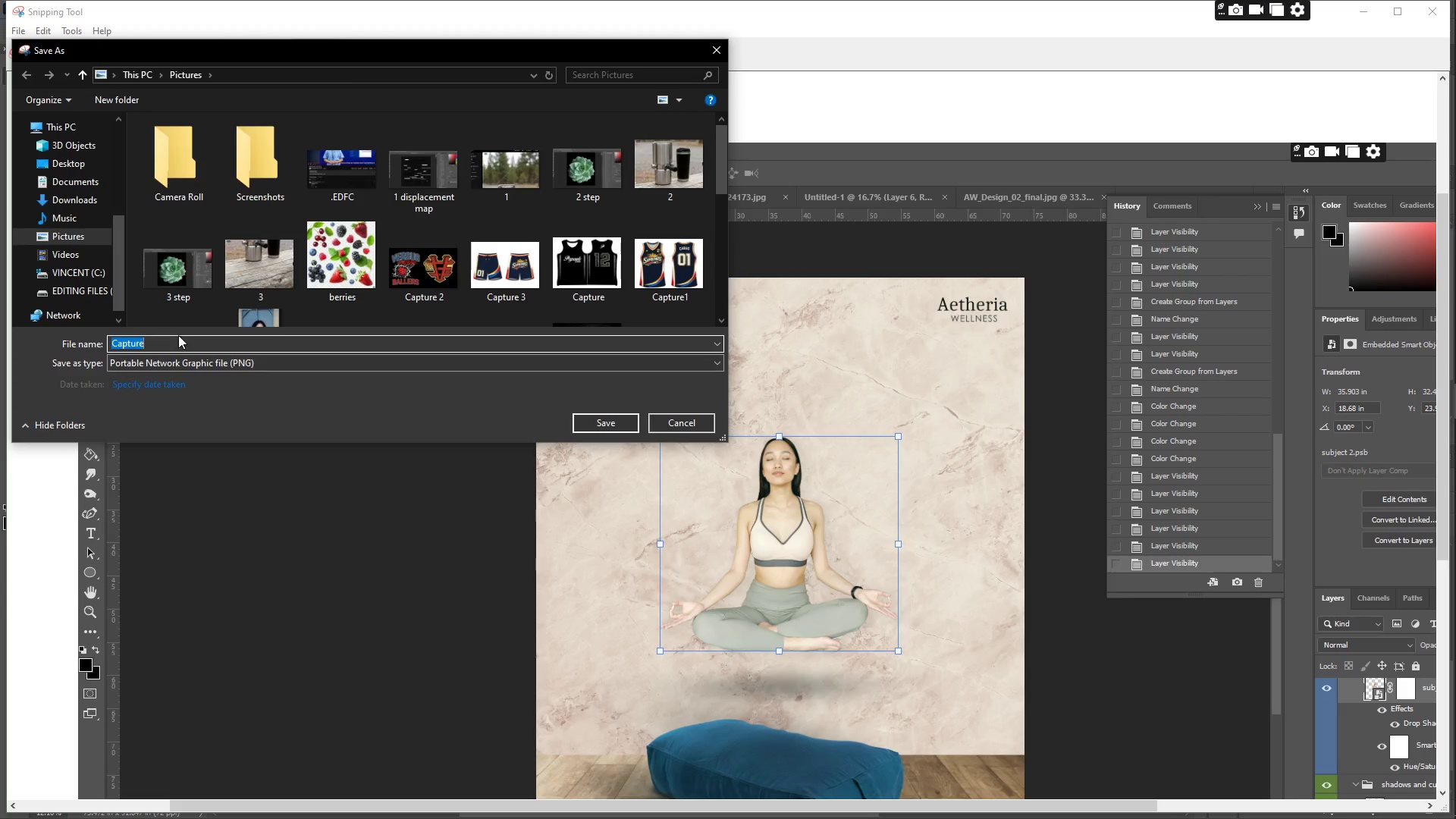 
scroll: coordinate [447, 209], scroll_direction: down, amount: 1.0
 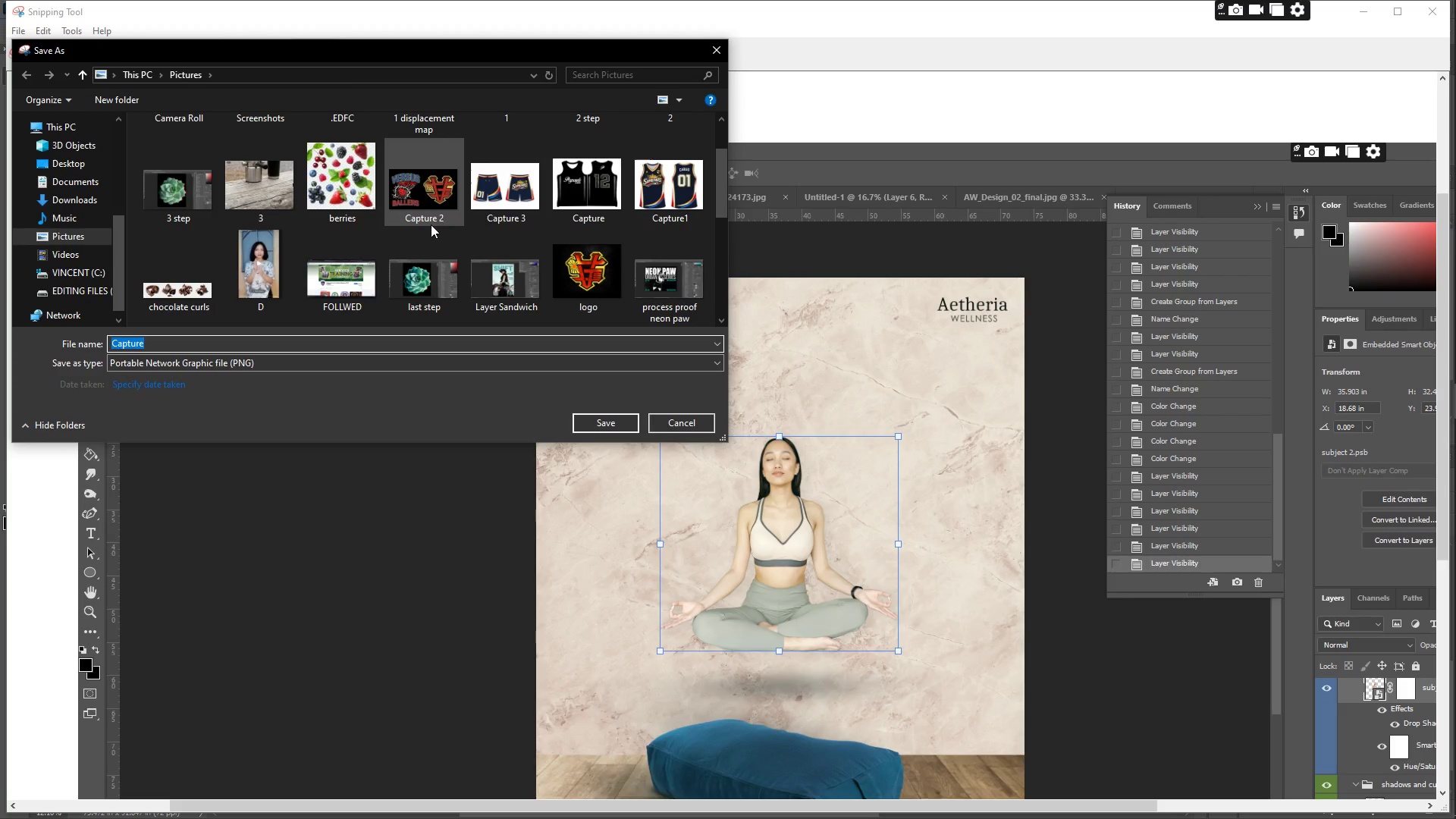 
scroll: coordinate [429, 225], scroll_direction: up, amount: 3.0
 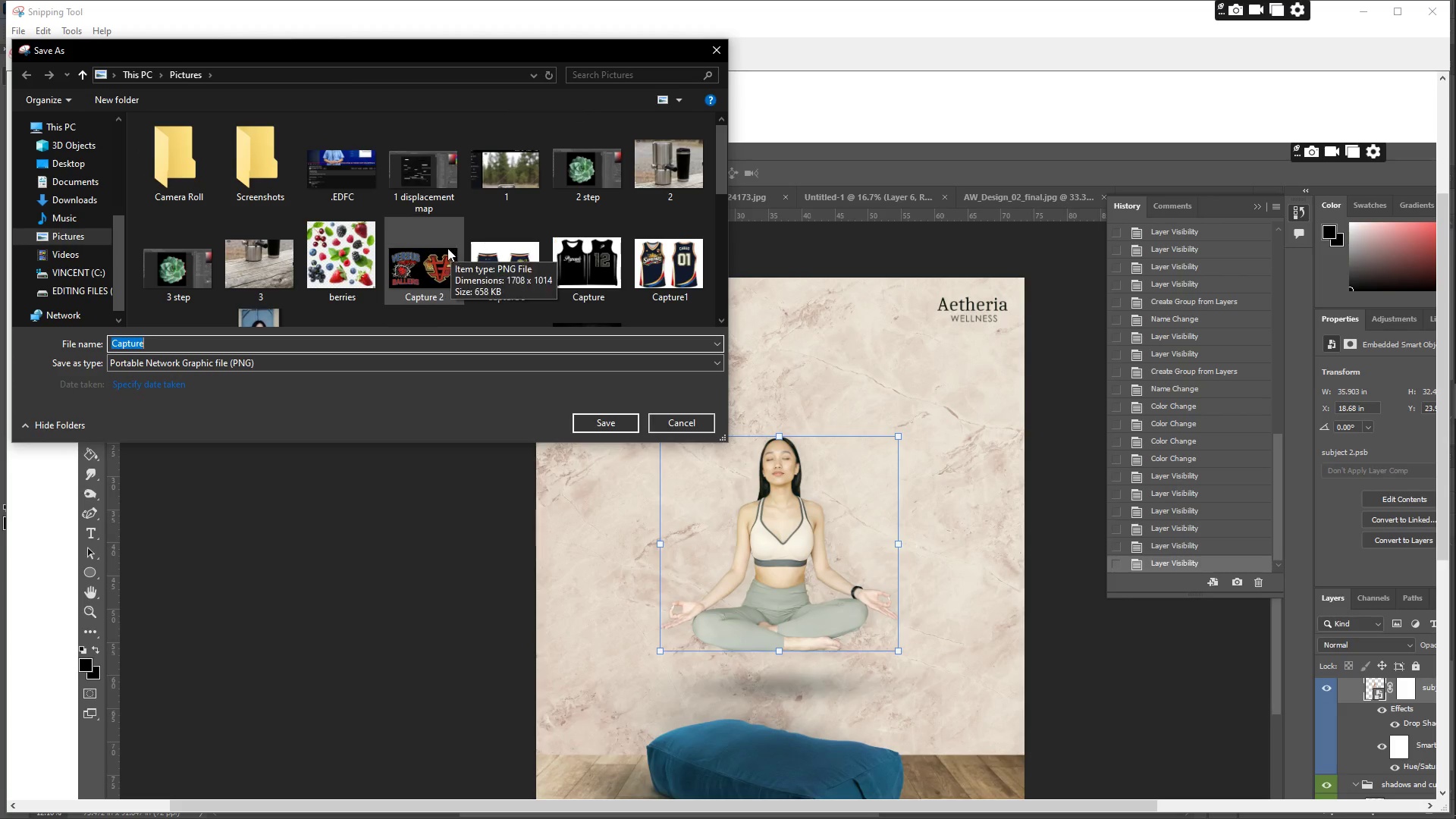 
scroll: coordinate [401, 223], scroll_direction: down, amount: 5.0
 